 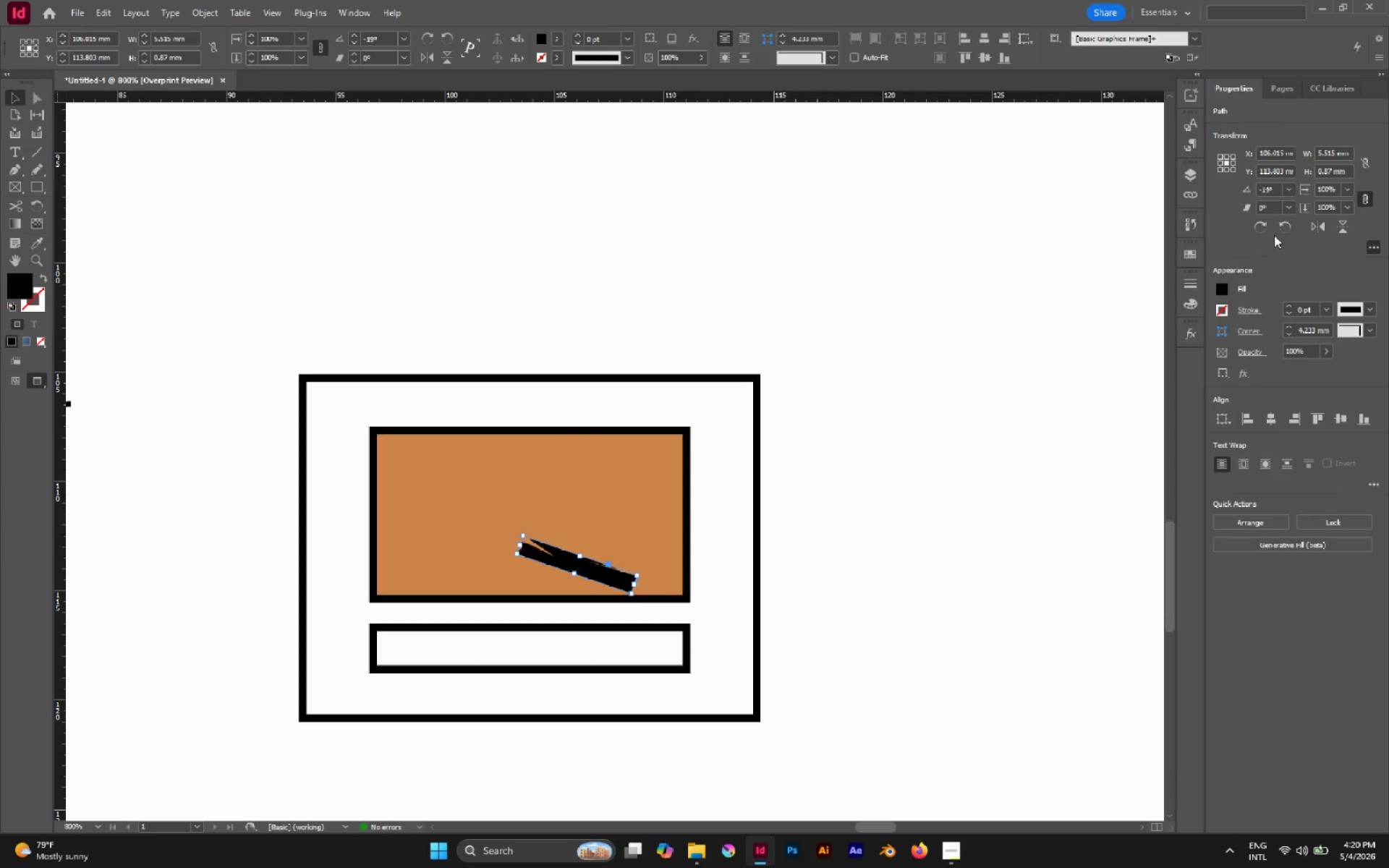 
hold_key(key=ShiftLeft, duration=0.55)
 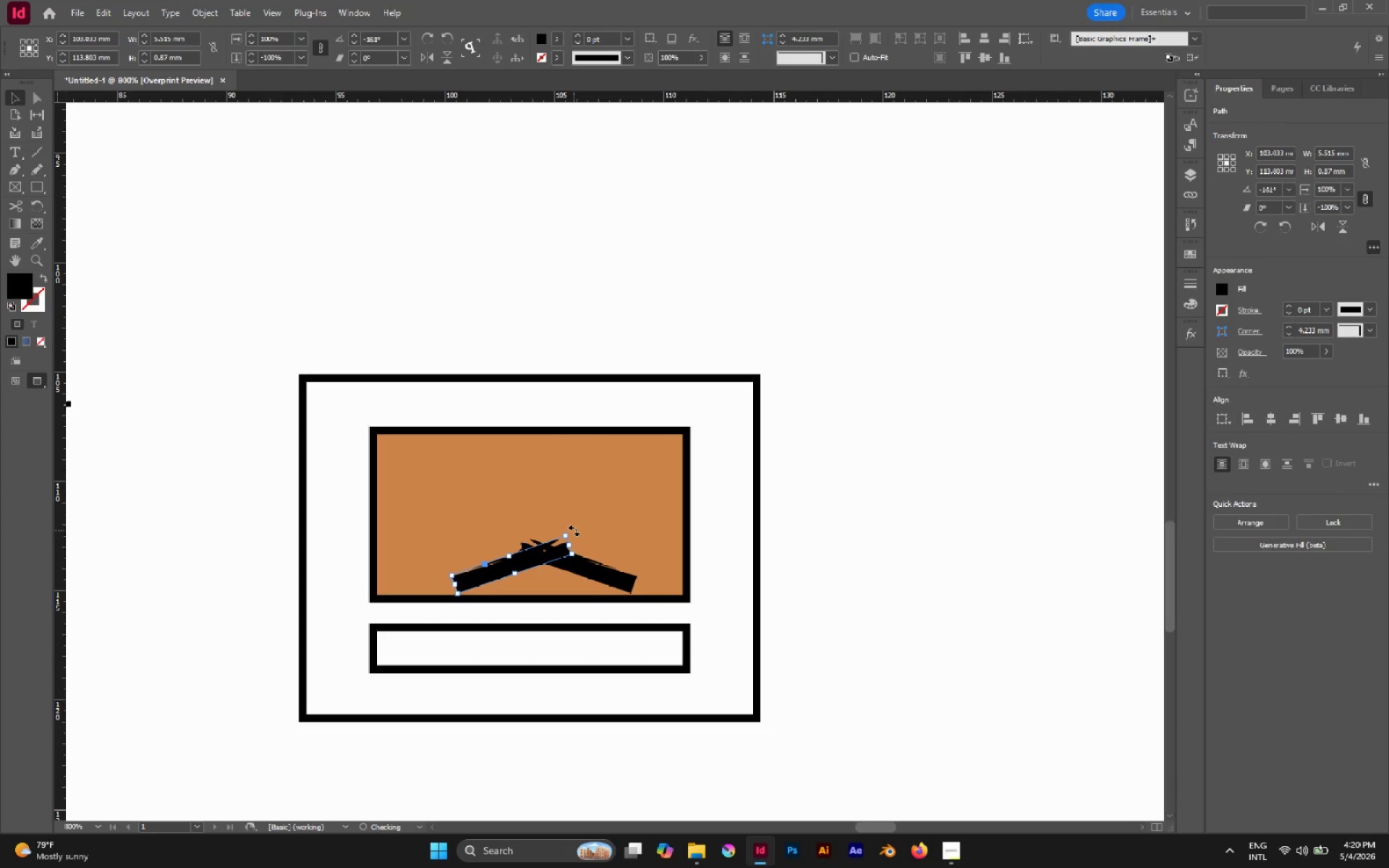 
left_click_drag(start_coordinate=[574, 530], to_coordinate=[585, 544])
 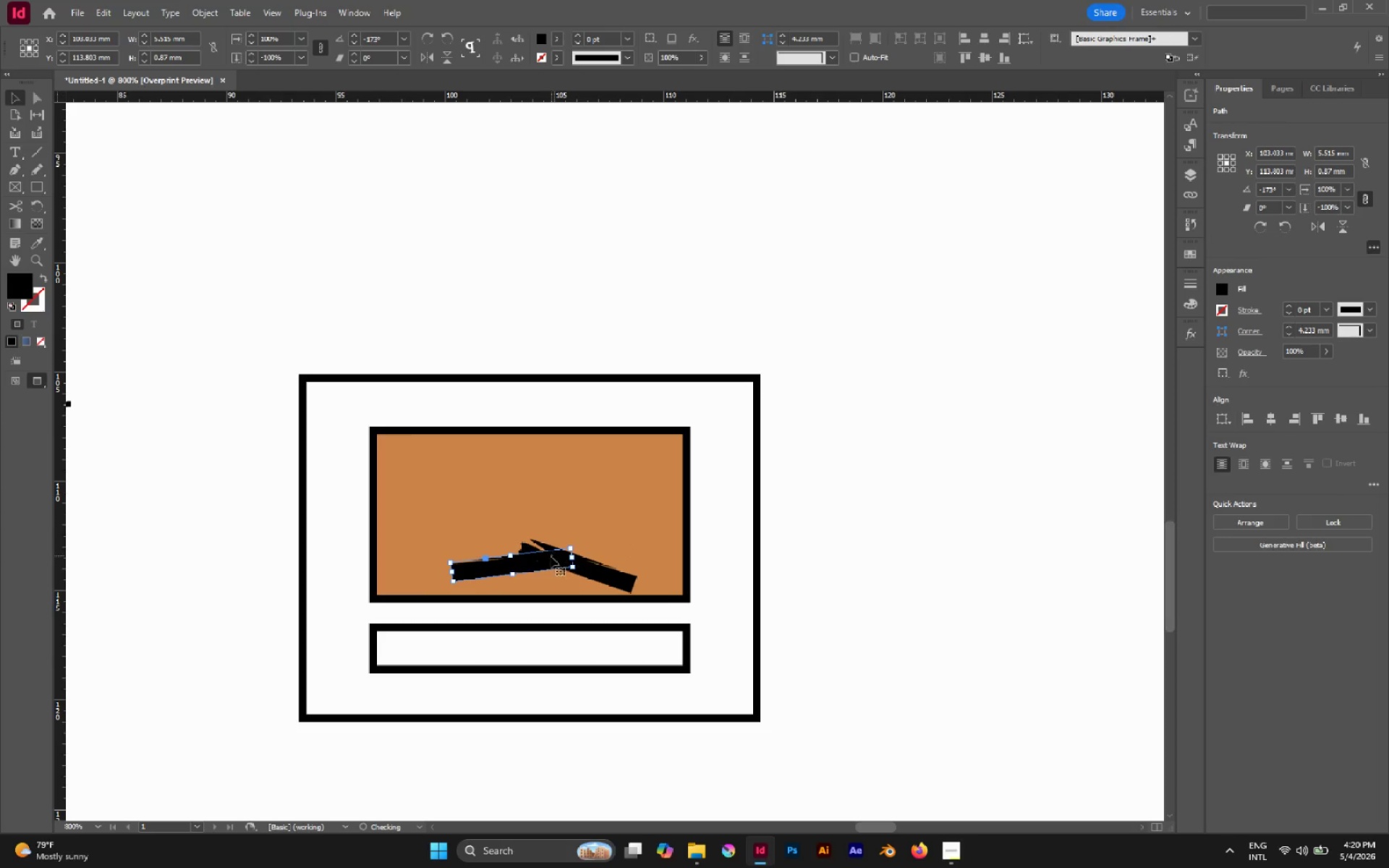 
left_click_drag(start_coordinate=[548, 557], to_coordinate=[543, 572])
 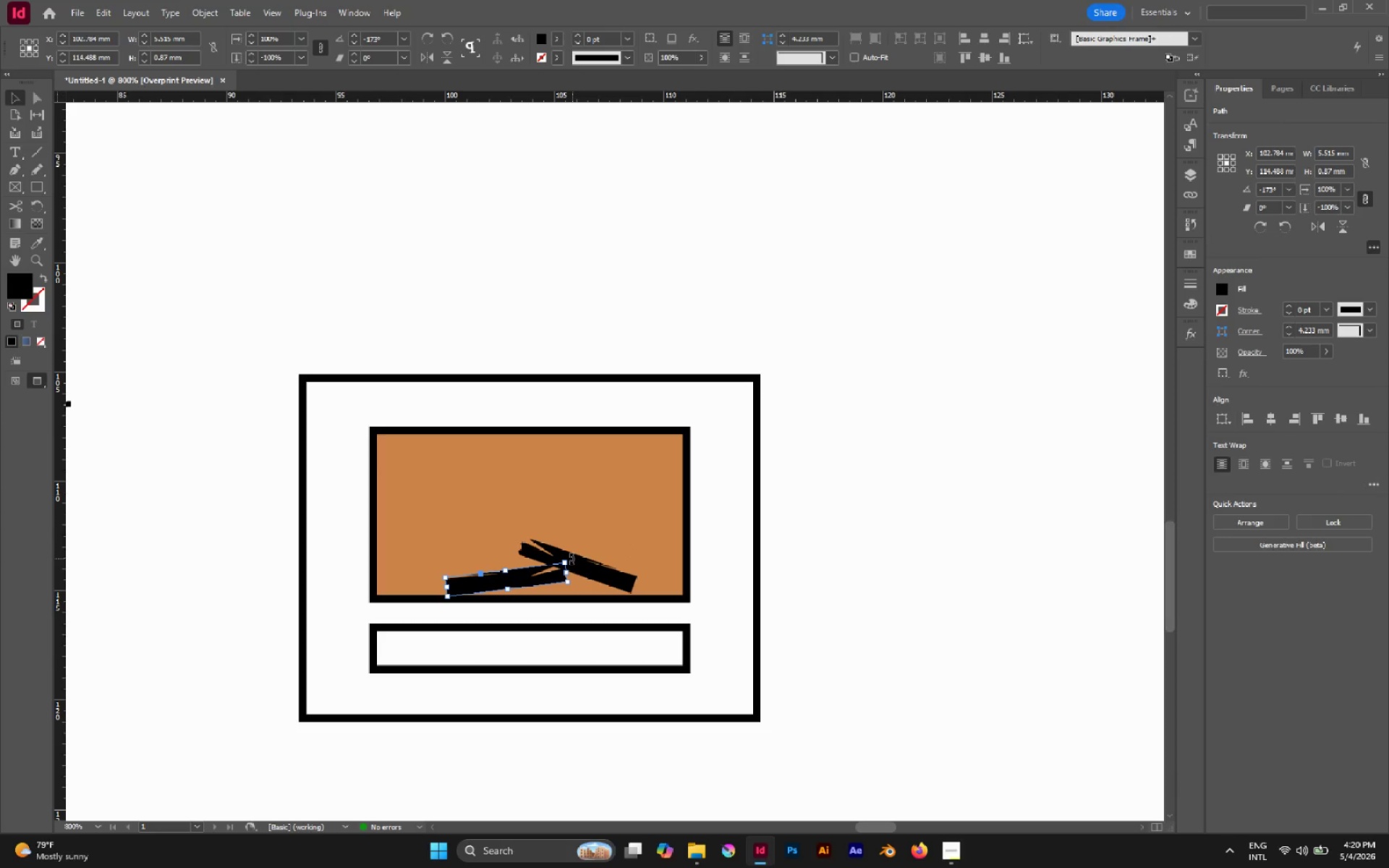 
left_click_drag(start_coordinate=[574, 558], to_coordinate=[579, 569])
 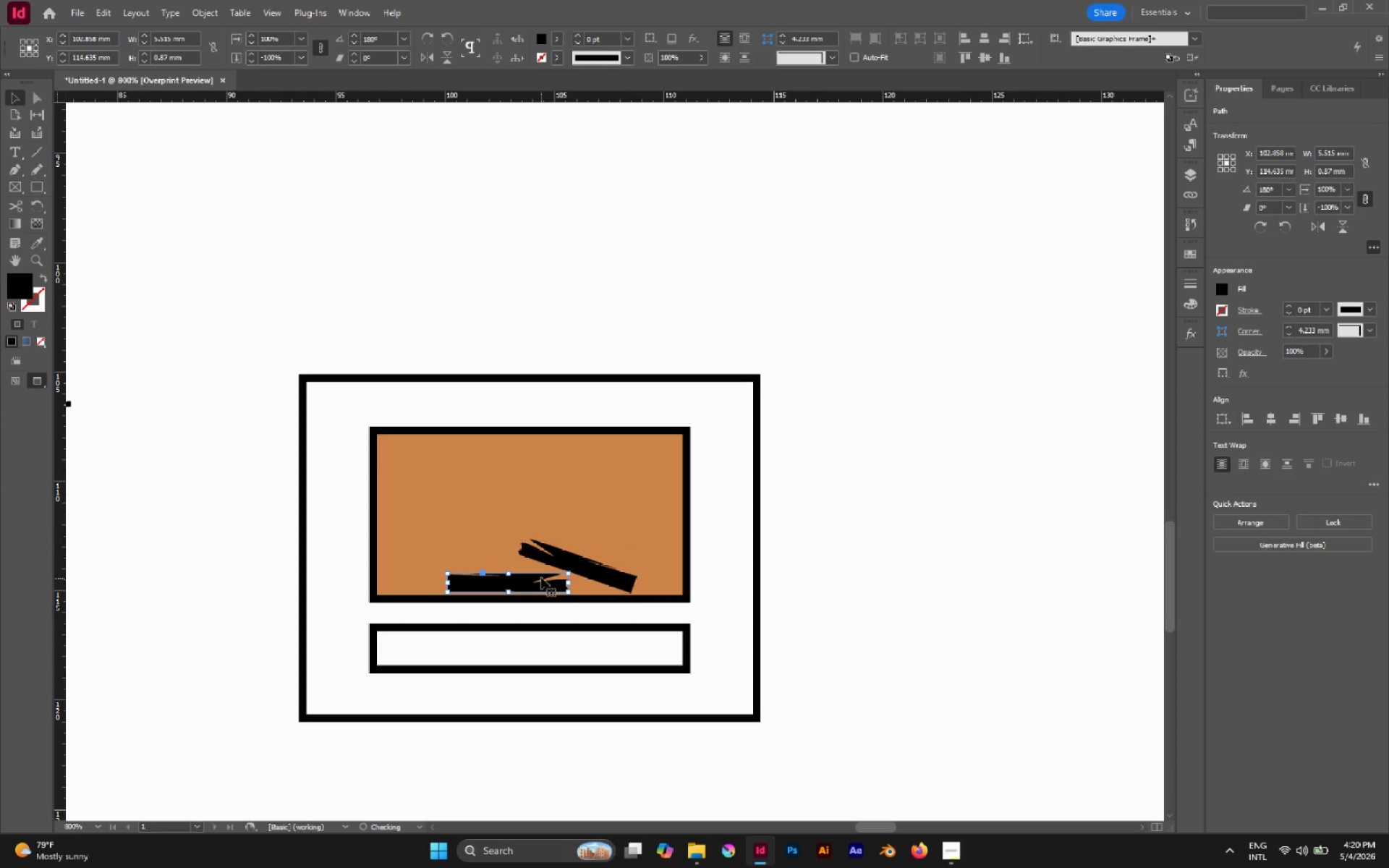 
left_click([605, 504])
 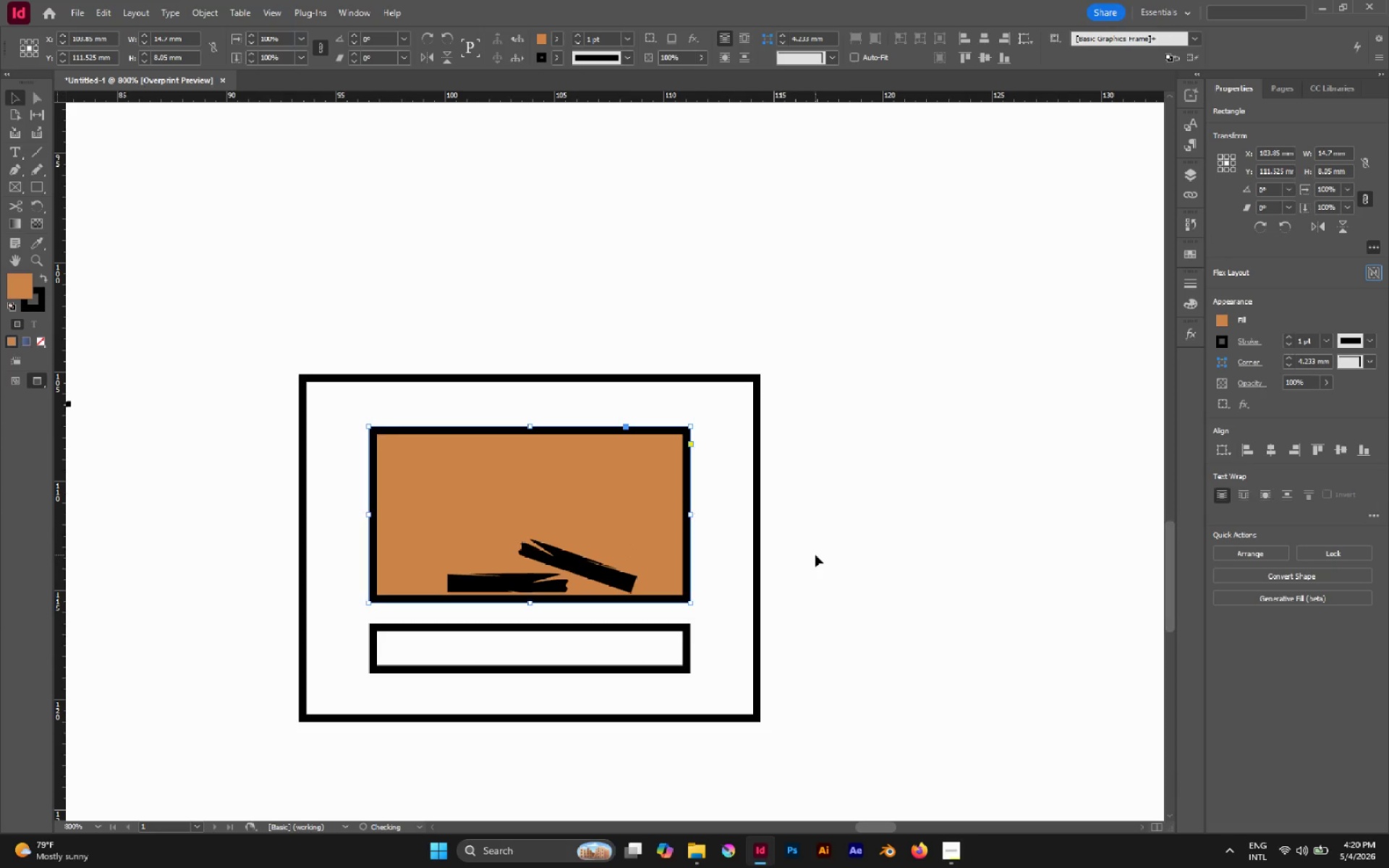 
left_click([815, 555])
 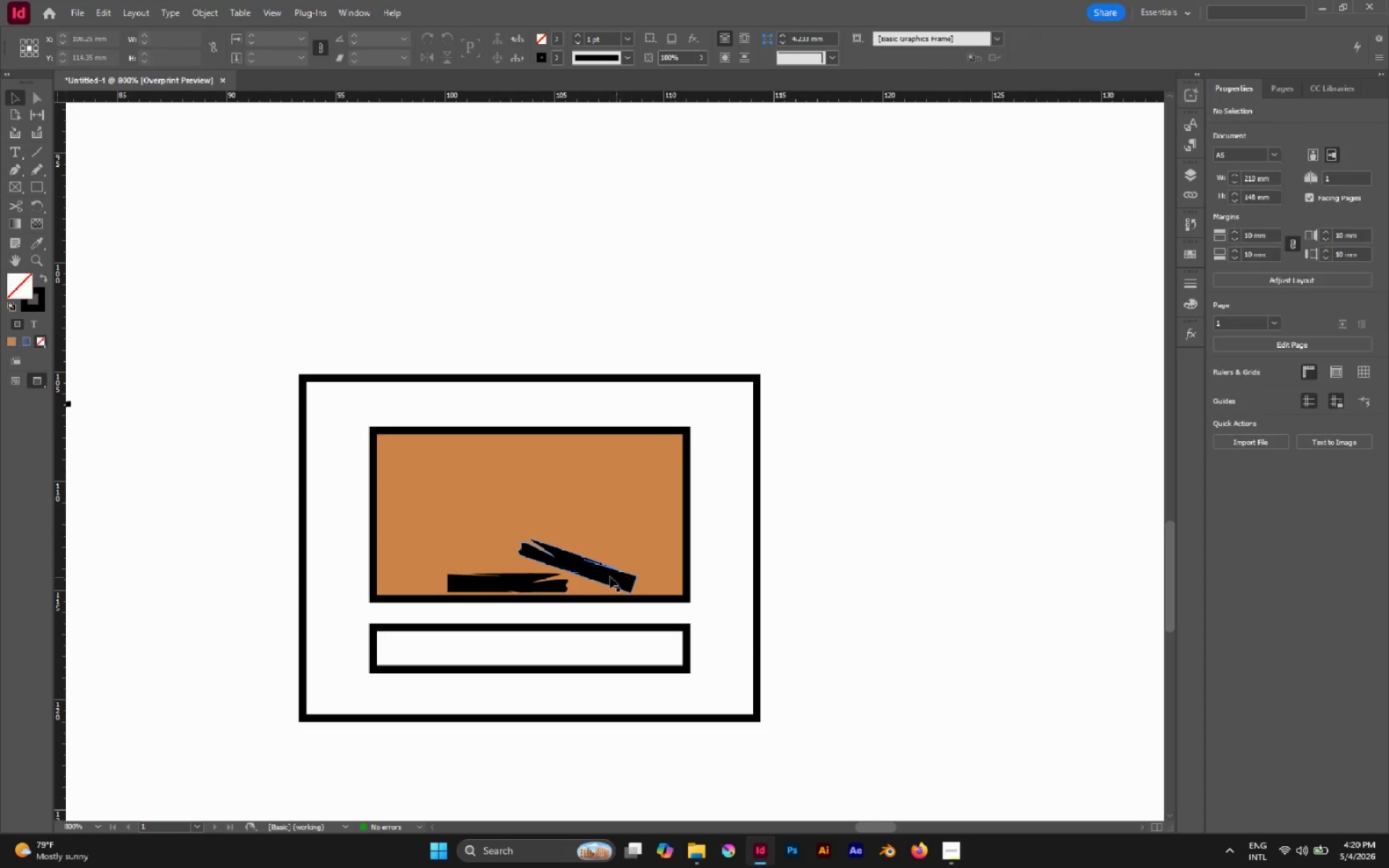 
hold_key(key=AltLeft, duration=0.89)
left_click_drag(start_coordinate=[590, 571], to_coordinate=[535, 554])
 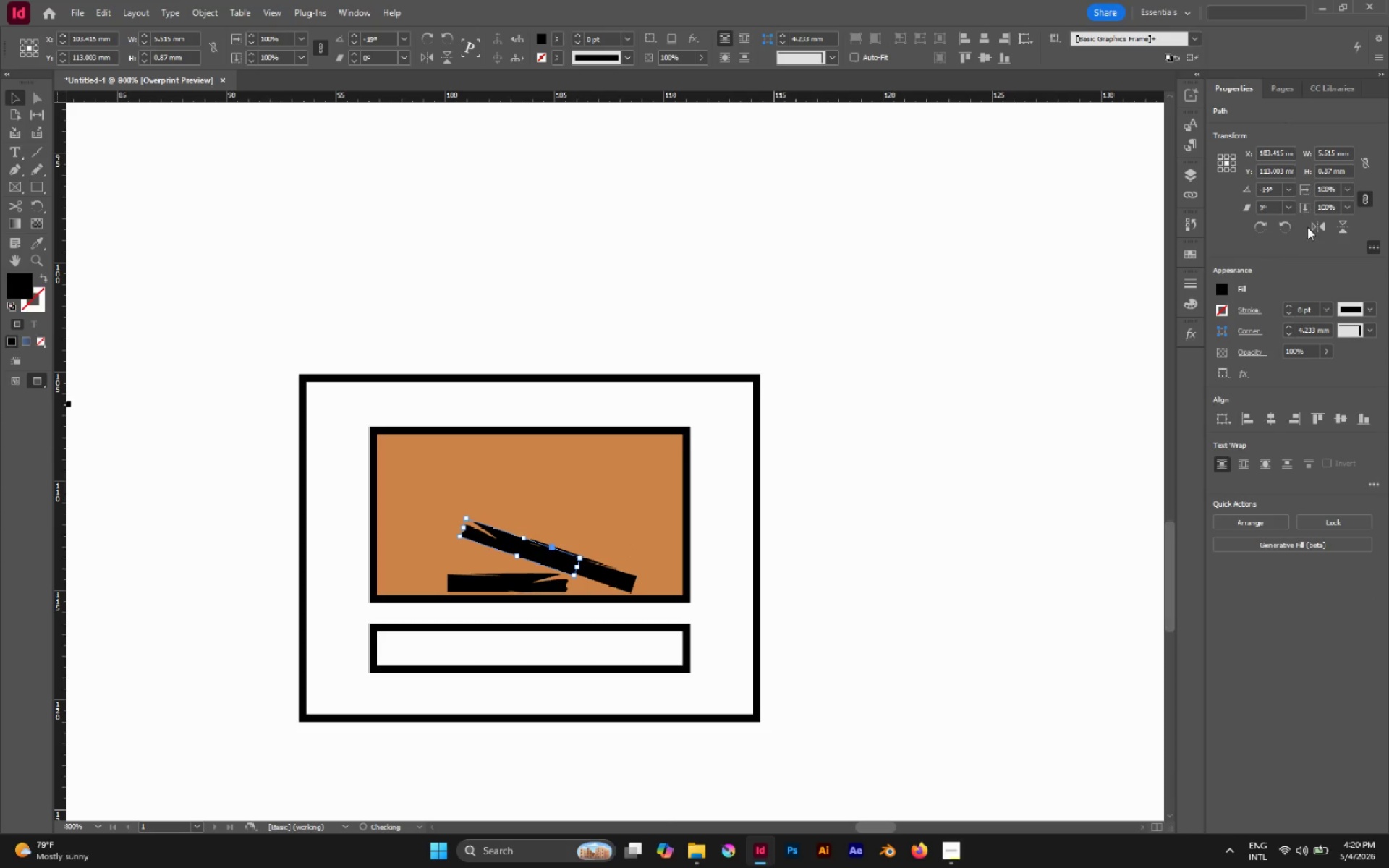 
left_click([1310, 226])
 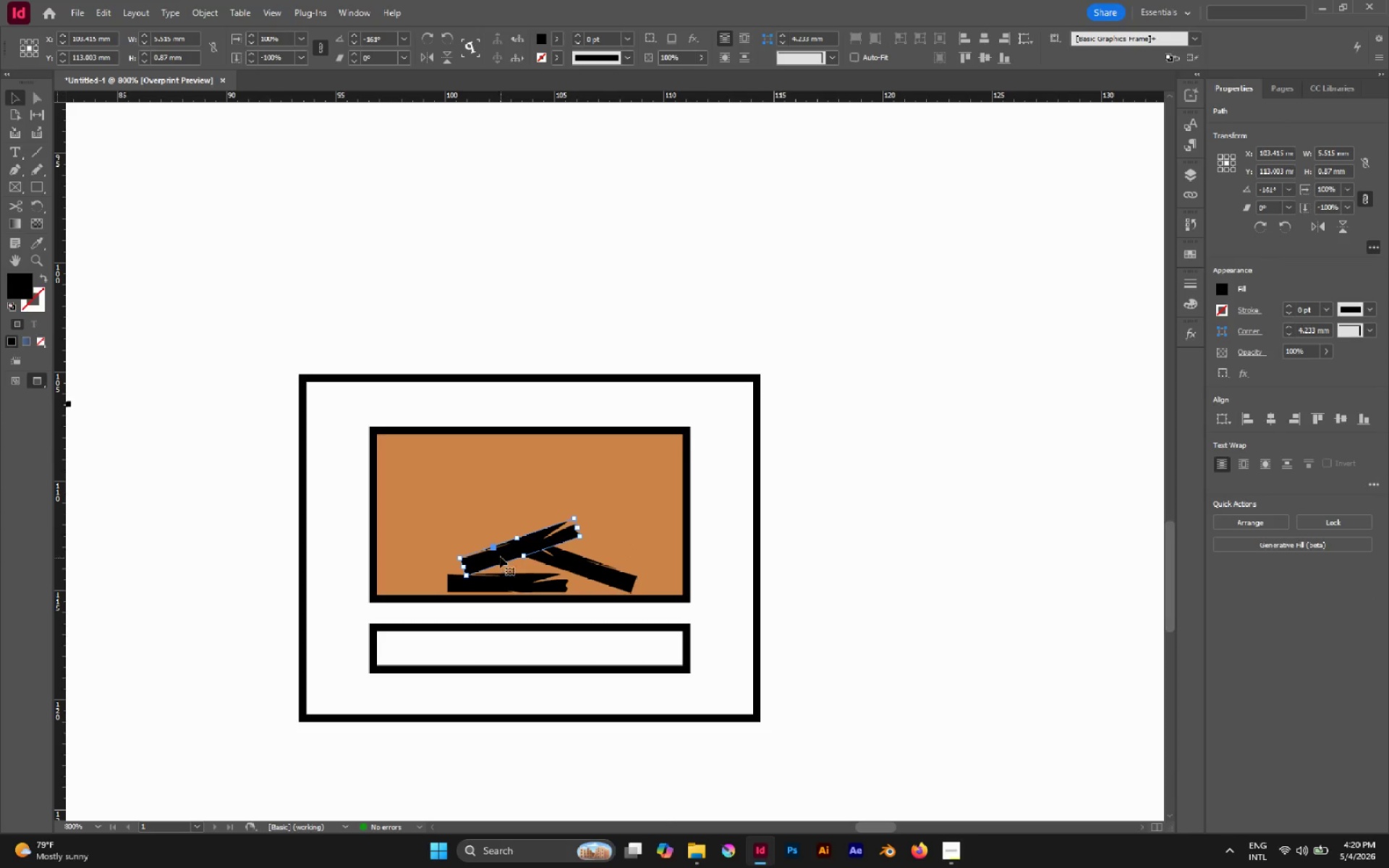 
left_click_drag(start_coordinate=[500, 554], to_coordinate=[495, 554])
 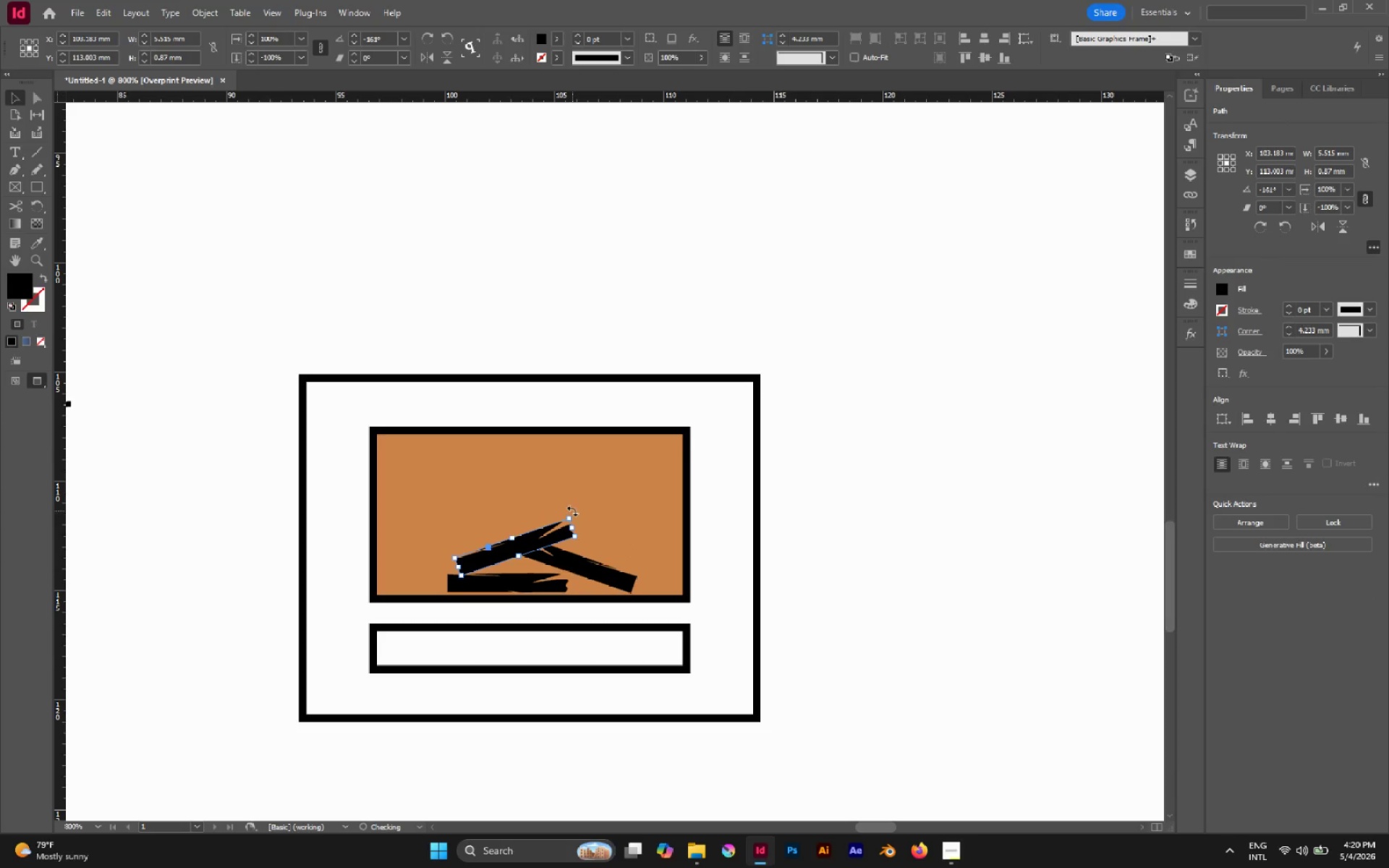 
left_click_drag(start_coordinate=[572, 511], to_coordinate=[556, 498])
 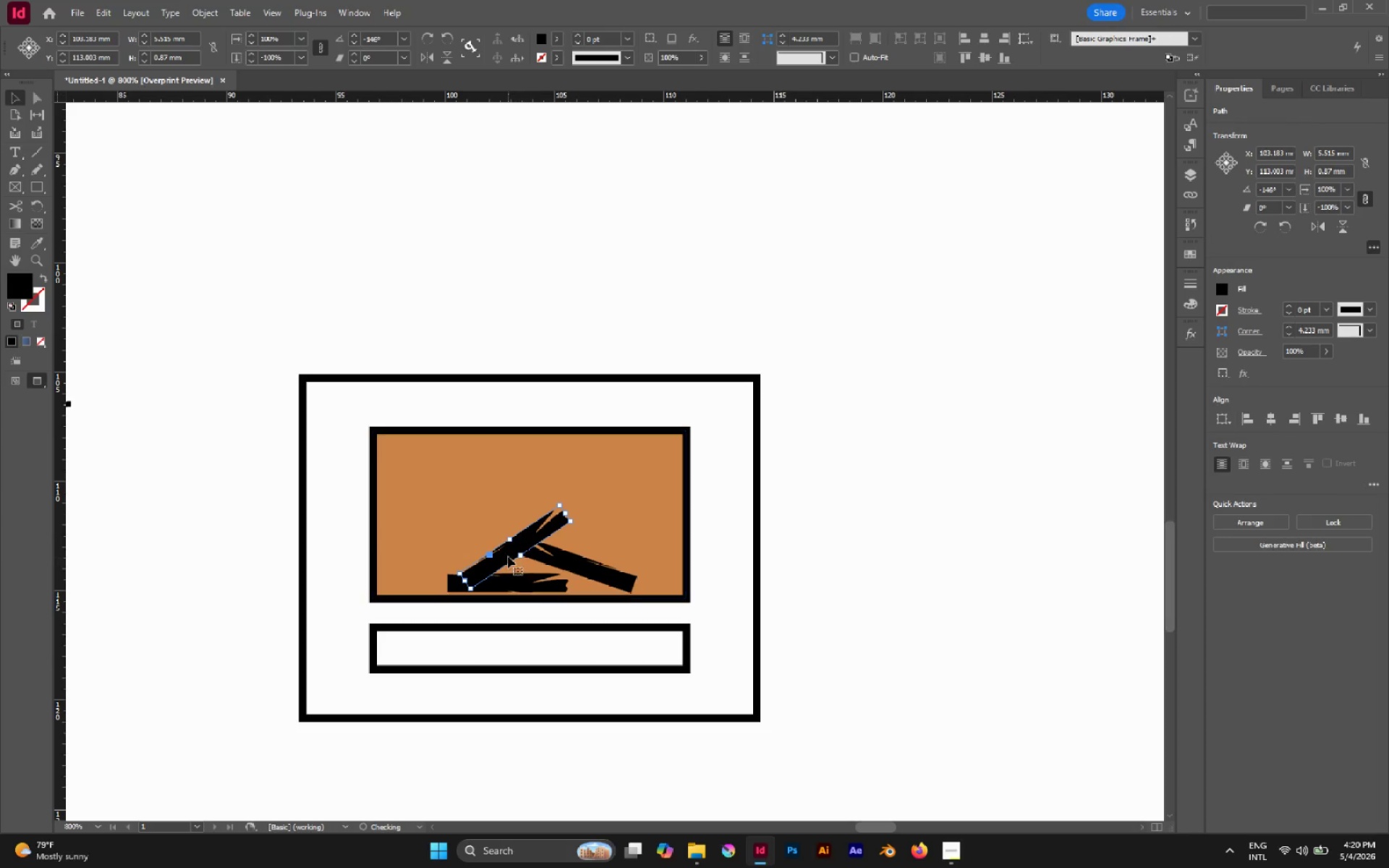 
left_click_drag(start_coordinate=[507, 556], to_coordinate=[506, 541])
 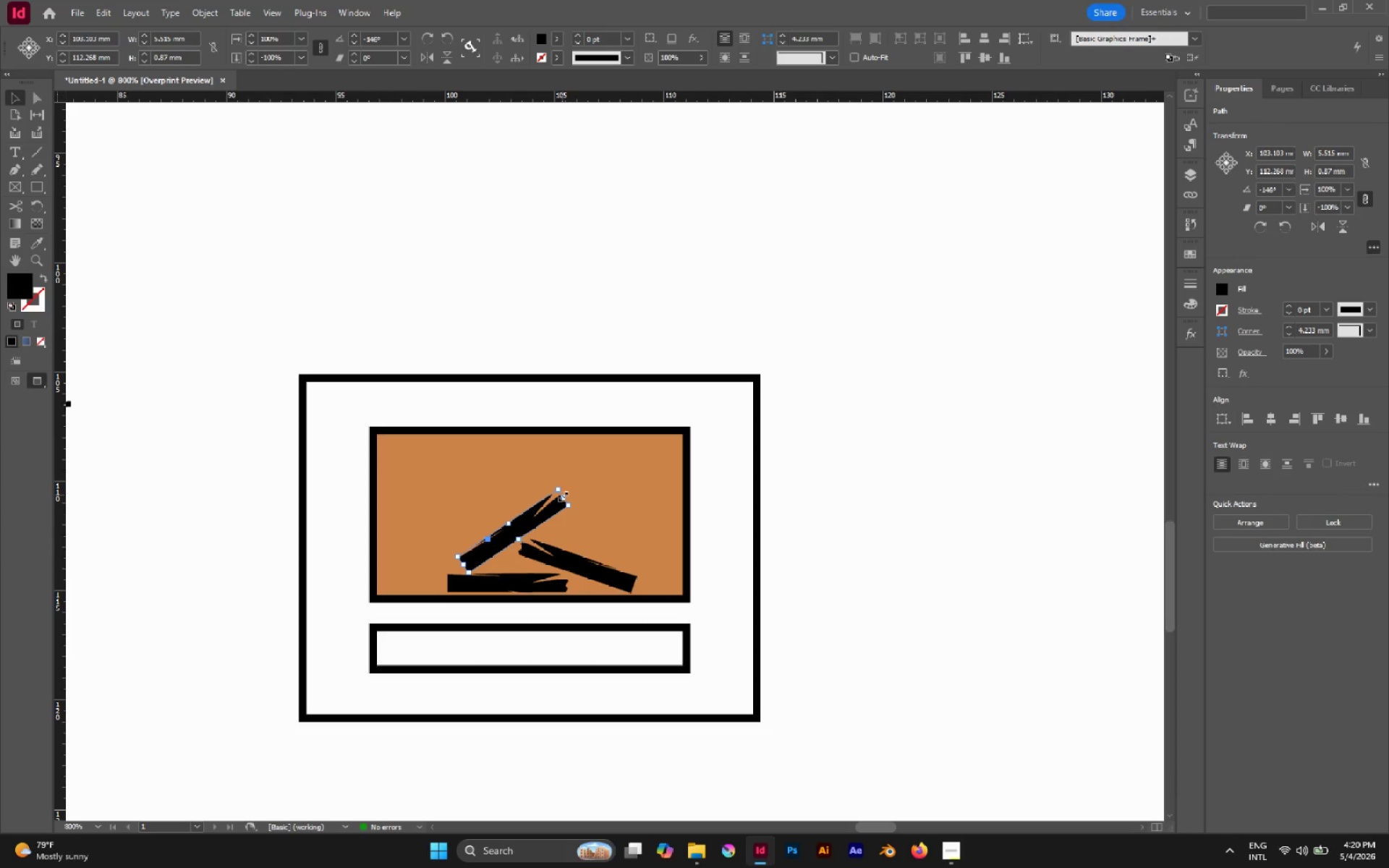 
left_click_drag(start_coordinate=[563, 496], to_coordinate=[519, 522])
 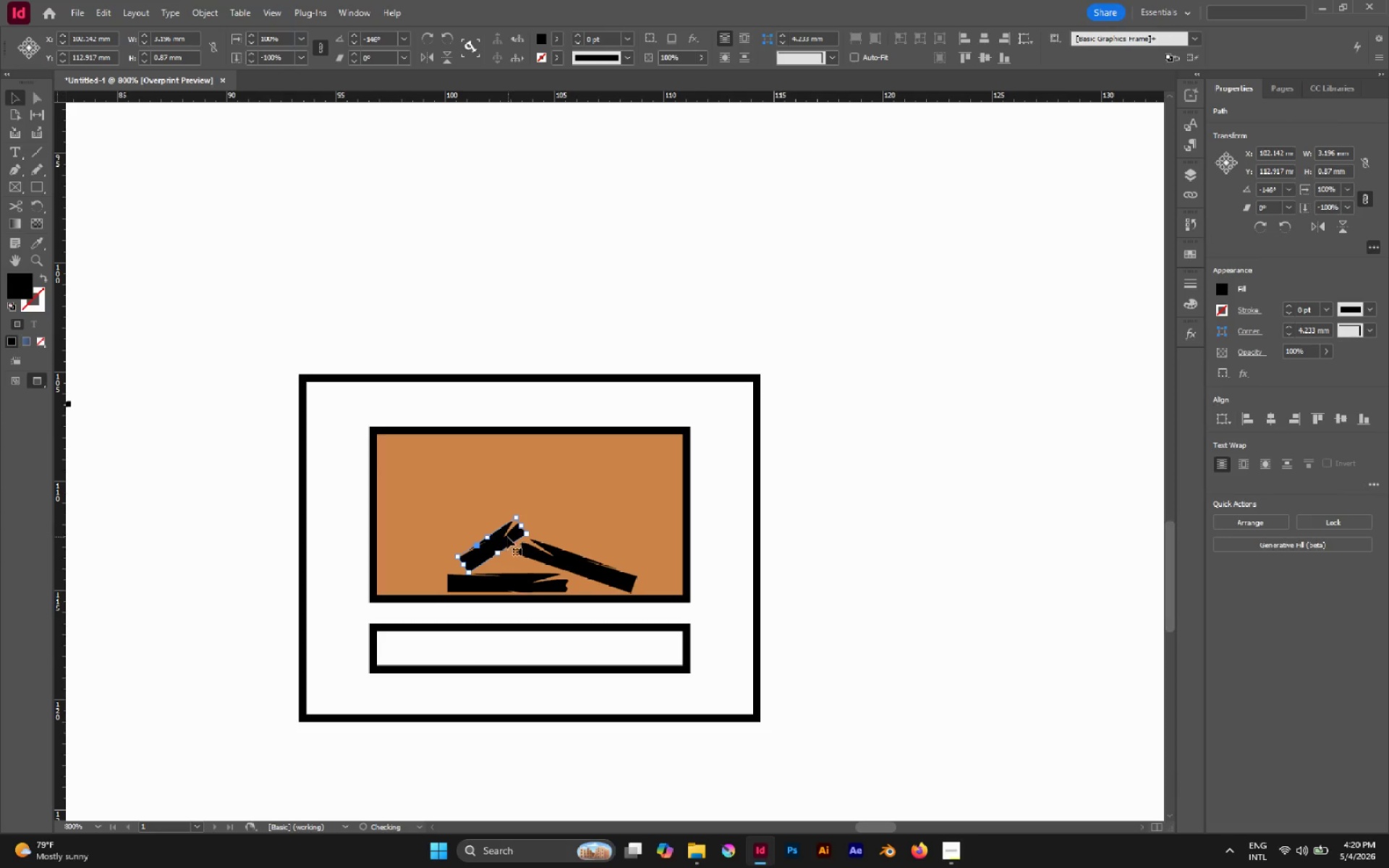 
left_click_drag(start_coordinate=[507, 537], to_coordinate=[517, 537])
 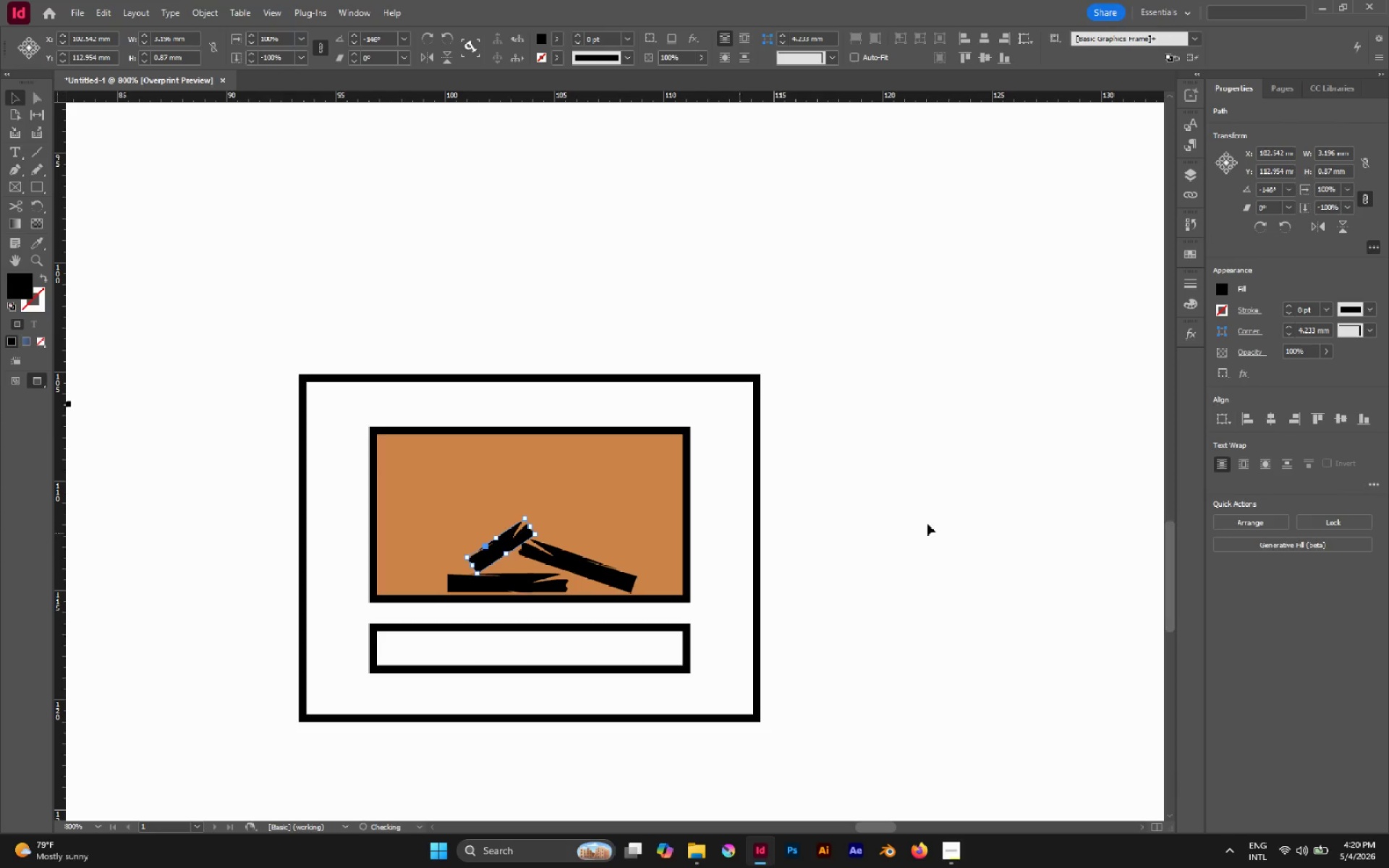 
left_click([992, 529])
 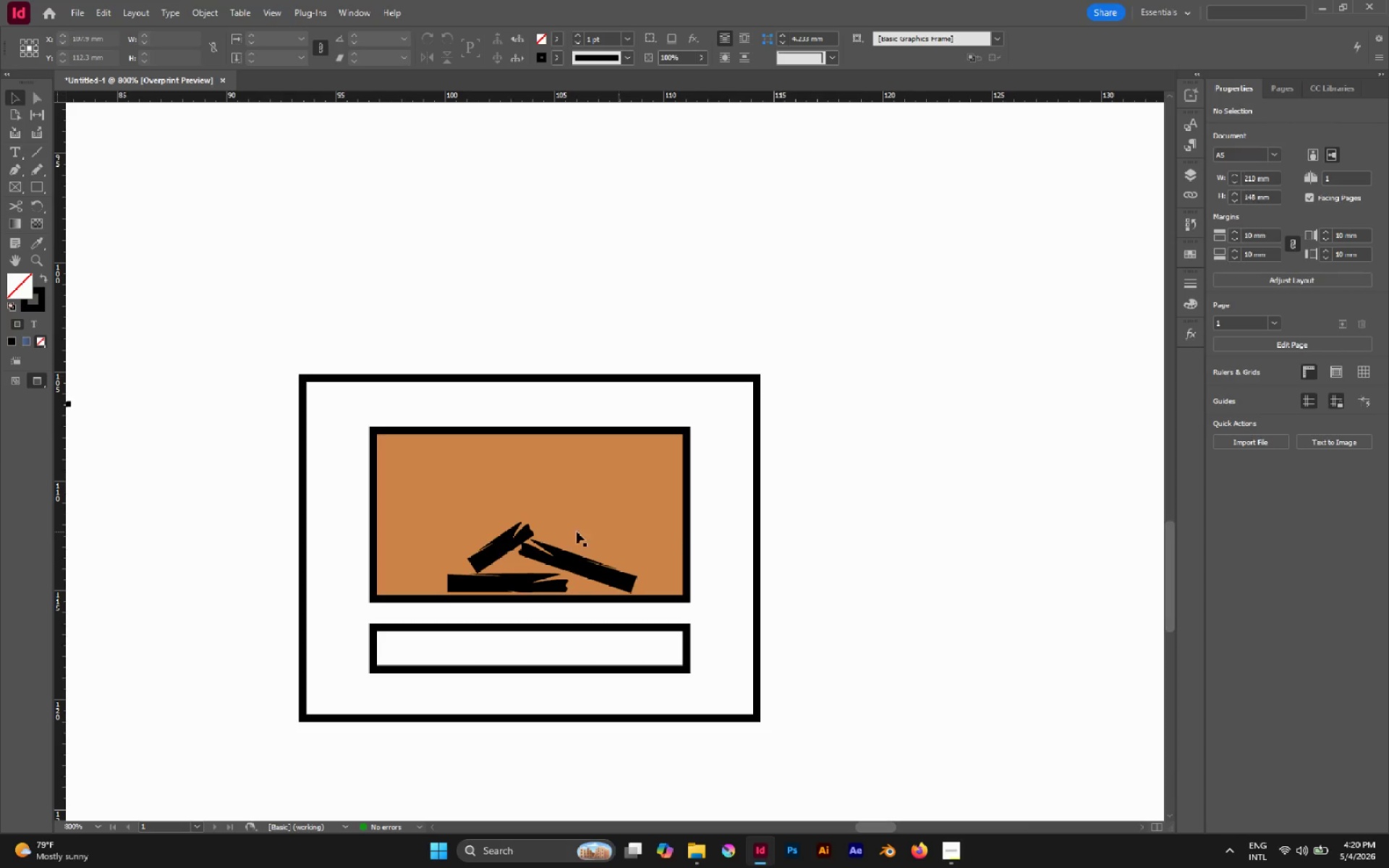 
hold_key(key=AltLeft, duration=1.05)
scroll: coordinate [496, 554], scroll_direction: up, amount: 3.0
 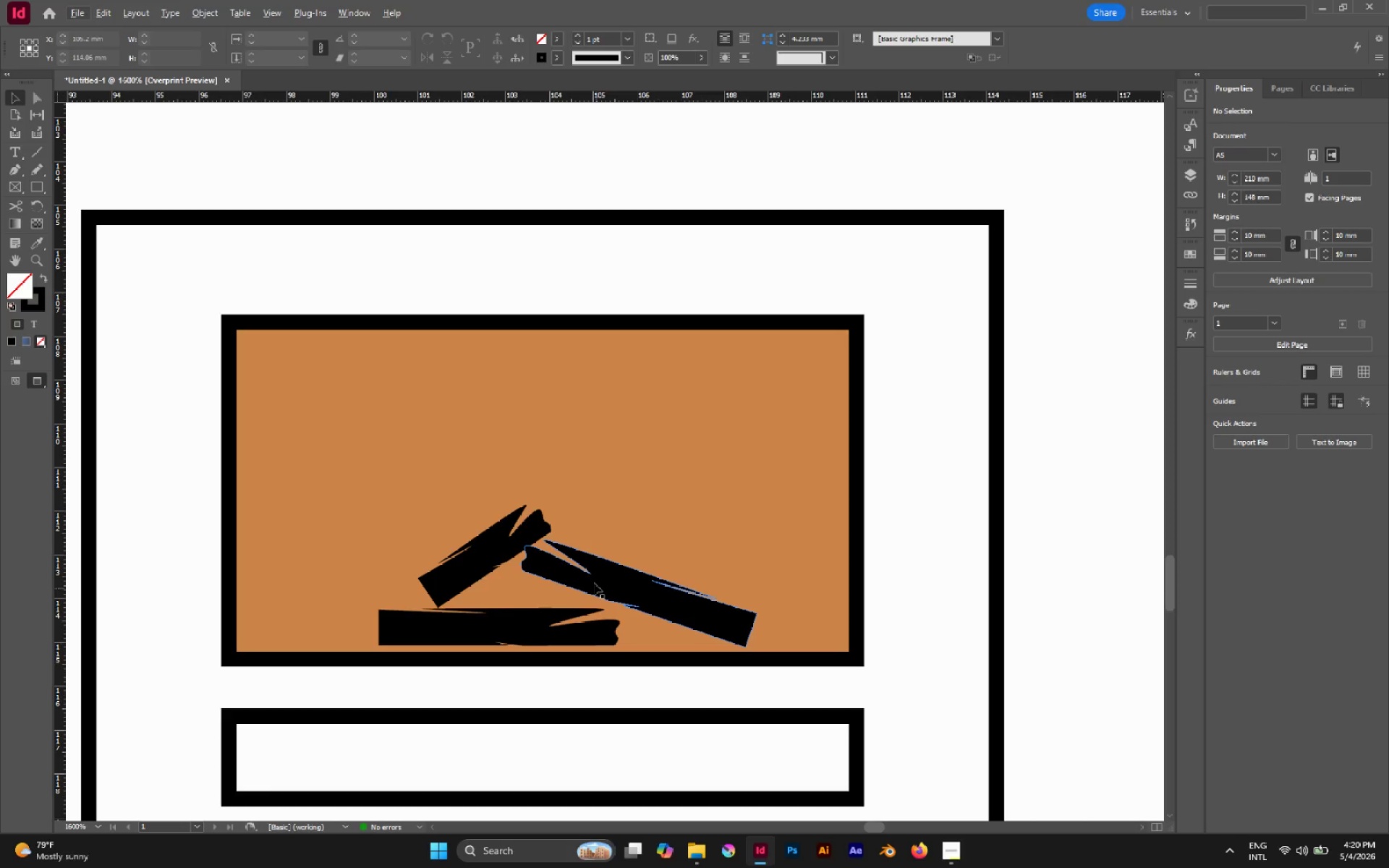 
left_click([594, 583])
 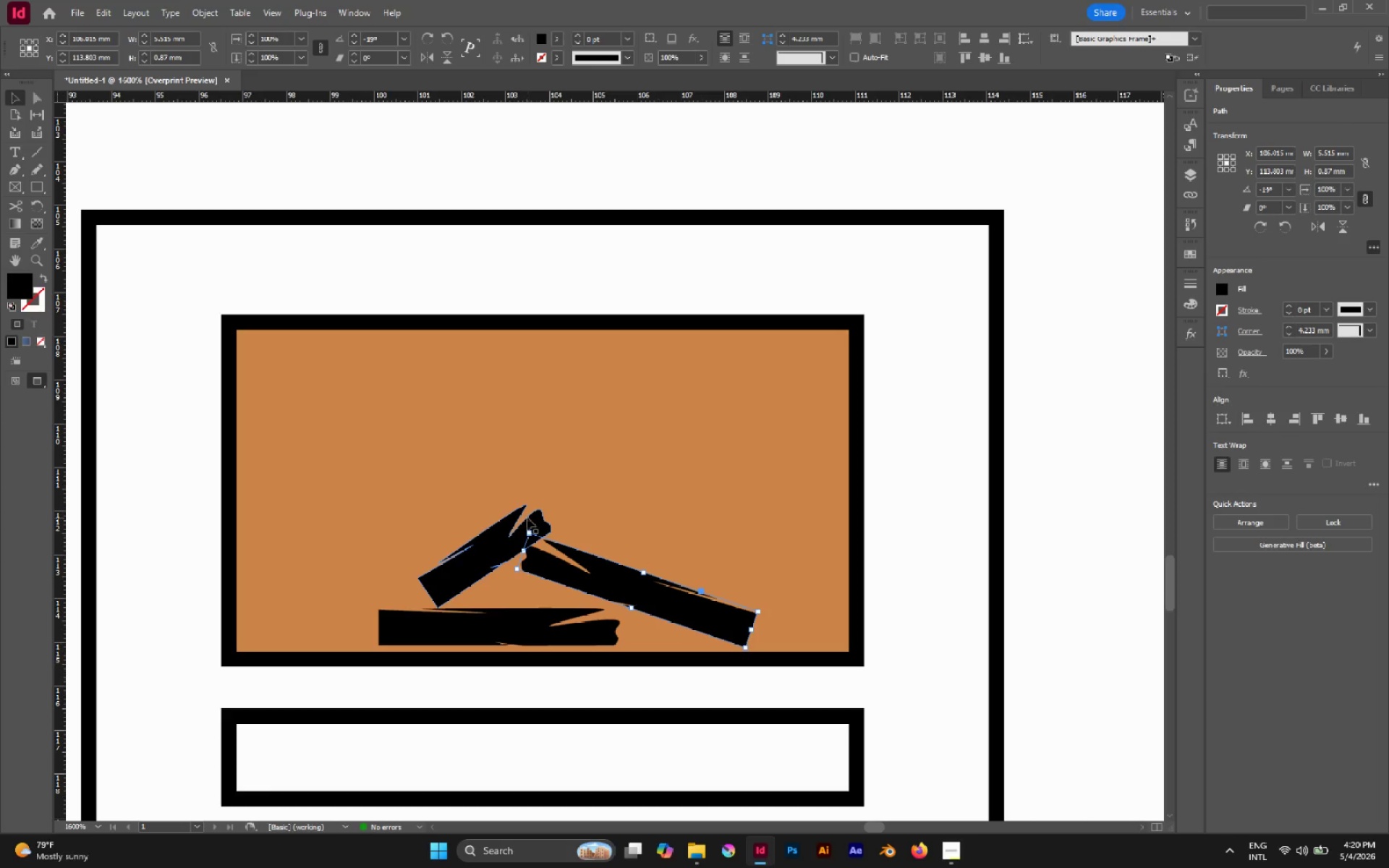 
left_click_drag(start_coordinate=[529, 525], to_coordinate=[515, 536])
 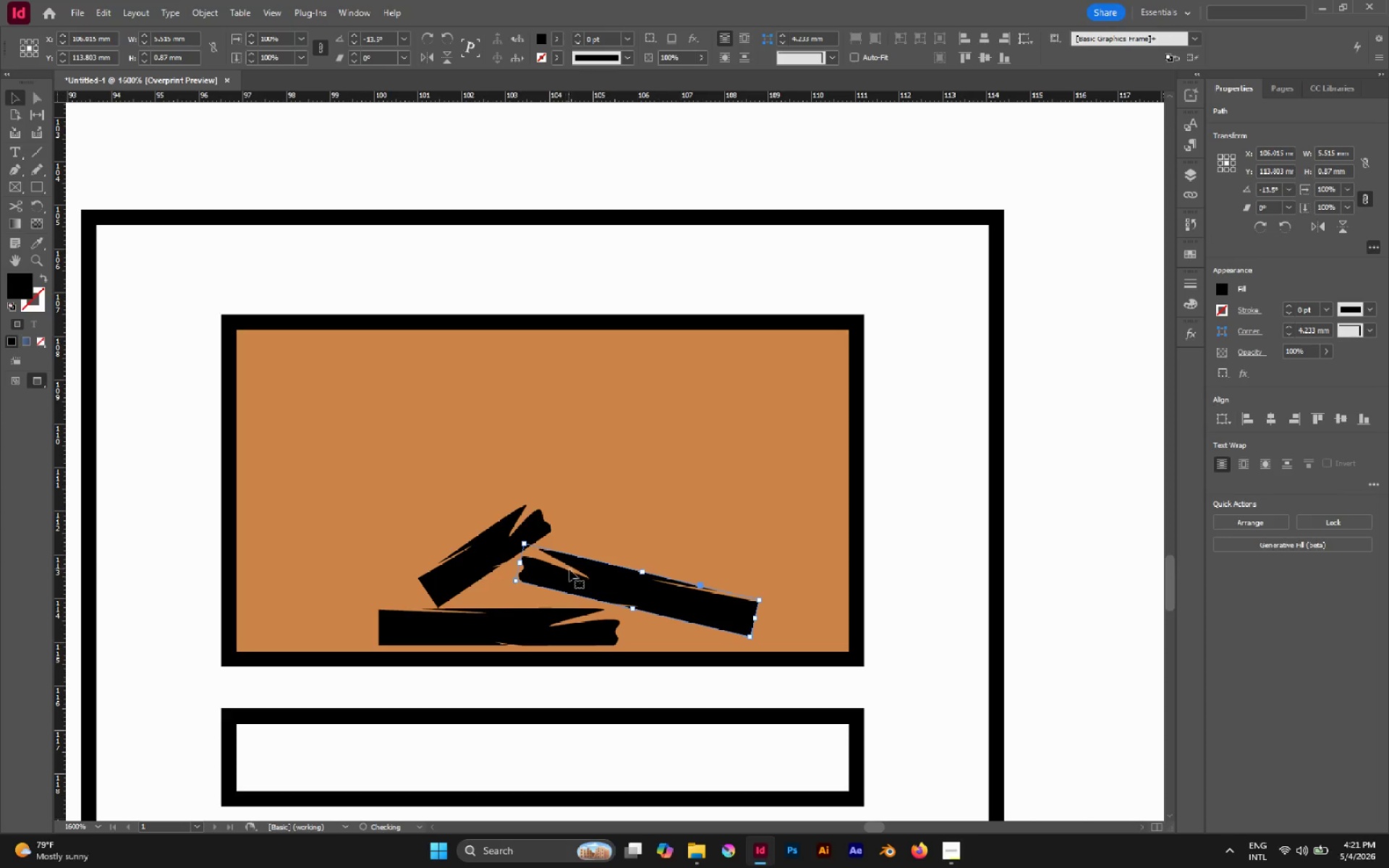 
left_click_drag(start_coordinate=[569, 572], to_coordinate=[571, 578])
 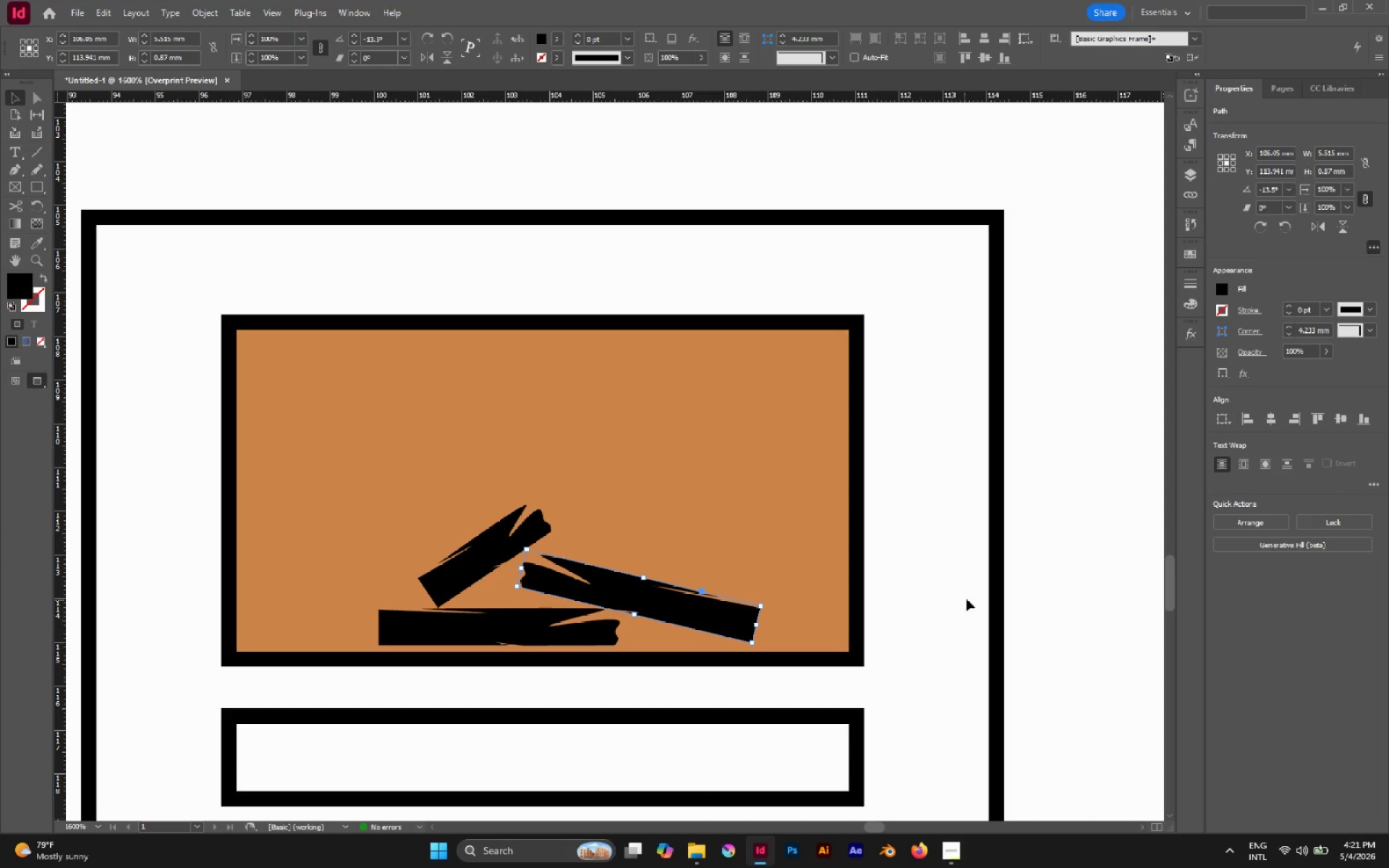 
left_click([951, 574])
 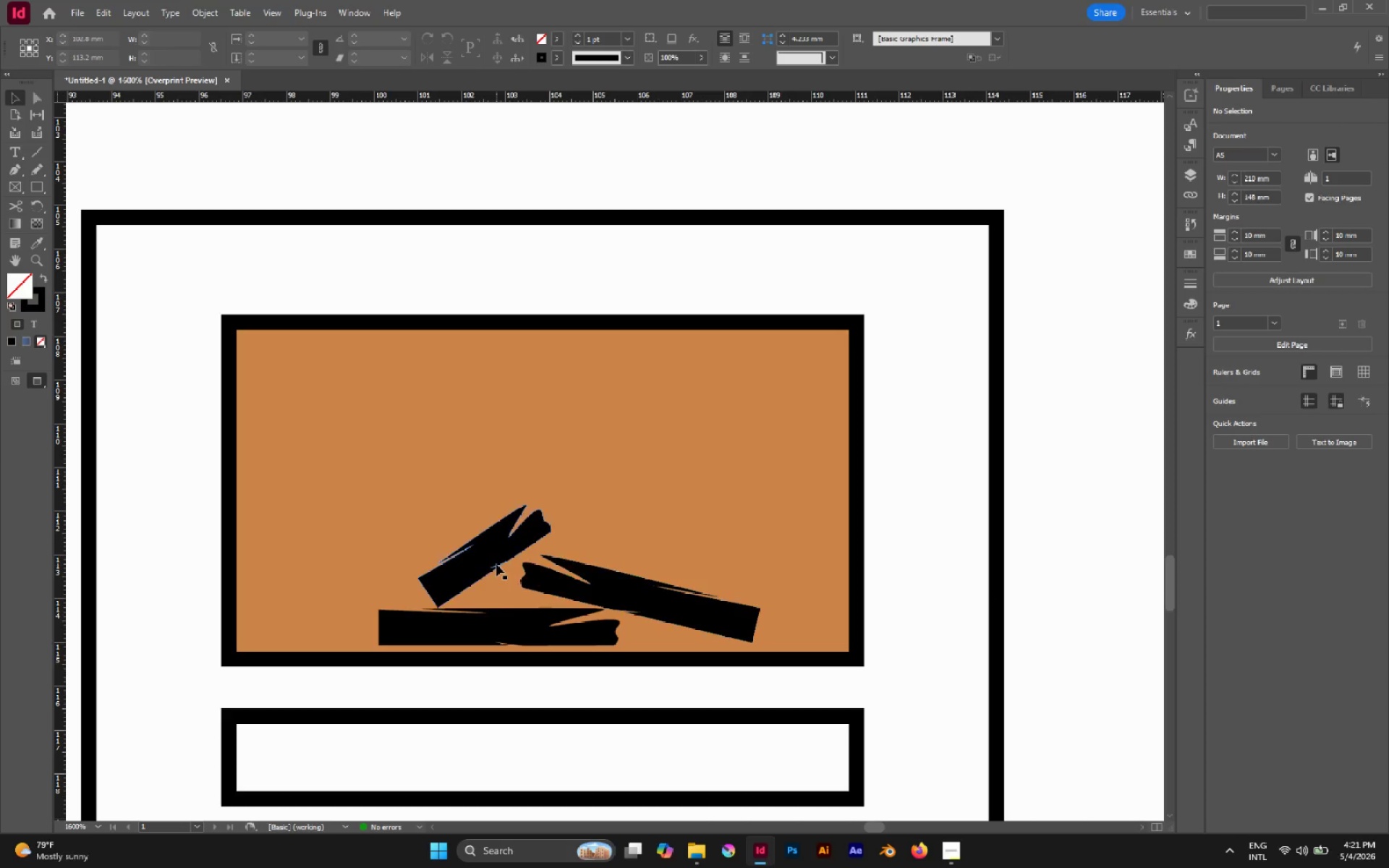 
left_click_drag(start_coordinate=[494, 560], to_coordinate=[501, 559])
 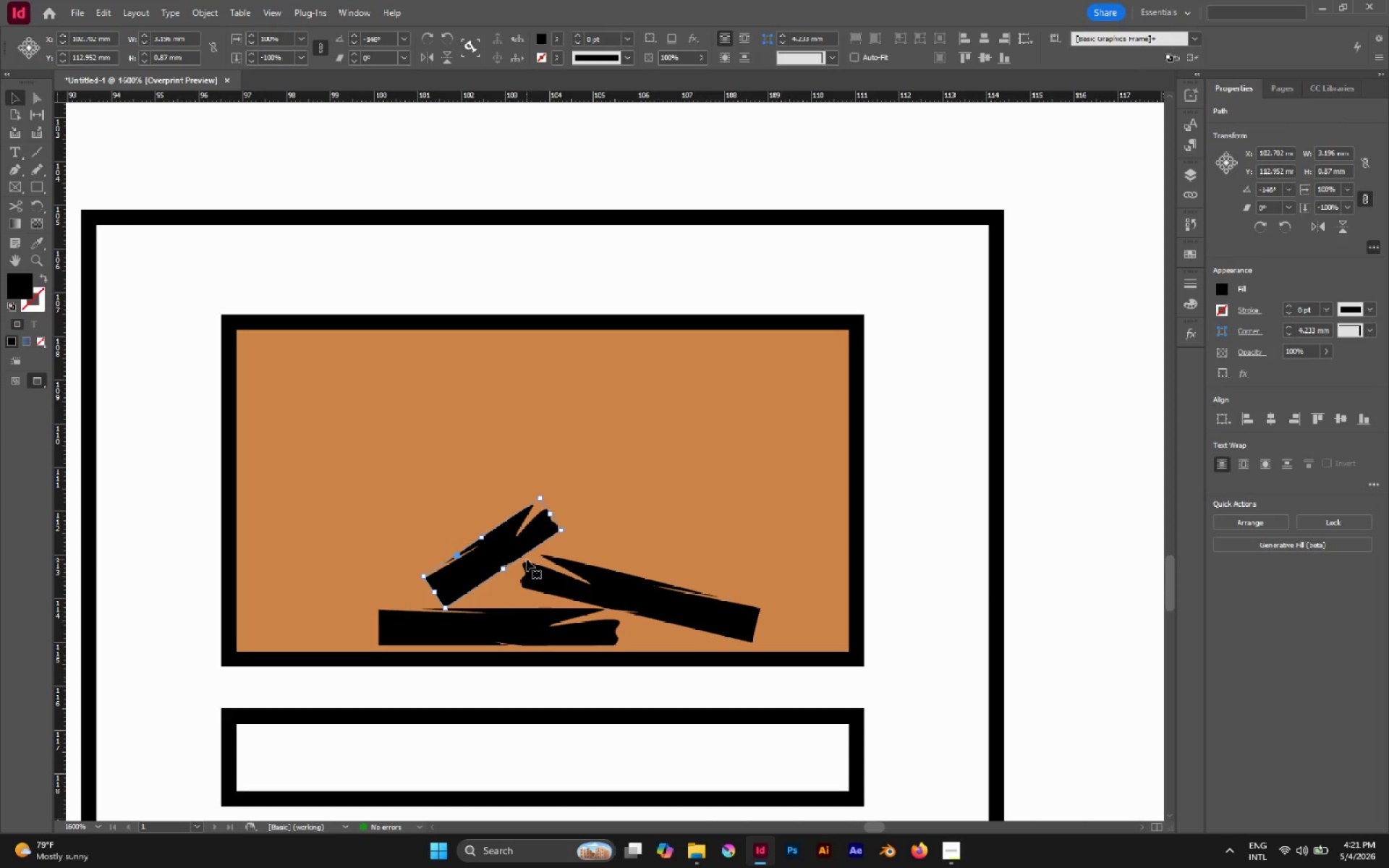 
left_click_drag(start_coordinate=[519, 549], to_coordinate=[526, 550])
 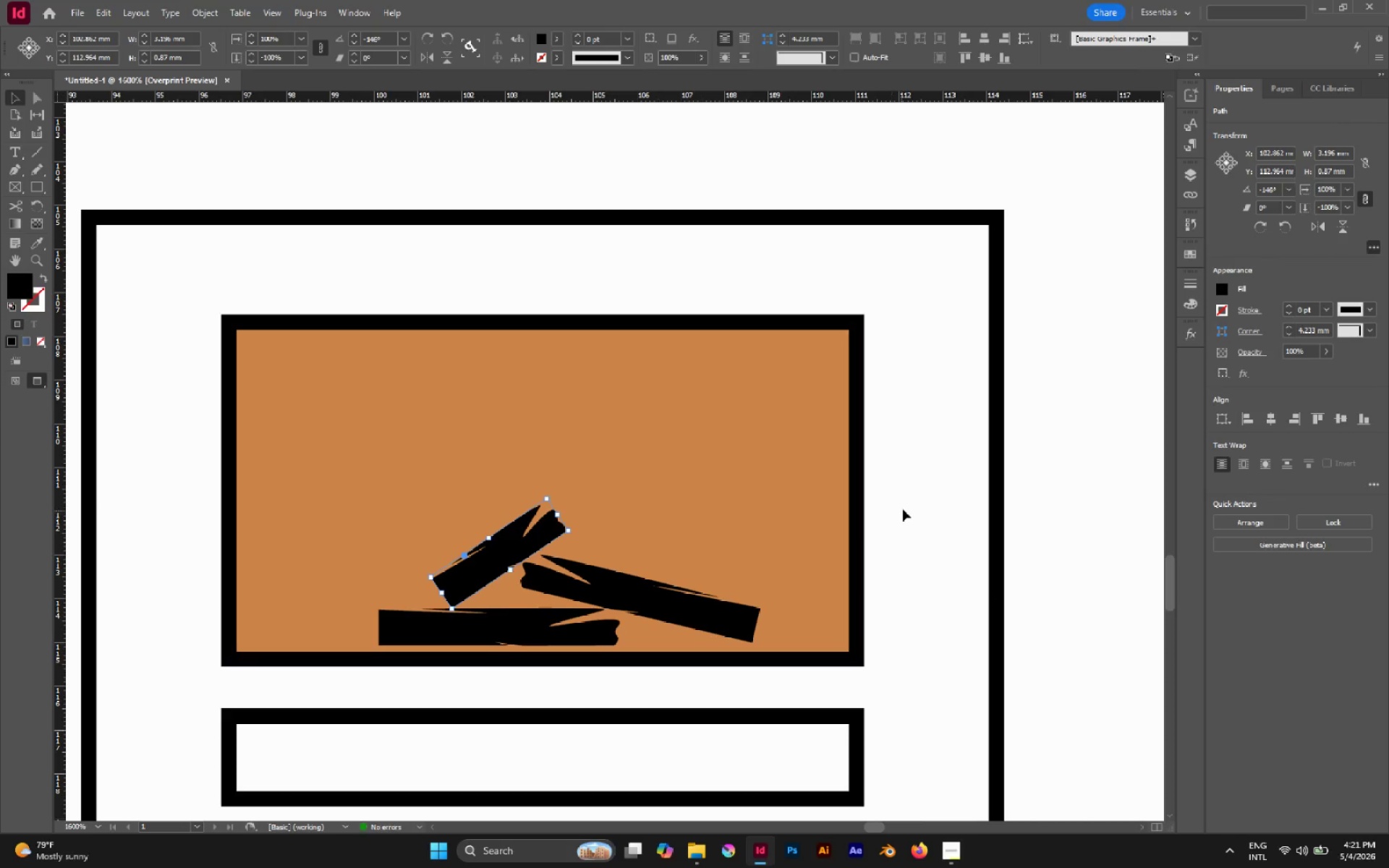 
left_click([904, 509])
 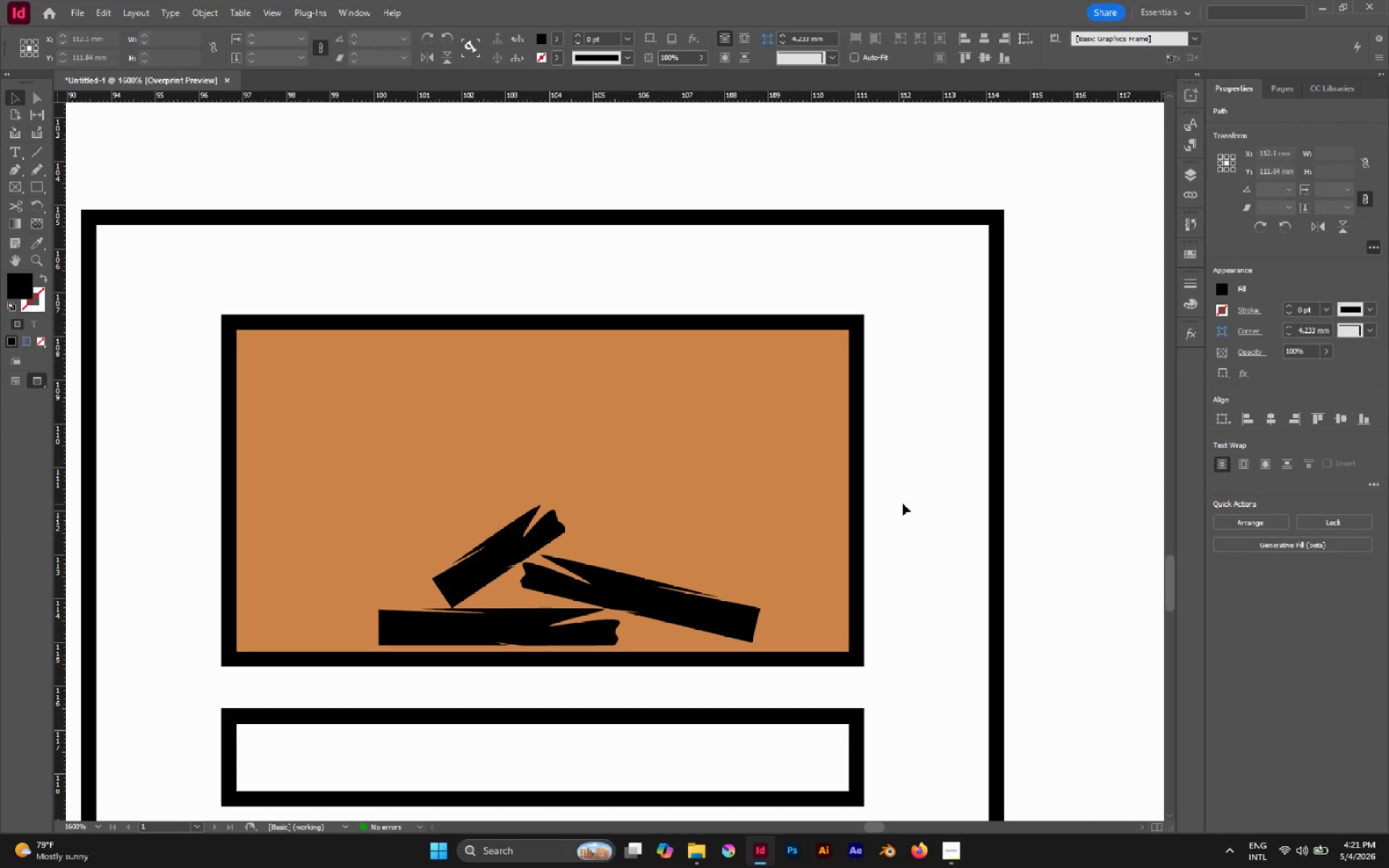 
hold_key(key=AltLeft, duration=0.75)
scroll: coordinate [899, 509], scroll_direction: down, amount: 1.0
 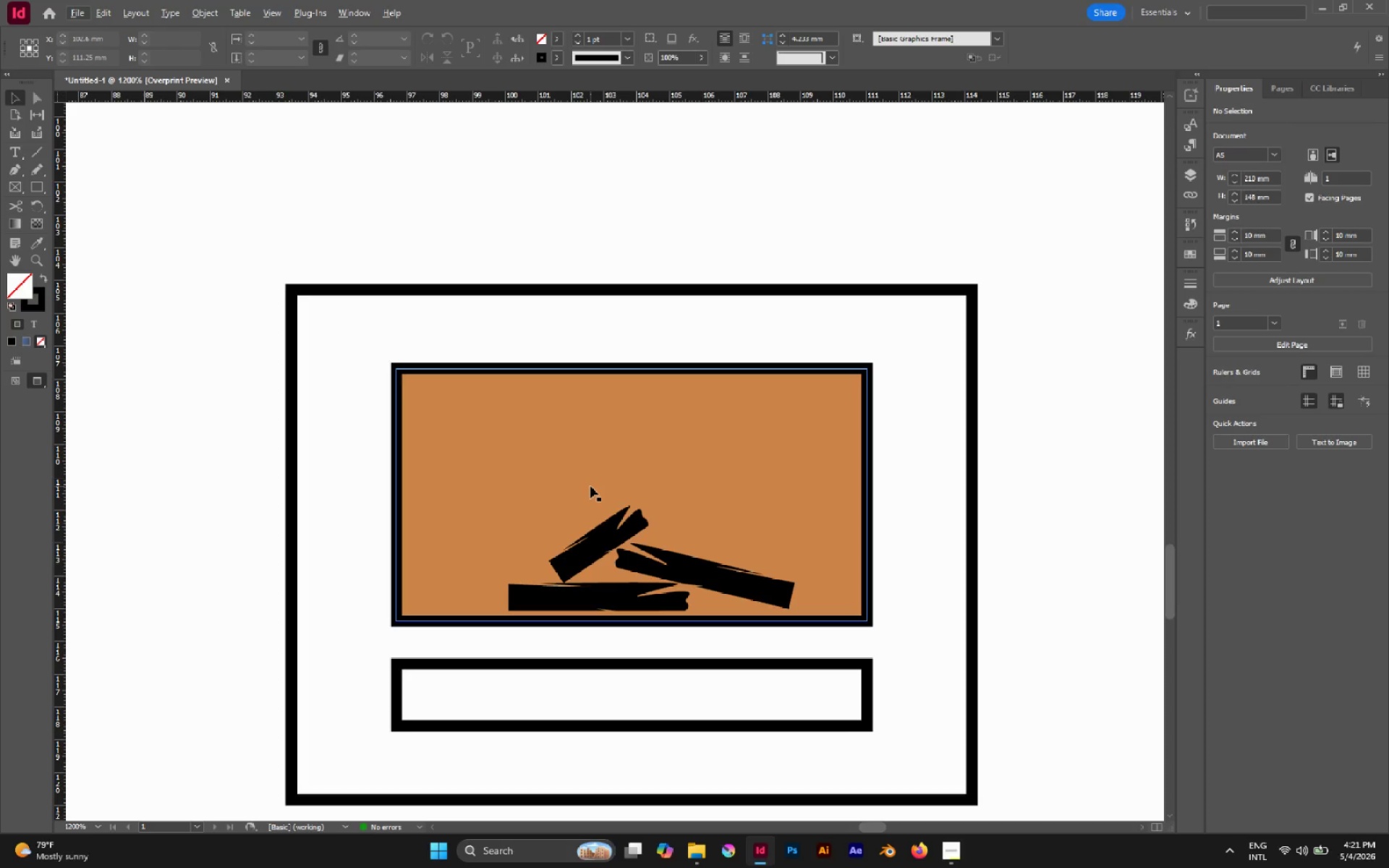 
key(P)
 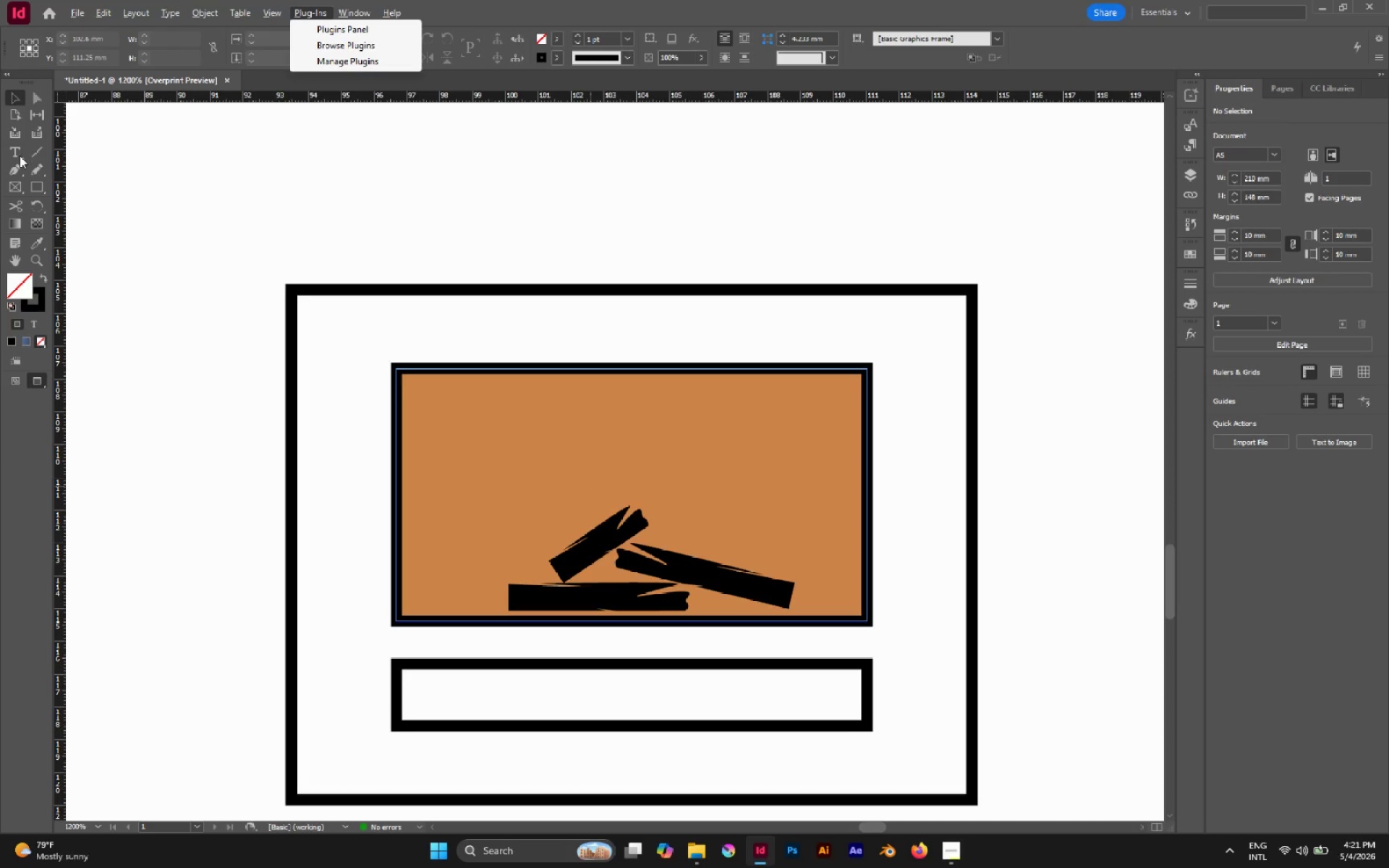 
left_click([25, 169])
 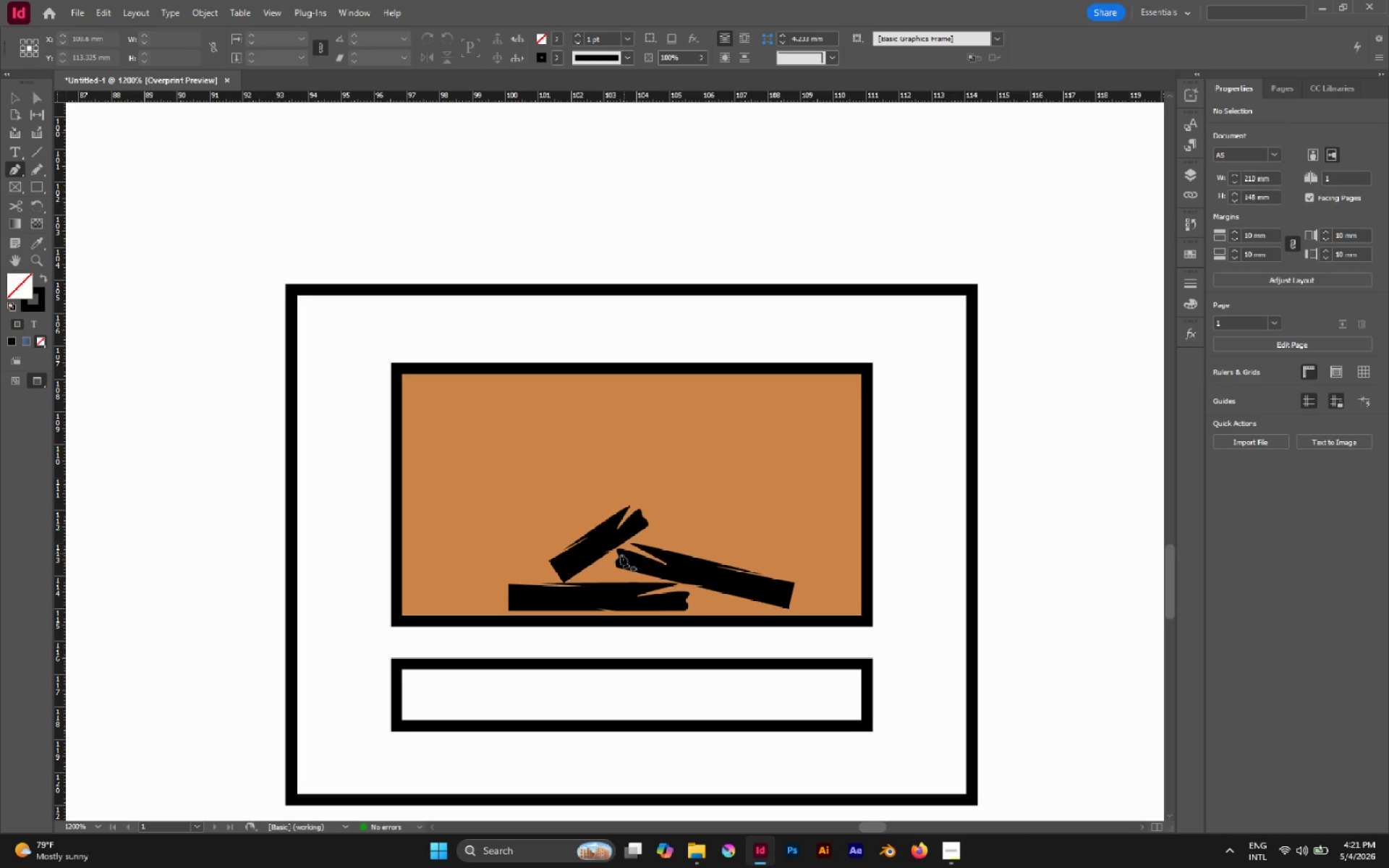 
hold_key(key=AltLeft, duration=1.36)
scroll: coordinate [615, 560], scroll_direction: none, amount: 0.0
 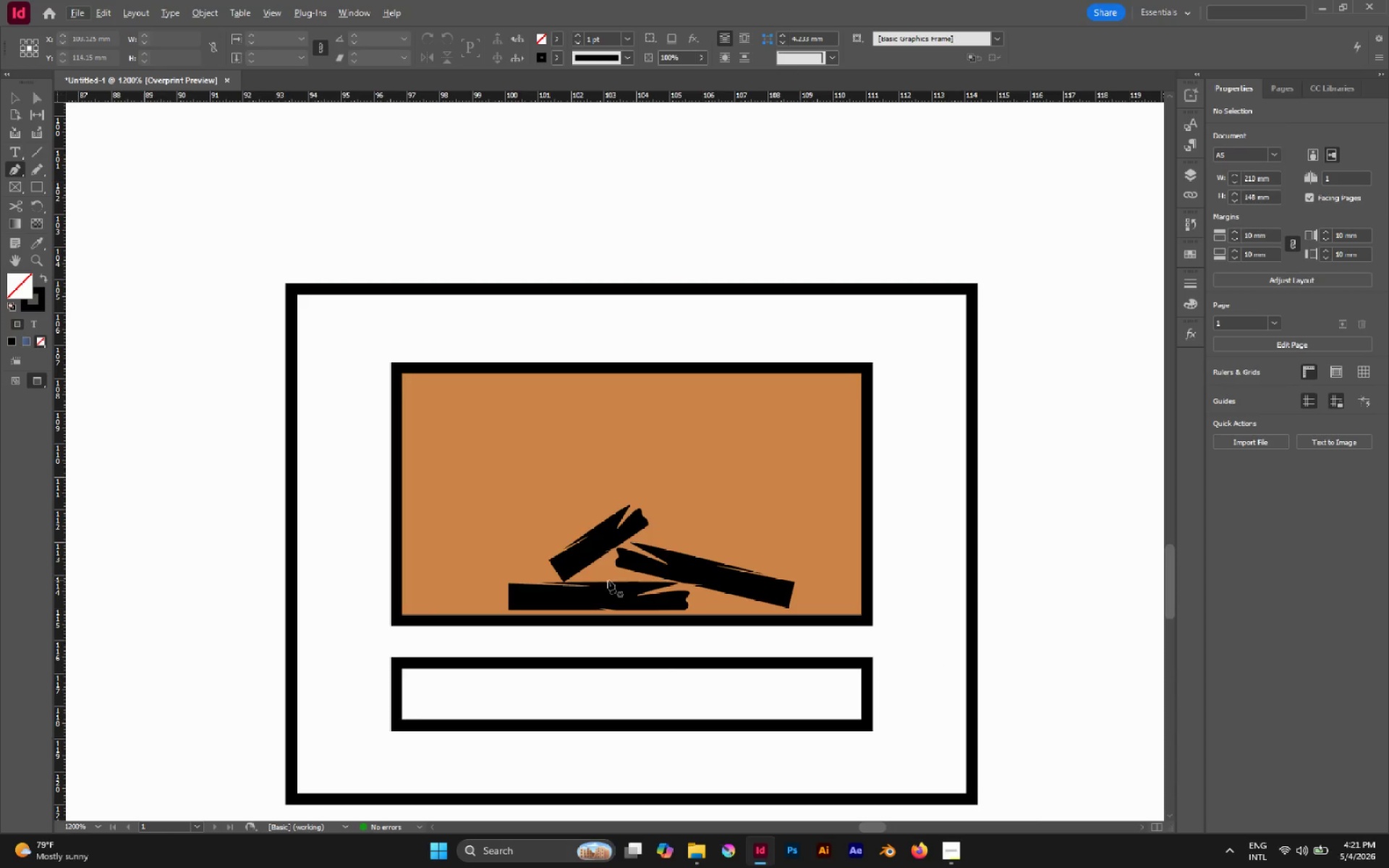 
left_click_drag(start_coordinate=[606, 579], to_coordinate=[648, 582])
 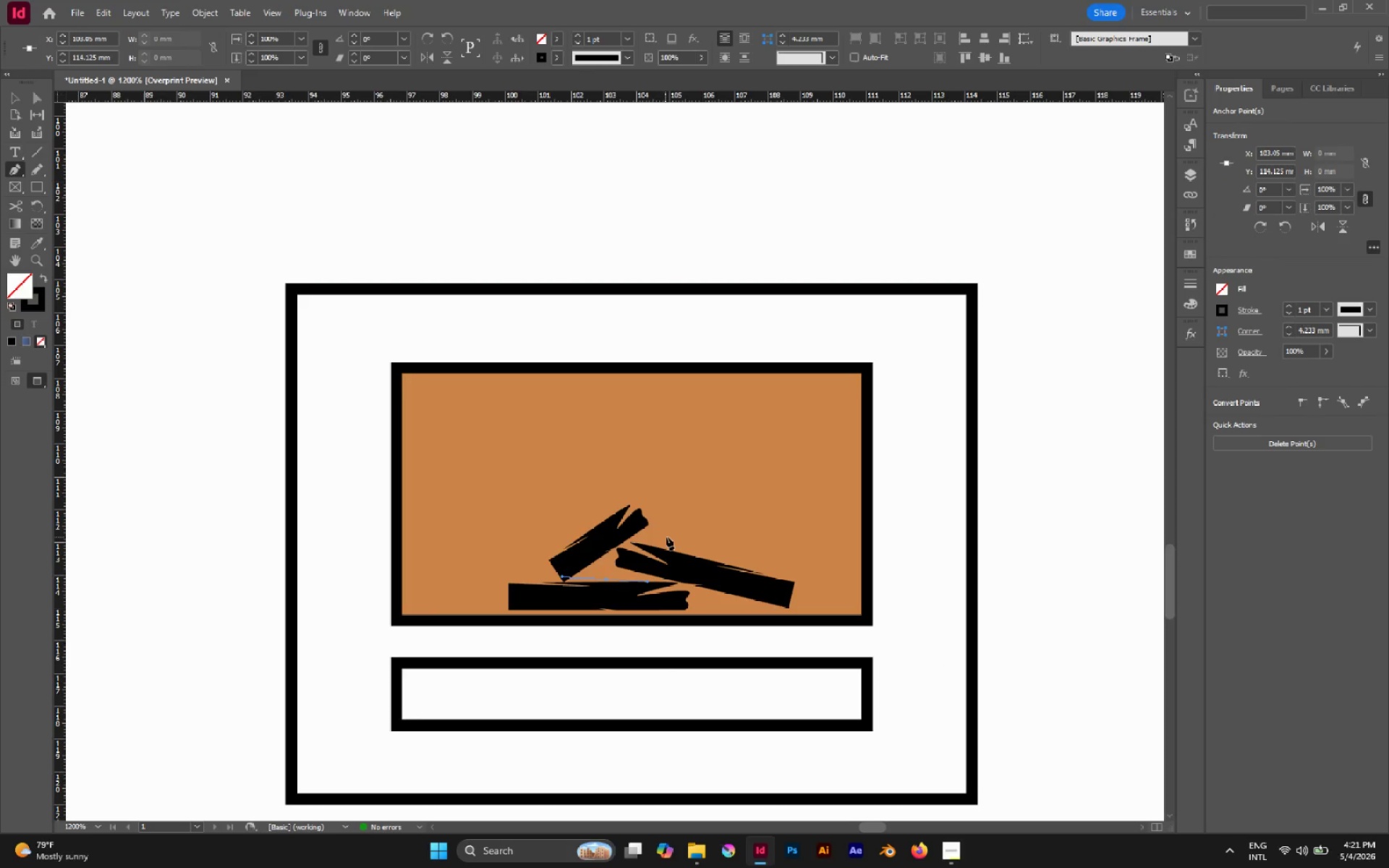 
left_click_drag(start_coordinate=[666, 537], to_coordinate=[660, 472])
 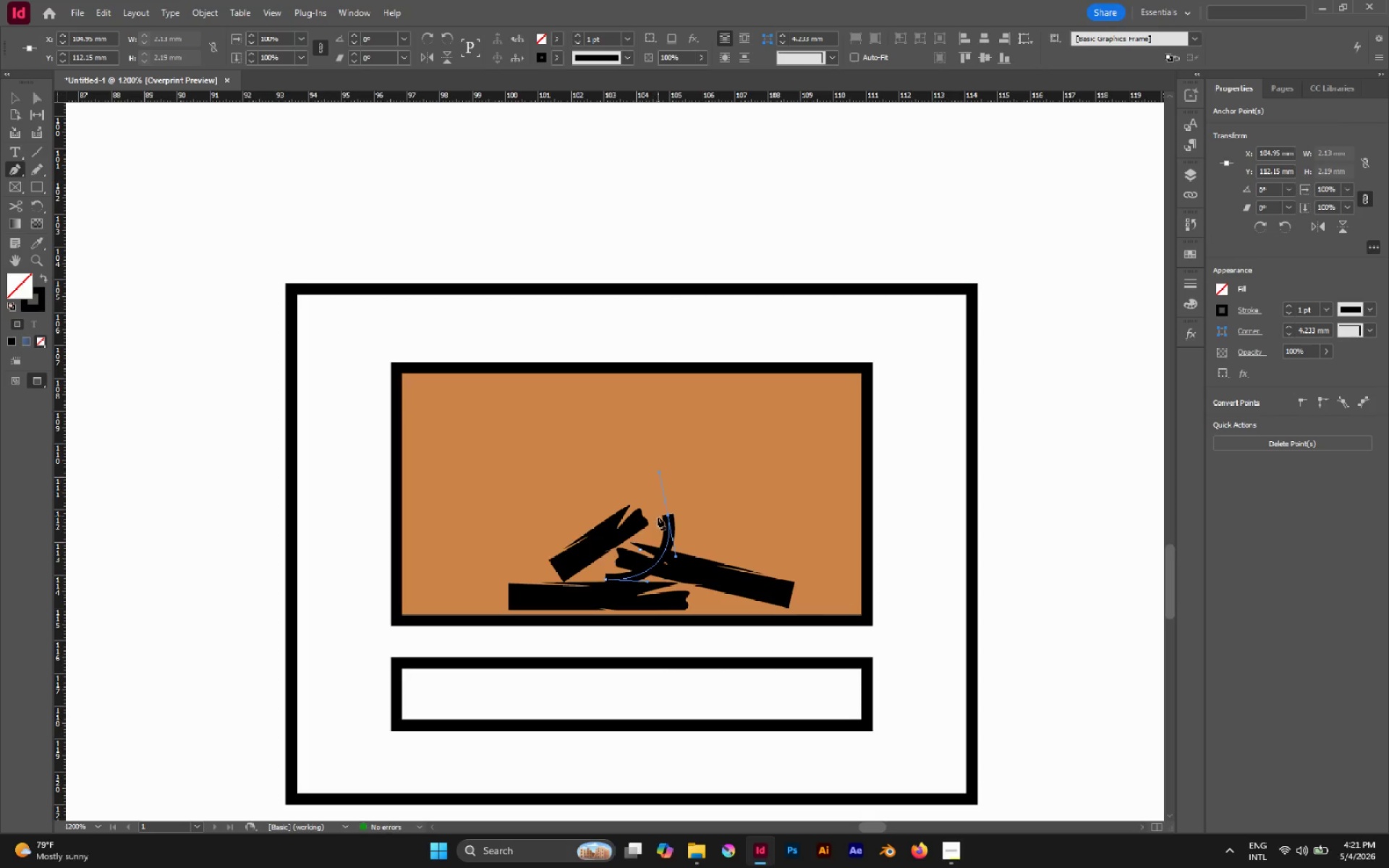 
hold_key(key=Space, duration=1.34)
 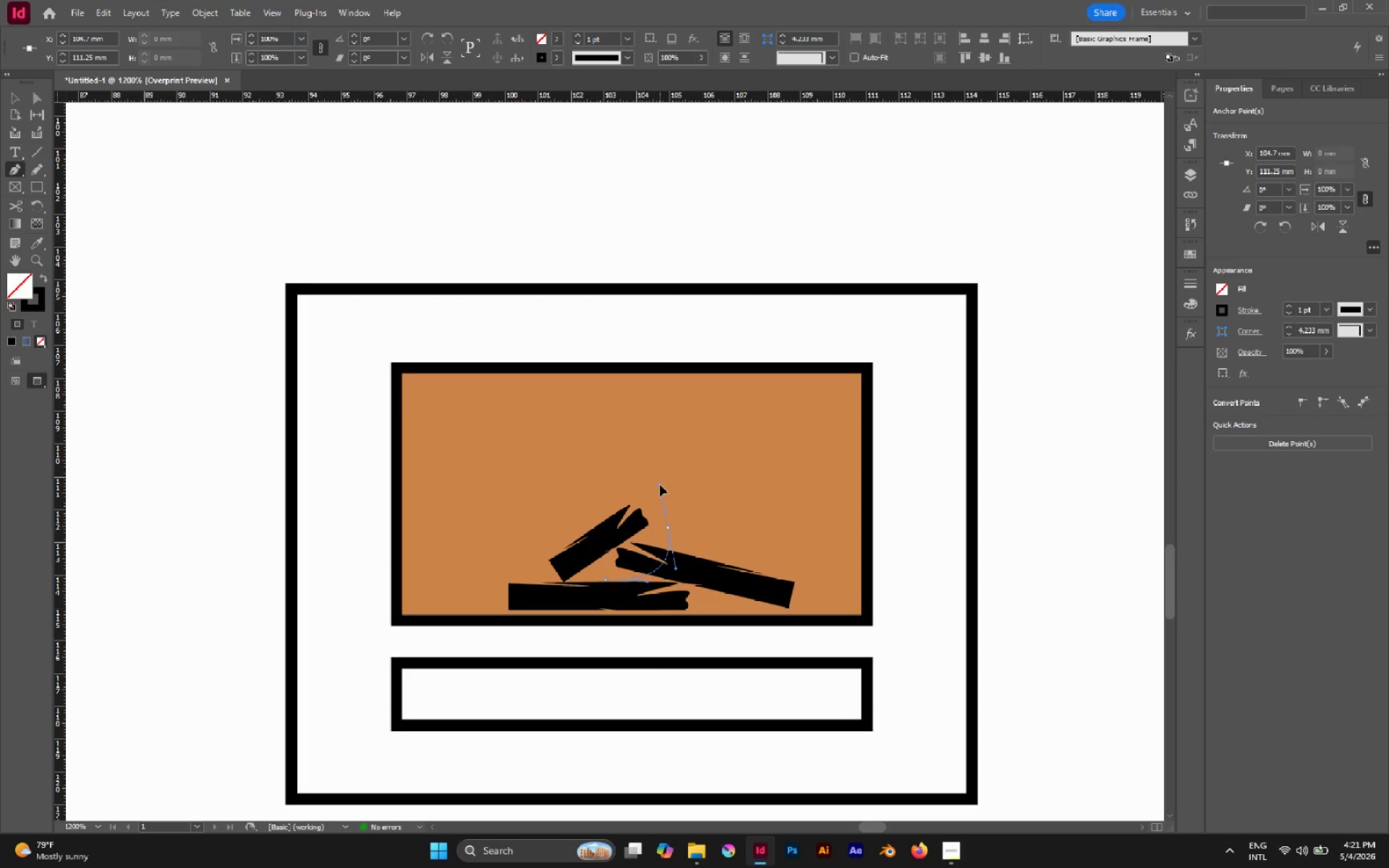 
hold_key(key=Space, duration=0.7)
 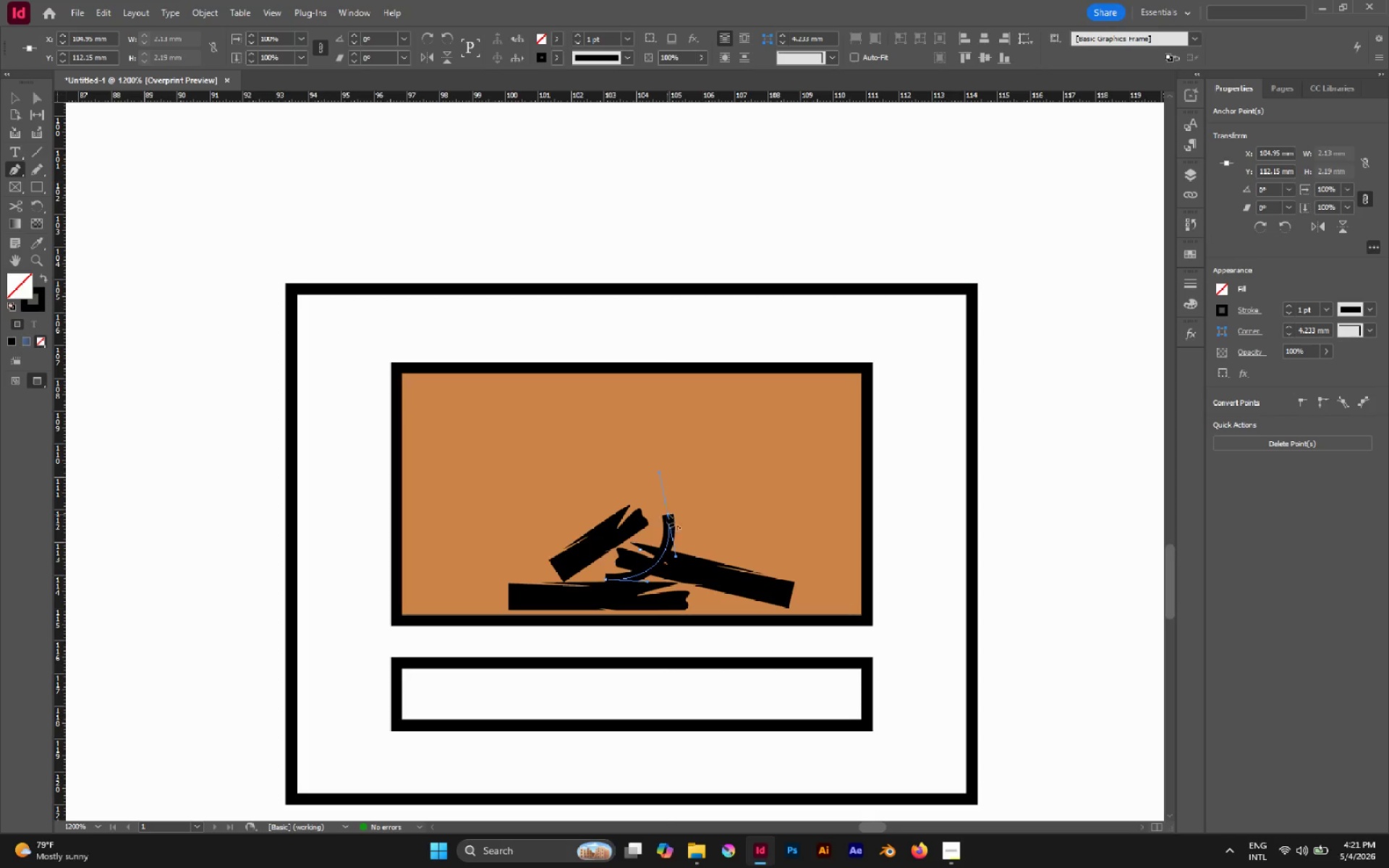 
left_click([652, 490])
 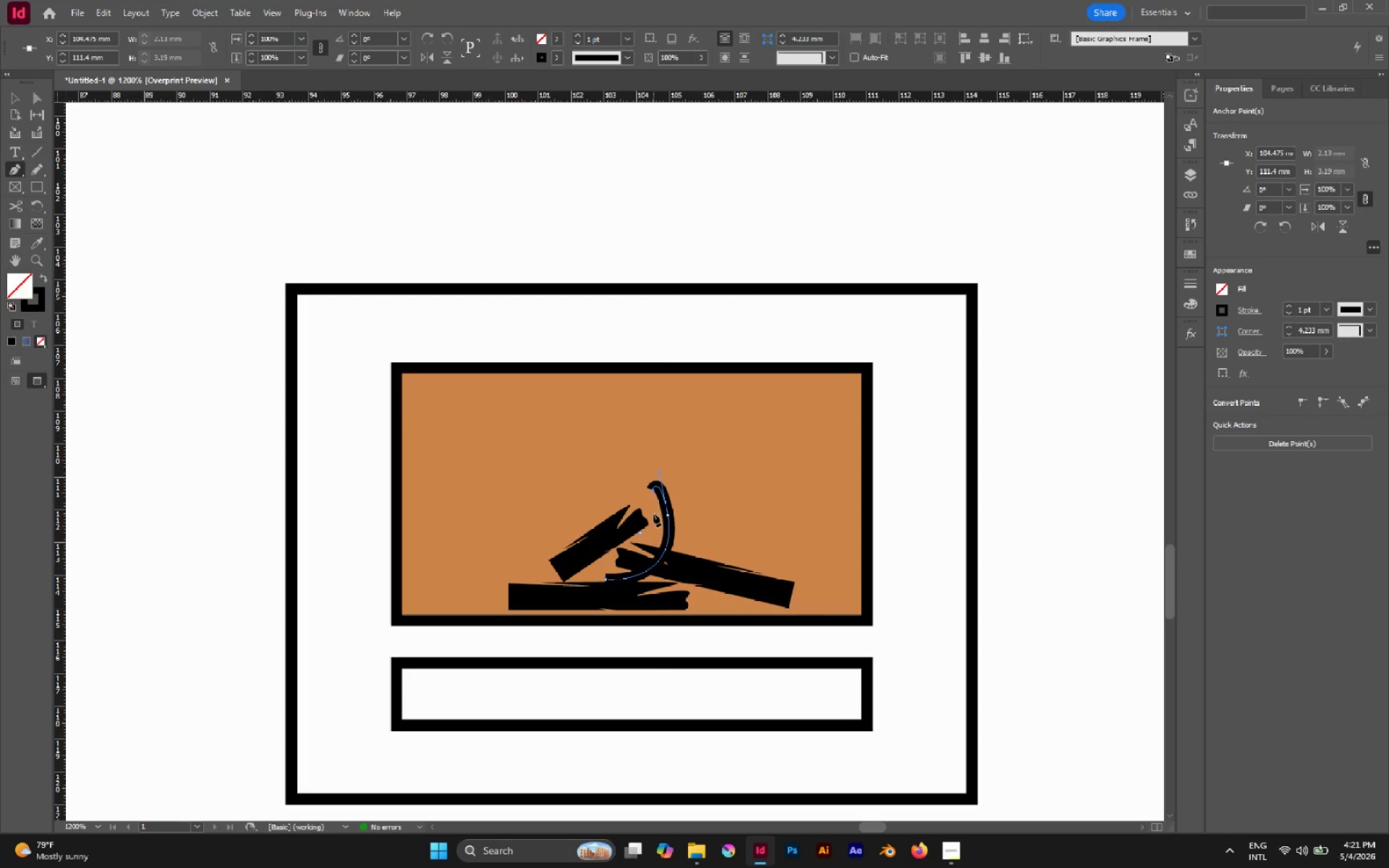 
left_click([653, 515])
 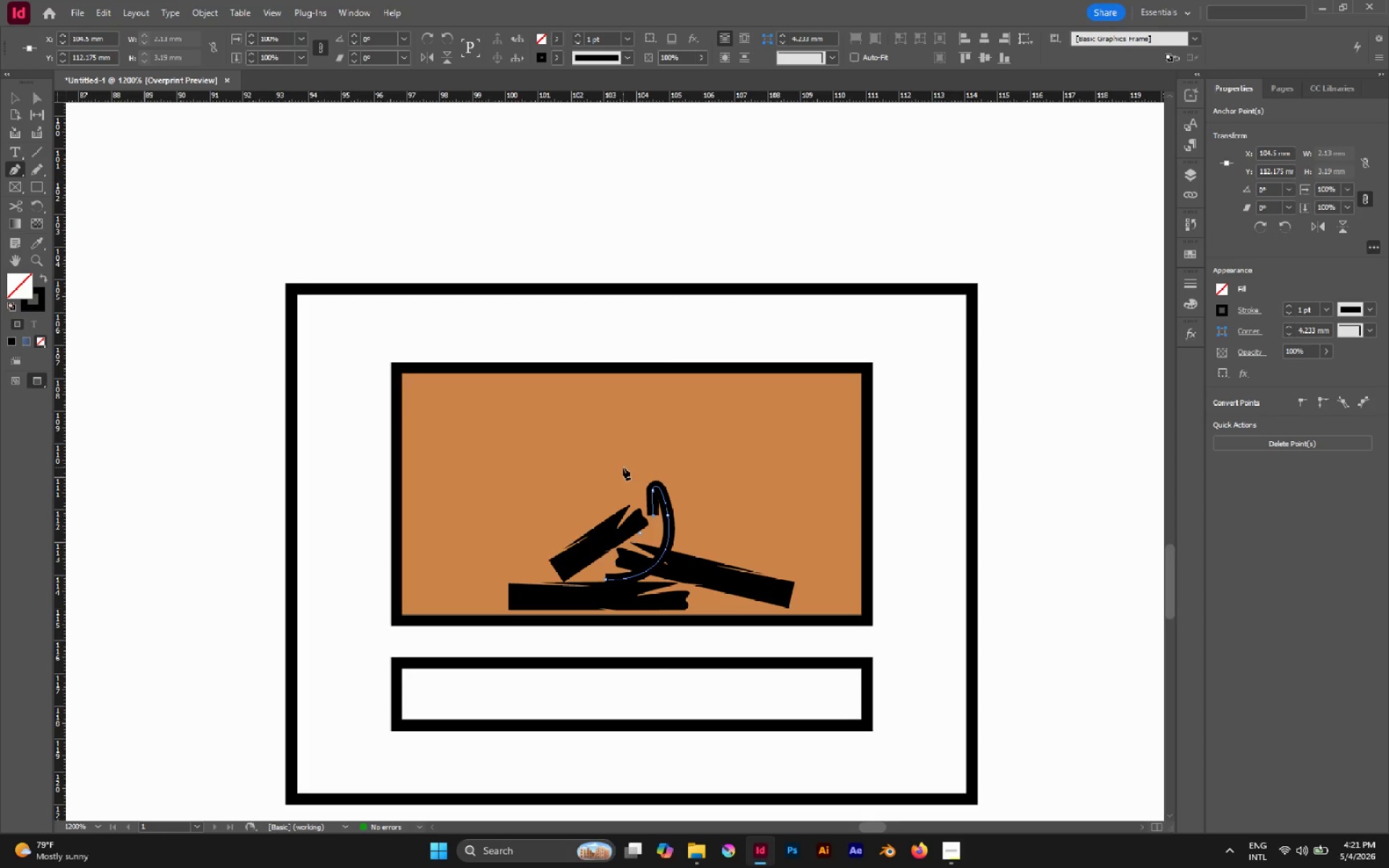 
left_click_drag(start_coordinate=[623, 467], to_coordinate=[696, 382])
 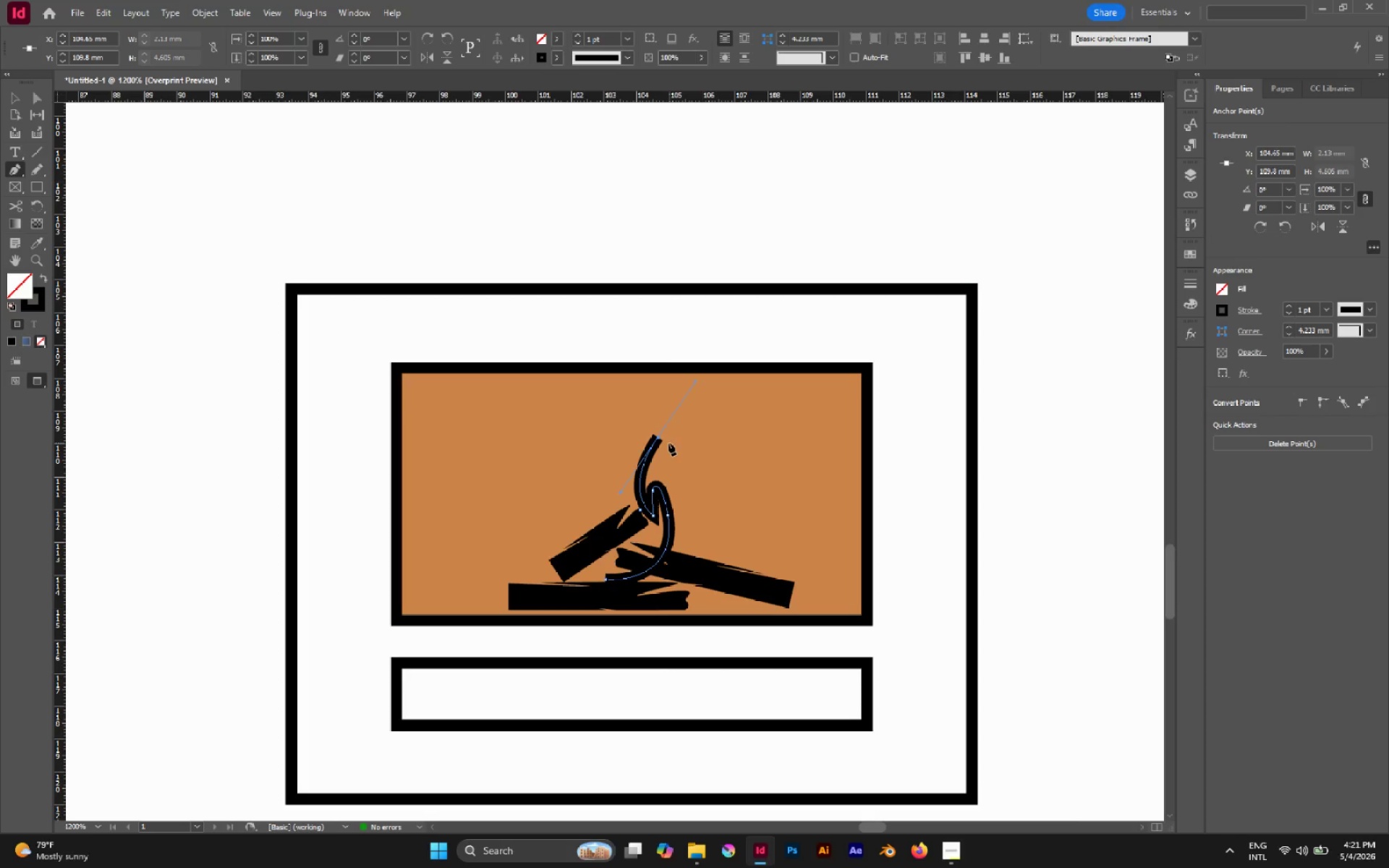 
hold_key(key=Space, duration=1.02)
 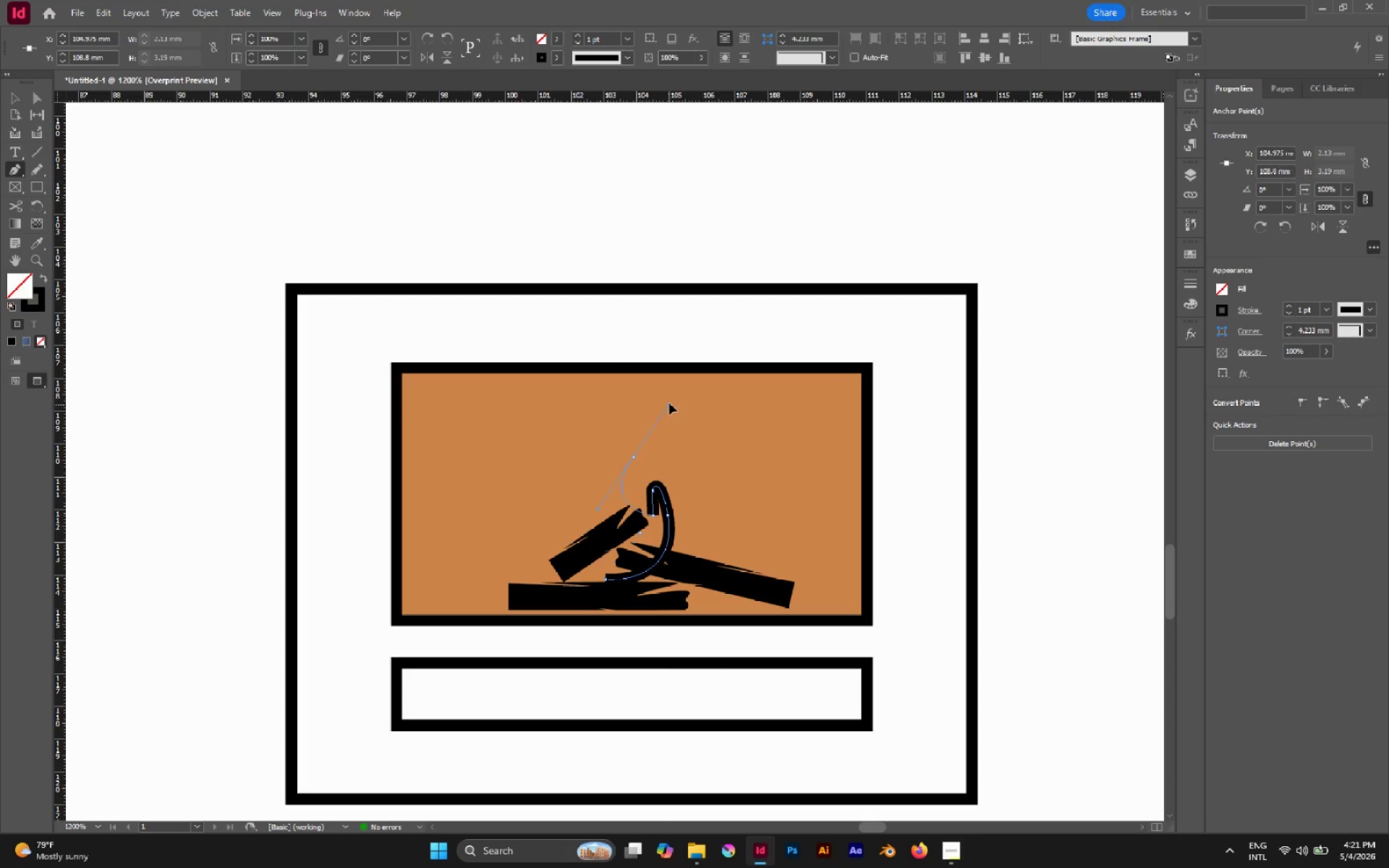 
hold_key(key=Space, duration=1.53)
 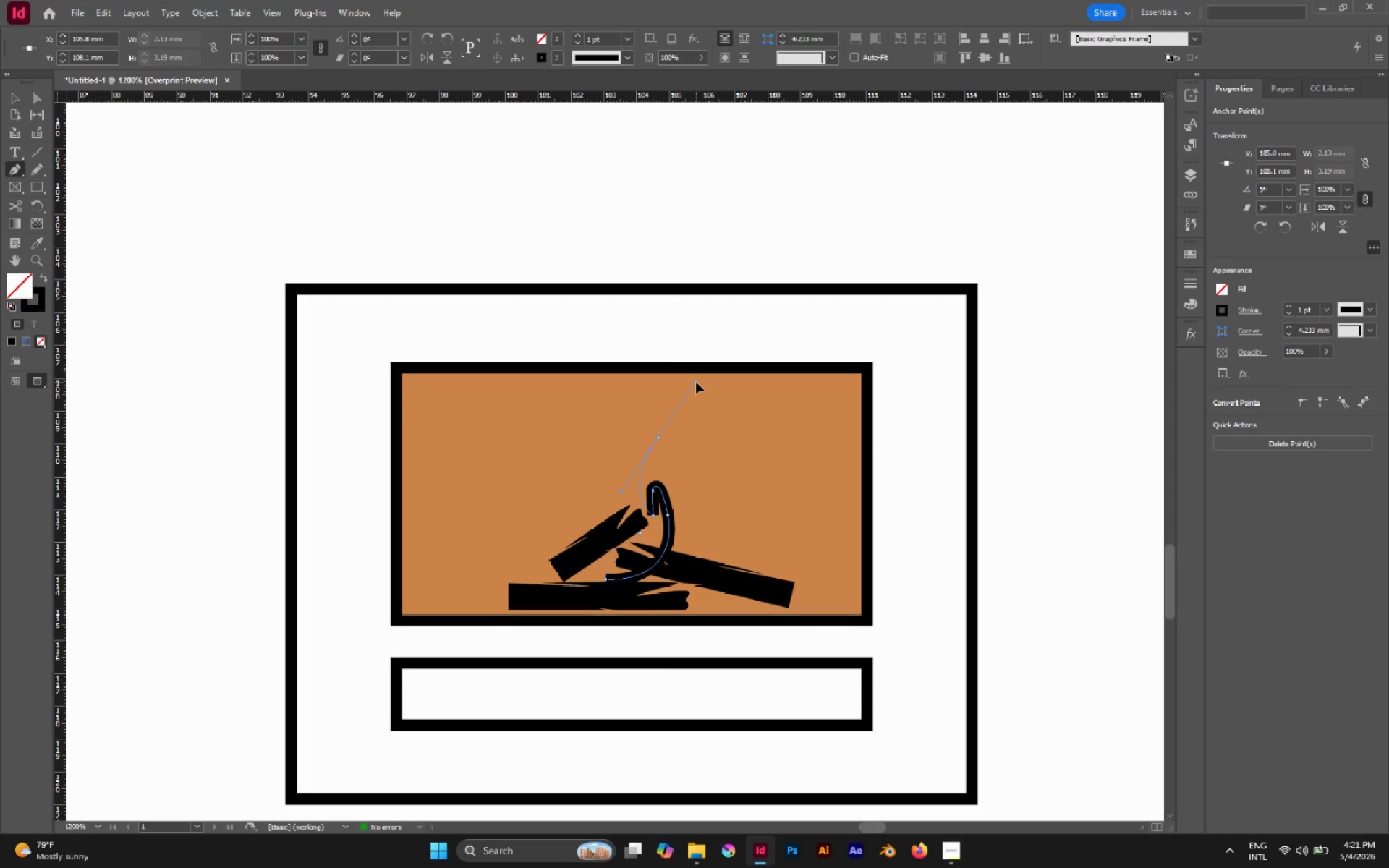 
hold_key(key=Space, duration=1.42)
 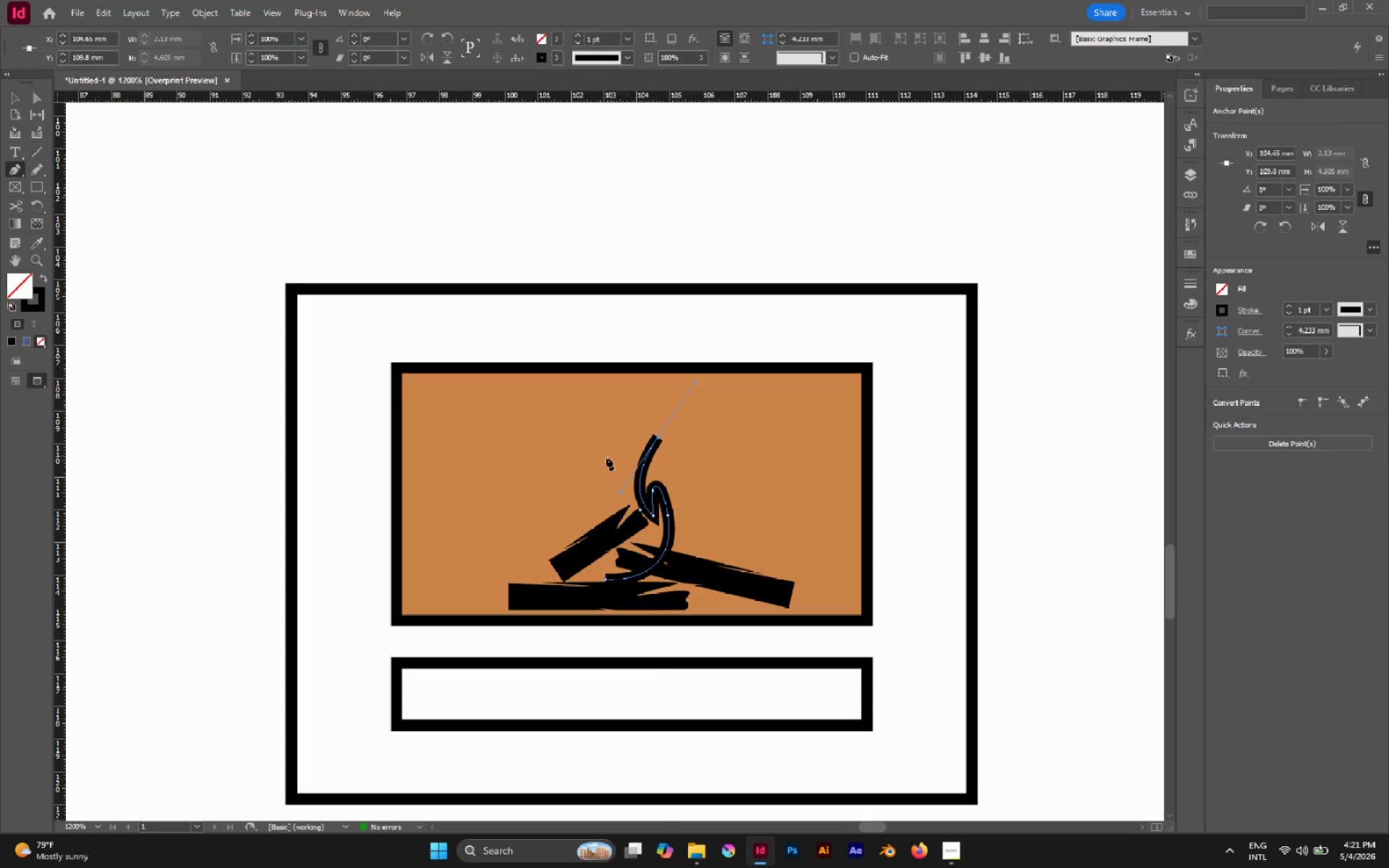 
left_click_drag(start_coordinate=[594, 462], to_coordinate=[576, 522])
 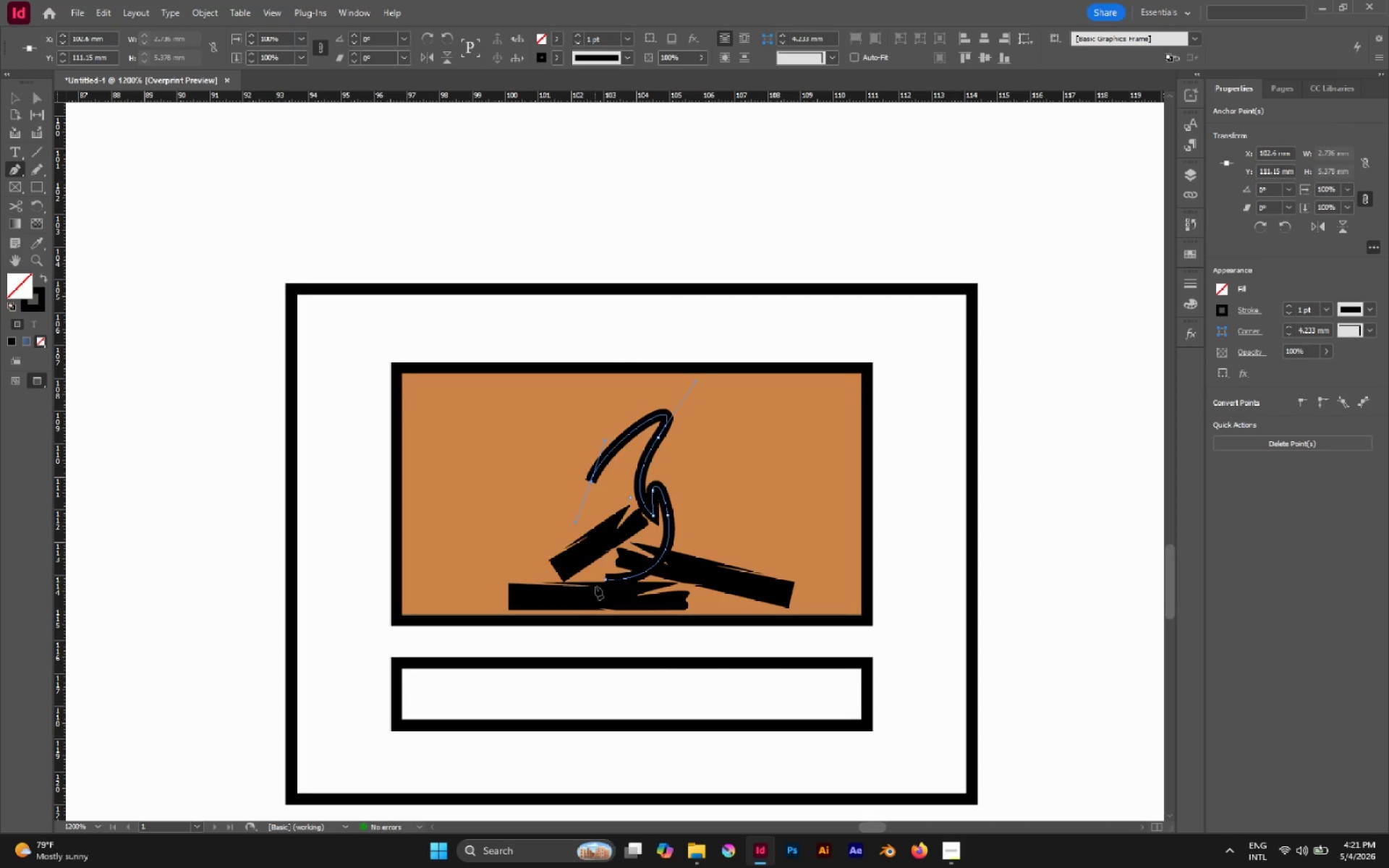 
hold_key(key=Space, duration=1.41)
 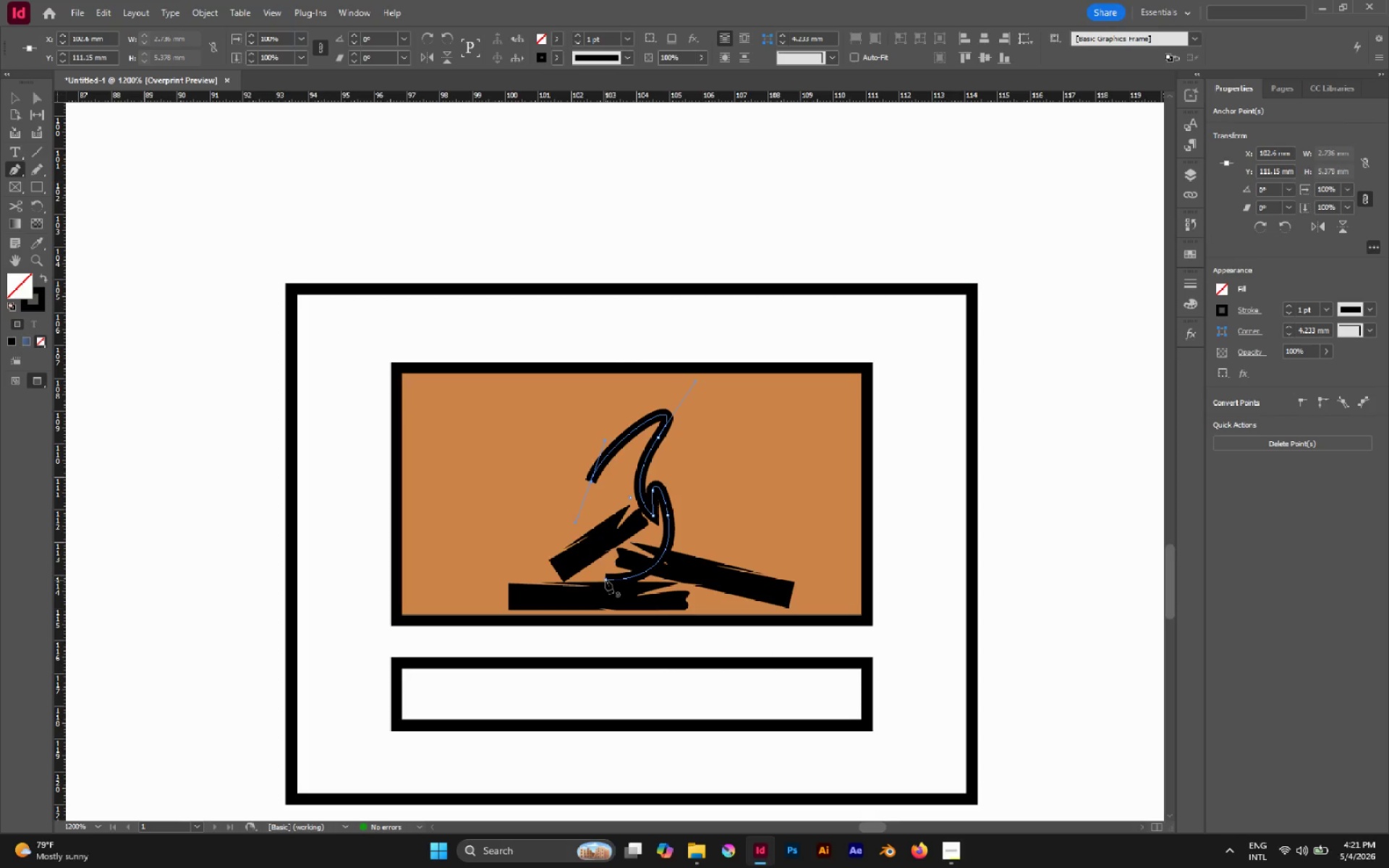 
left_click_drag(start_coordinate=[606, 580], to_coordinate=[569, 570])
 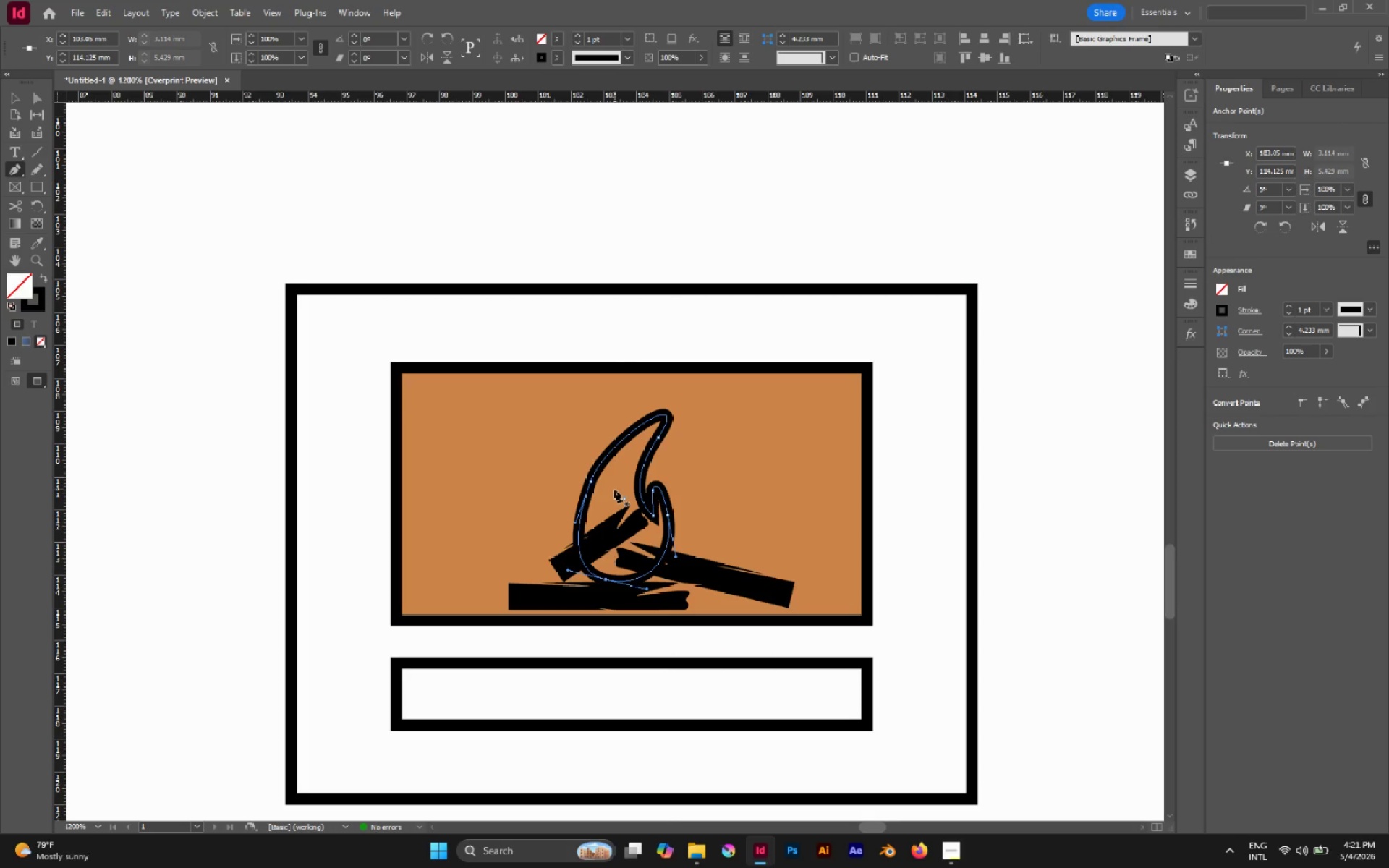 
key(A)
 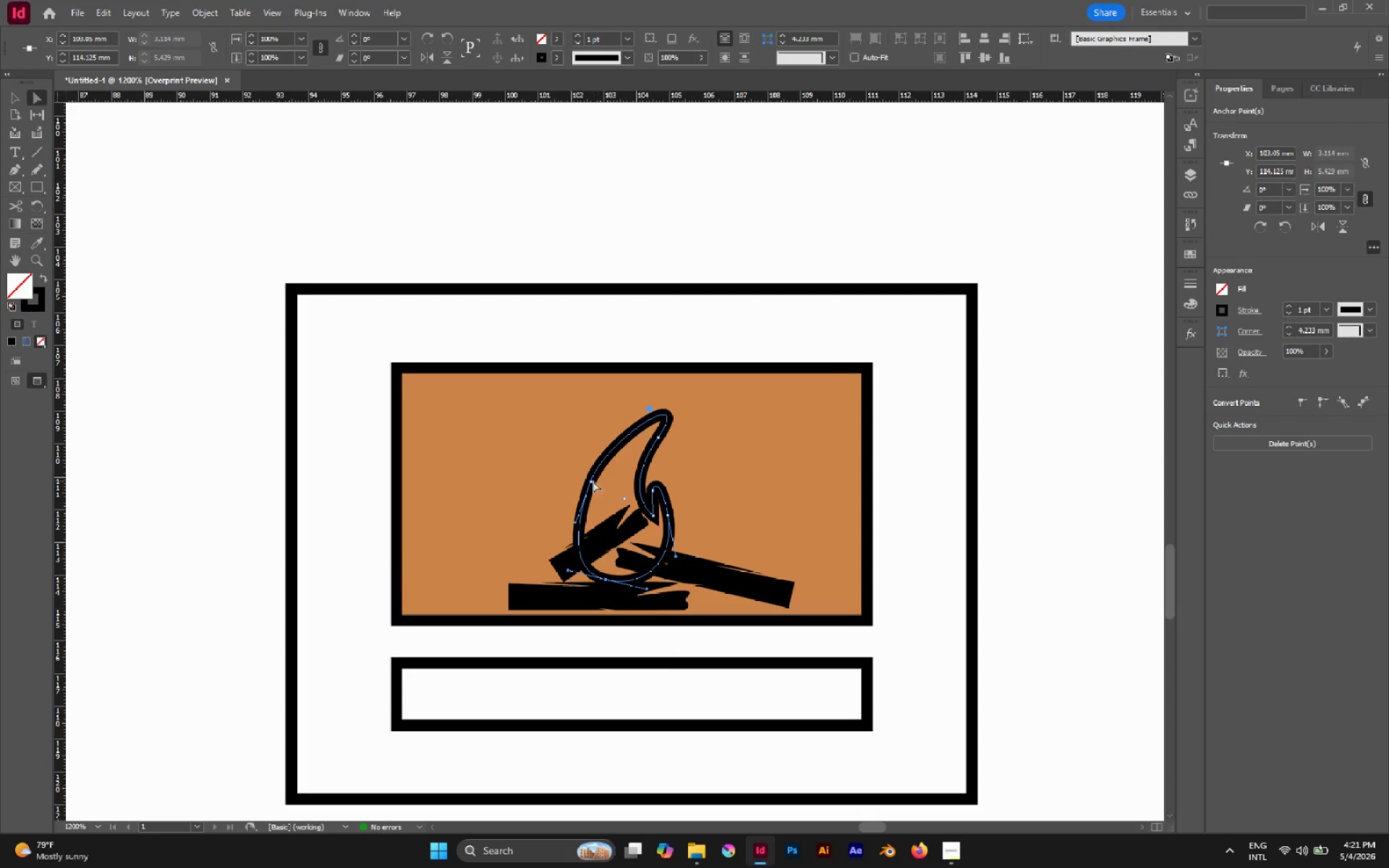 
left_click([591, 480])
 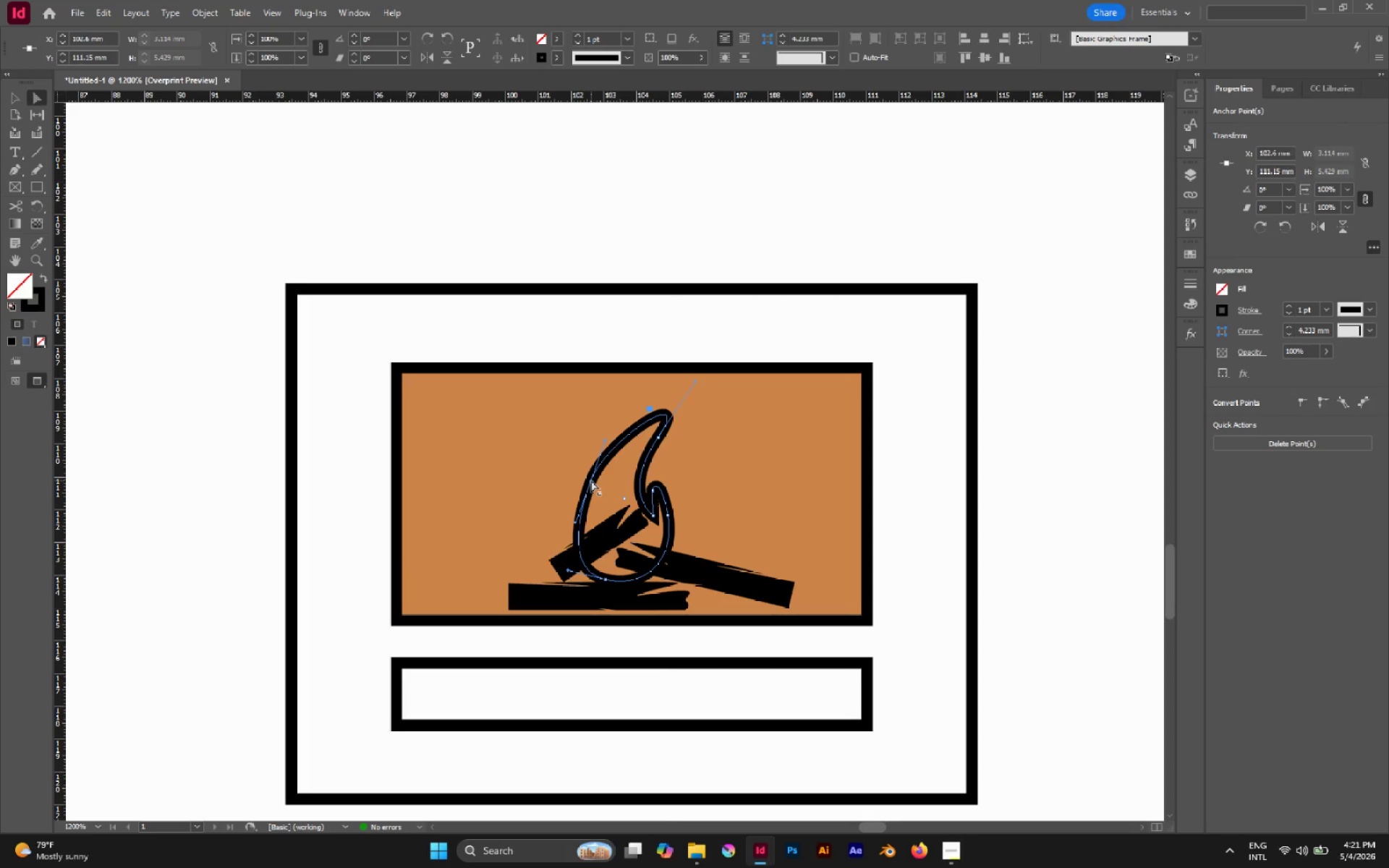 
left_click_drag(start_coordinate=[591, 480], to_coordinate=[581, 480])
 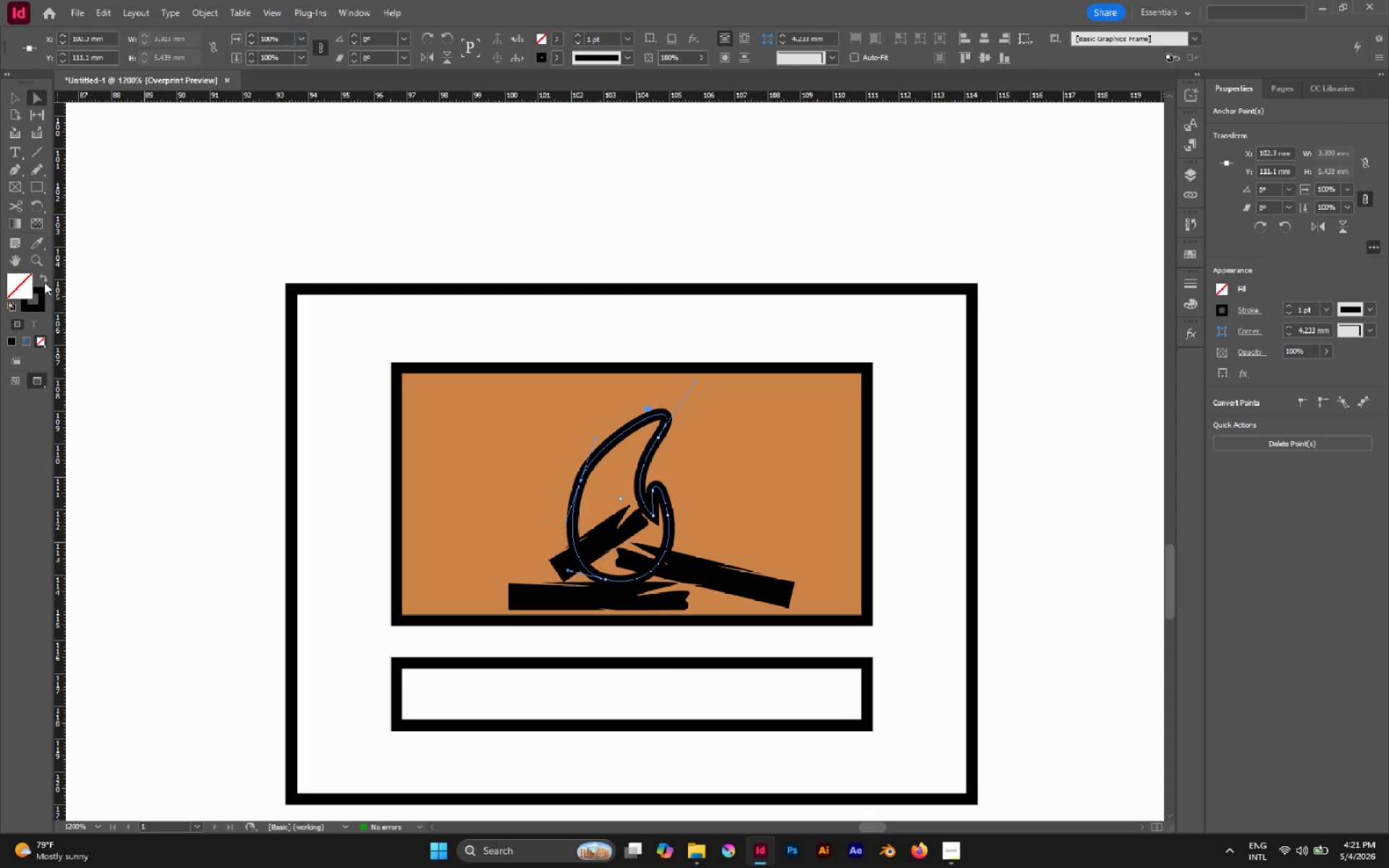 
left_click([46, 281])
 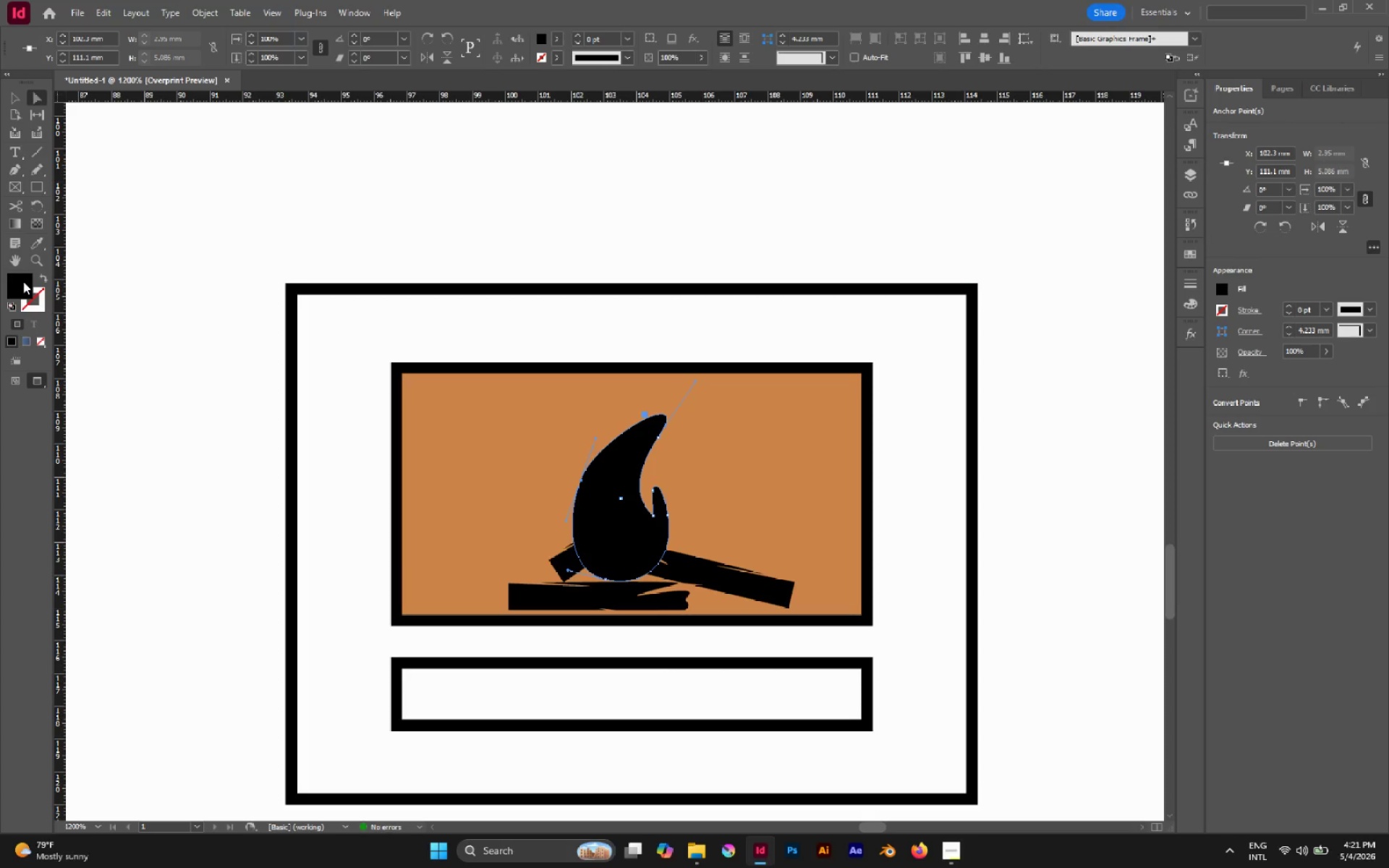 
double_click([23, 281])
 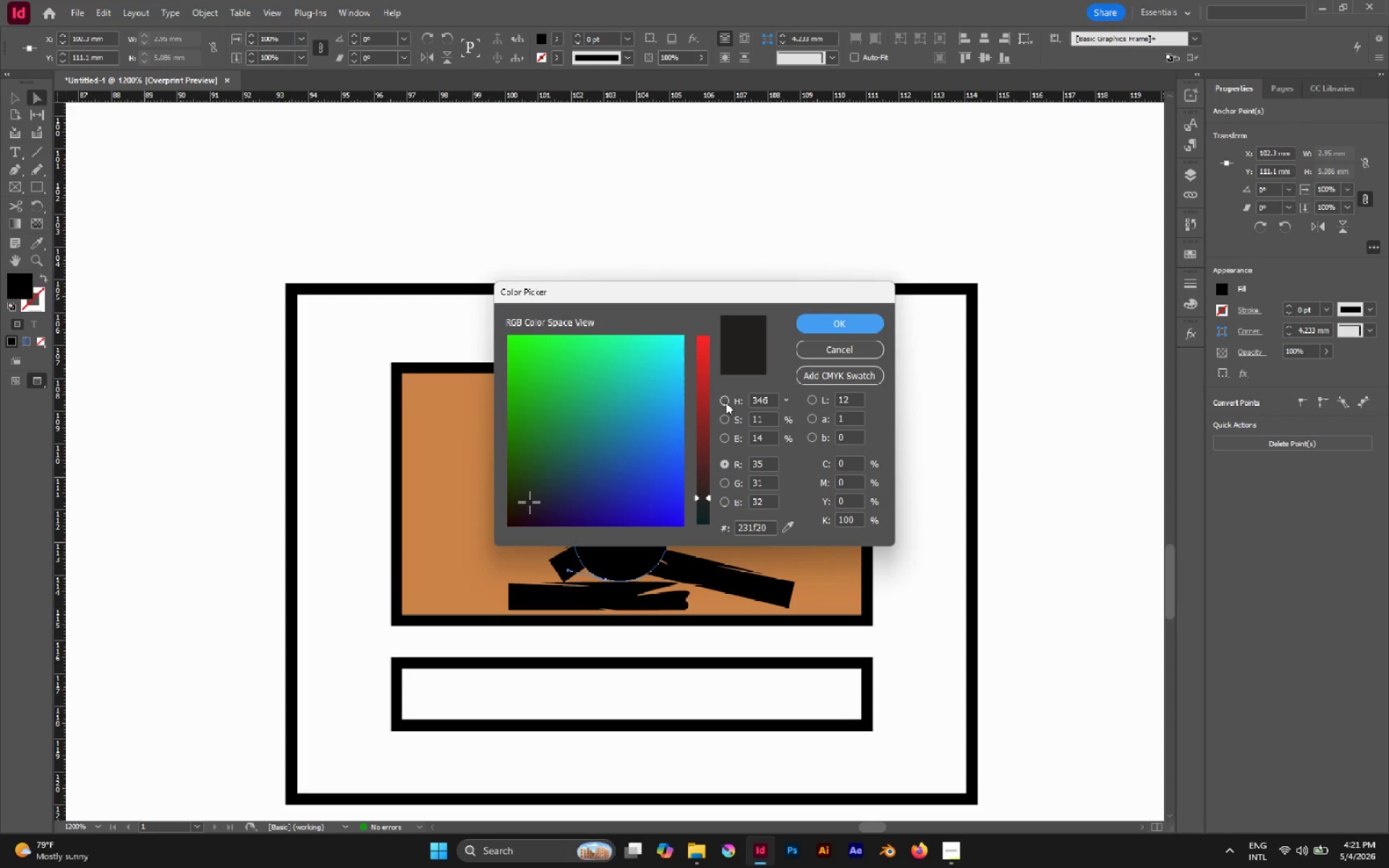 
left_click([726, 402])
 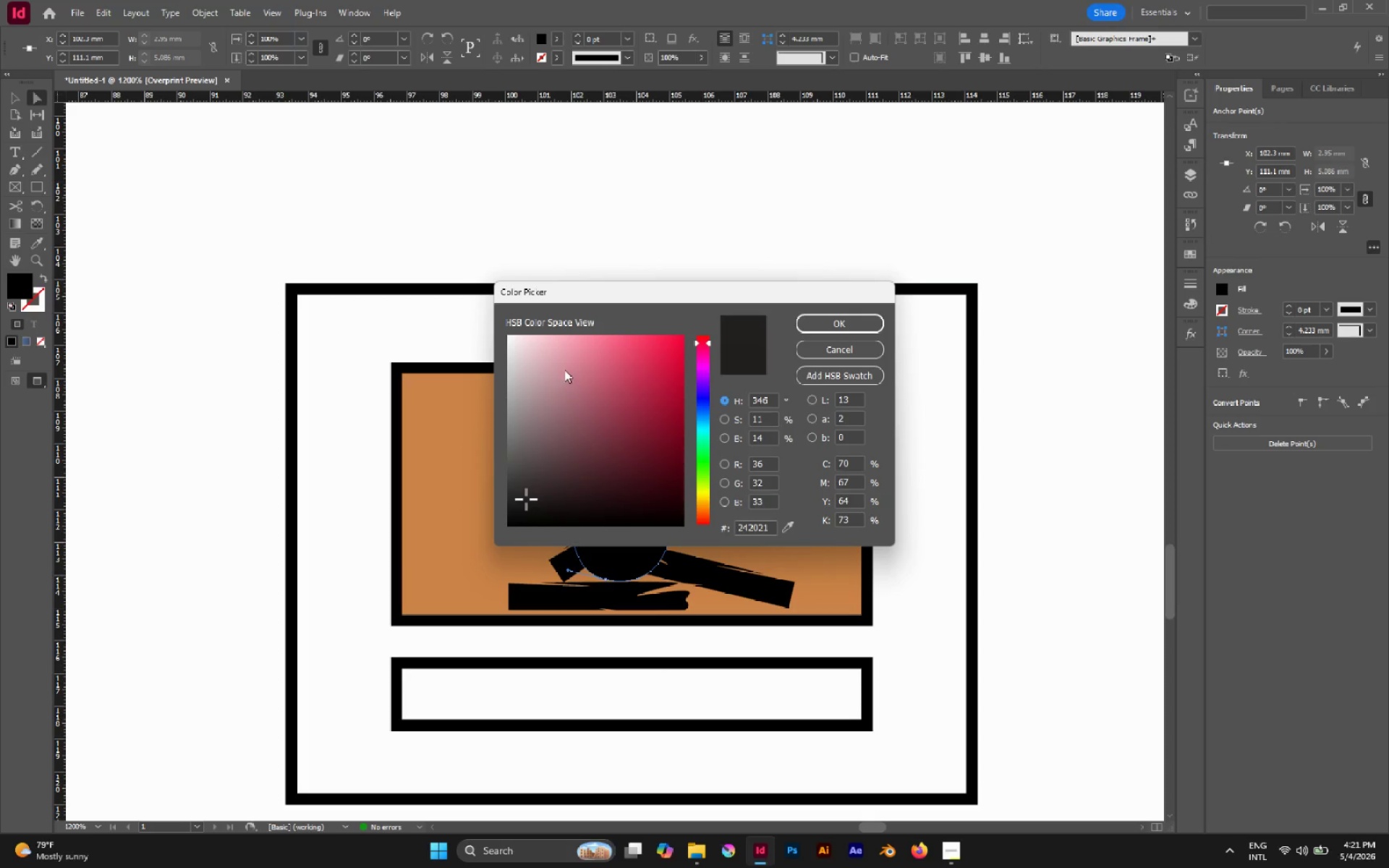 
left_click_drag(start_coordinate=[564, 370], to_coordinate=[598, 383])
 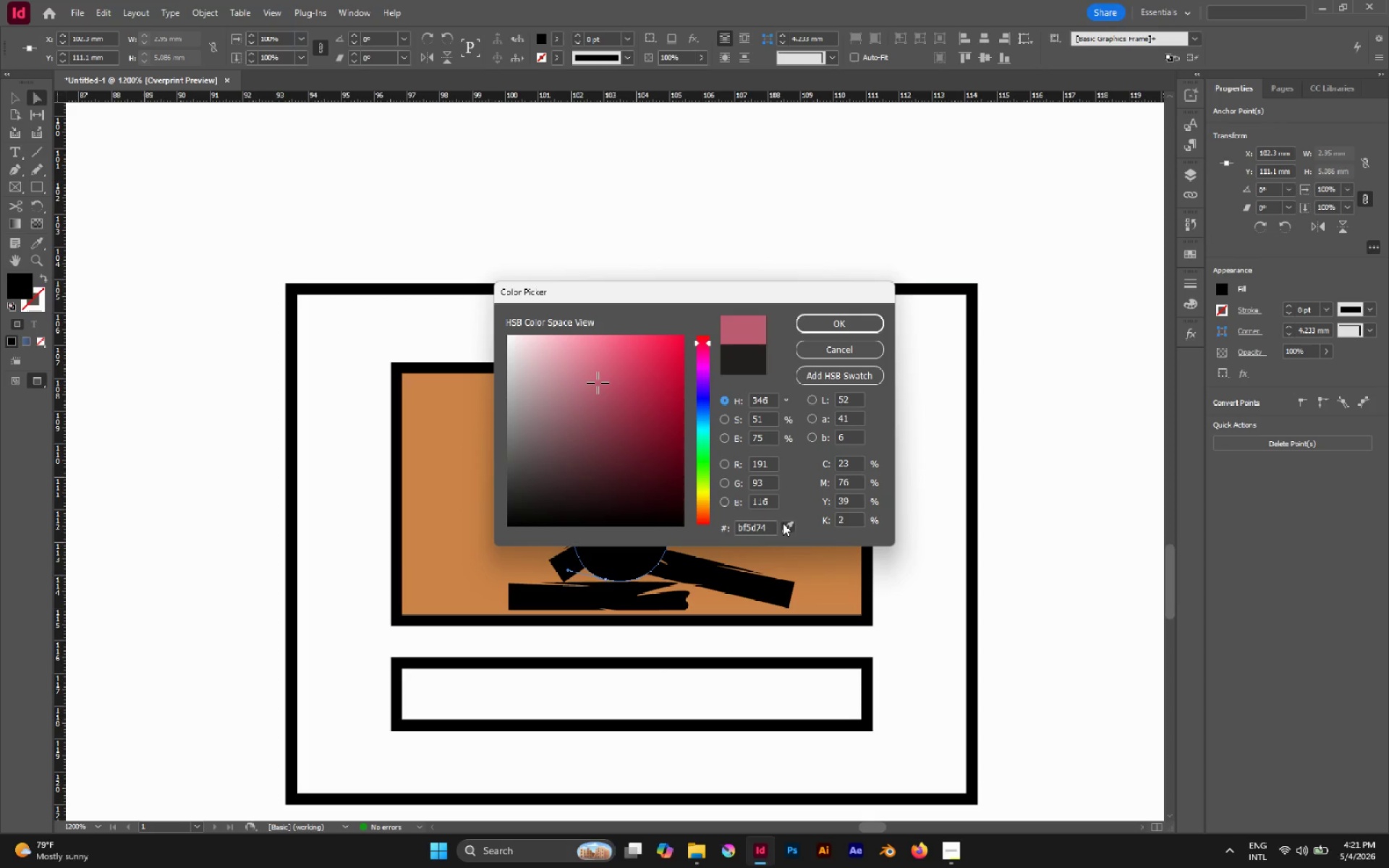 
left_click_drag(start_coordinate=[784, 524], to_coordinate=[807, 566])
 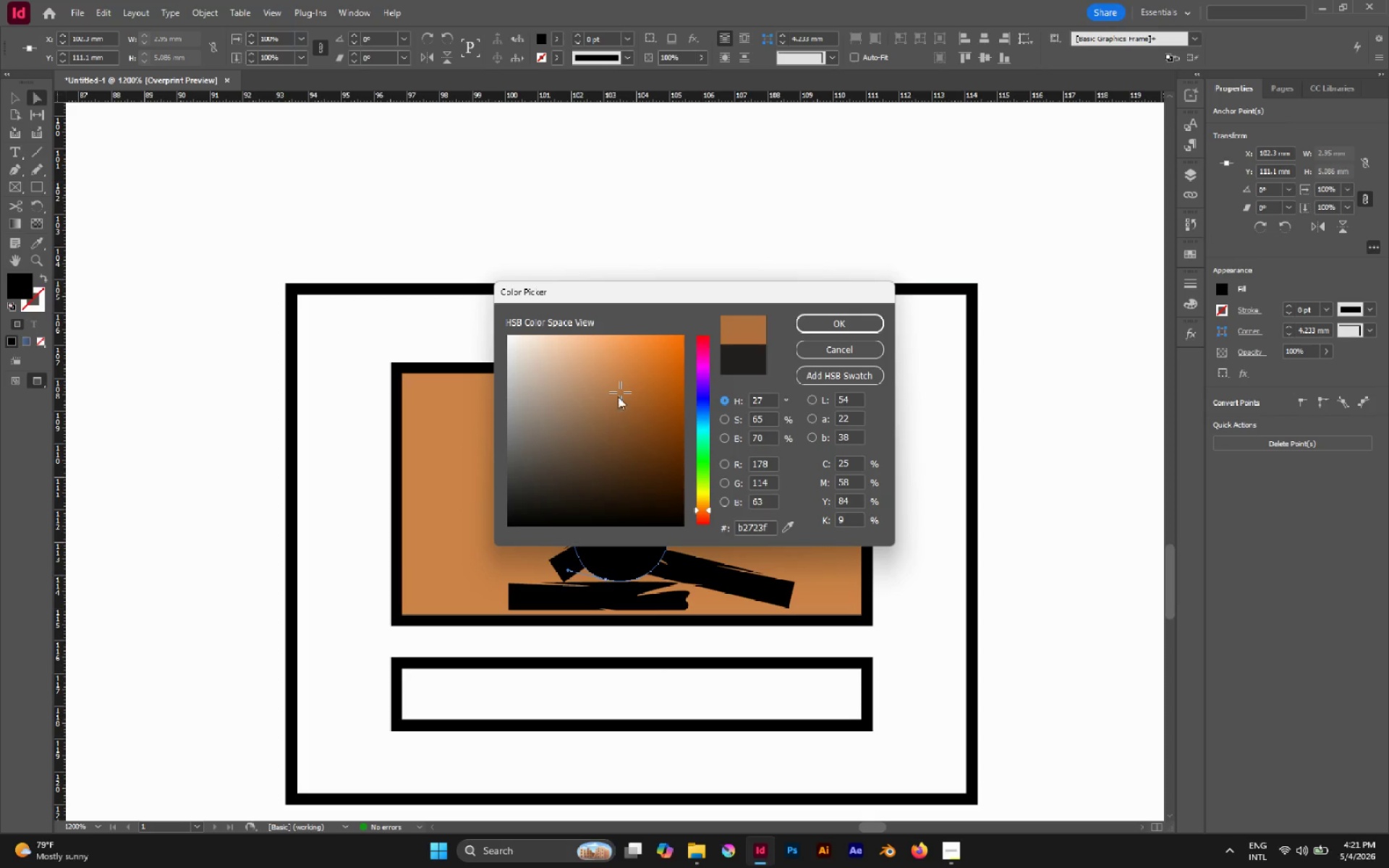 
left_click_drag(start_coordinate=[615, 387], to_coordinate=[650, 388])
 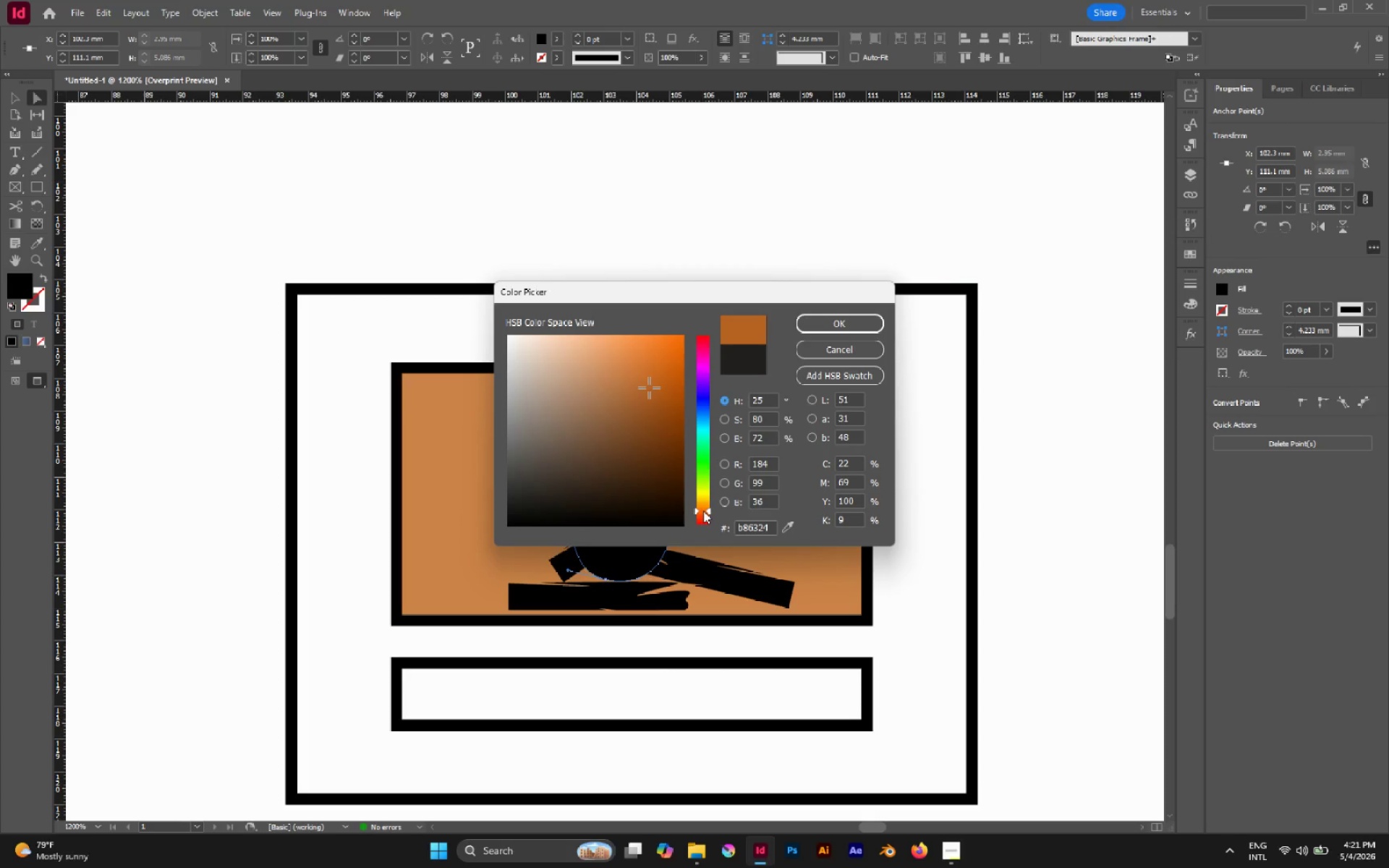 
left_click_drag(start_coordinate=[704, 511], to_coordinate=[705, 520])
 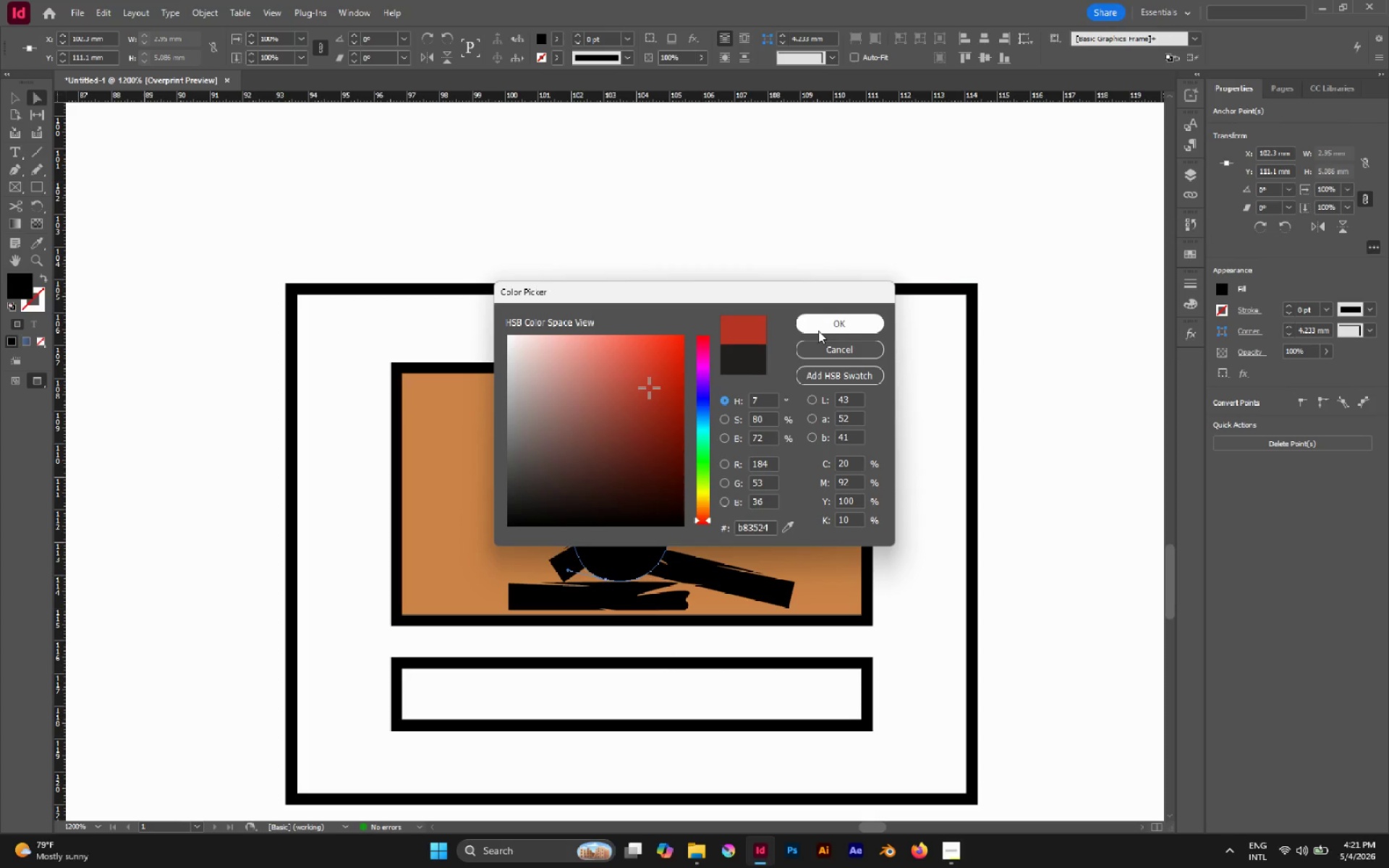 
double_click([818, 324])
 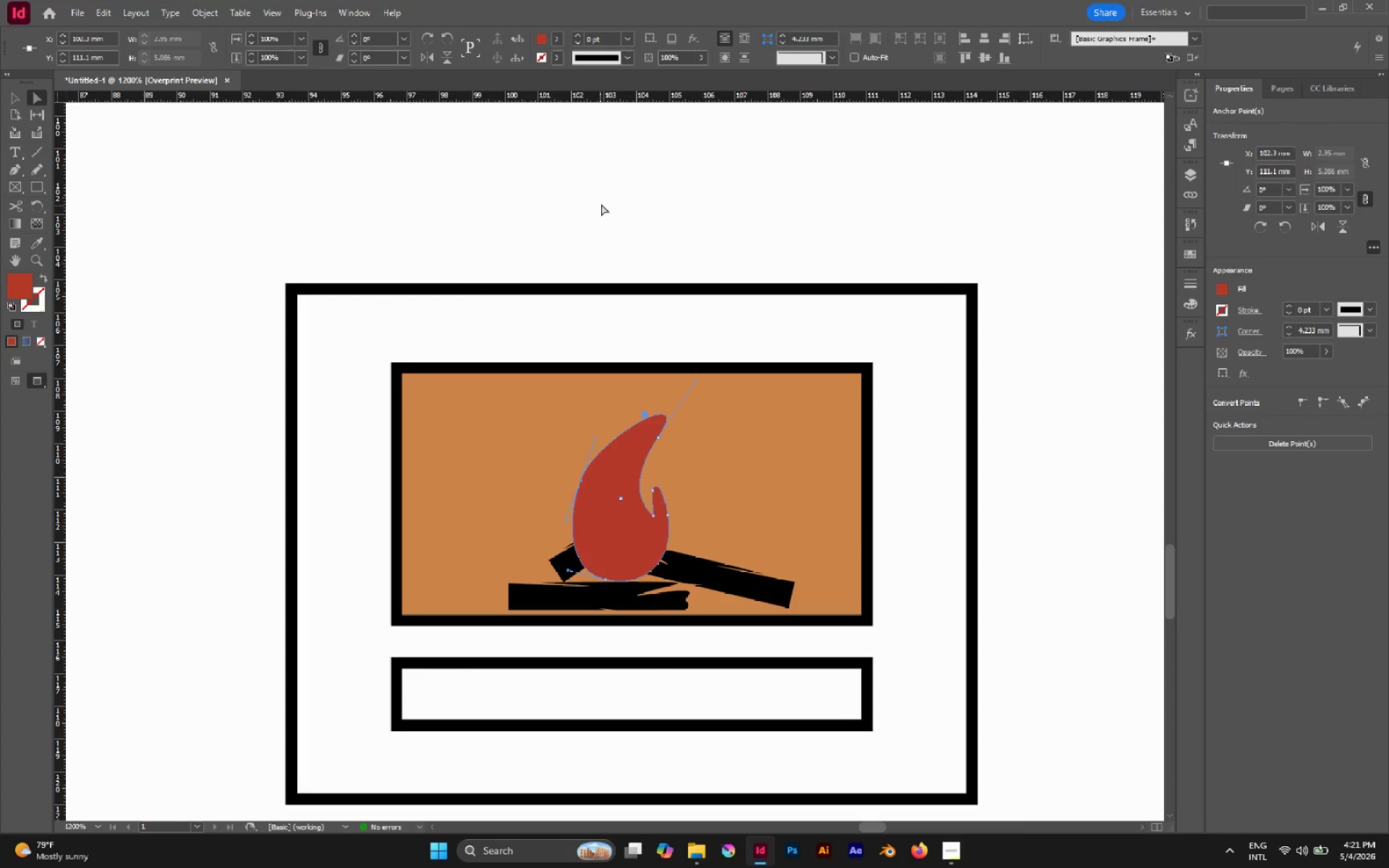 
hold_key(key=AltLeft, duration=0.78)
scroll: coordinate [637, 360], scroll_direction: down, amount: 5.0
 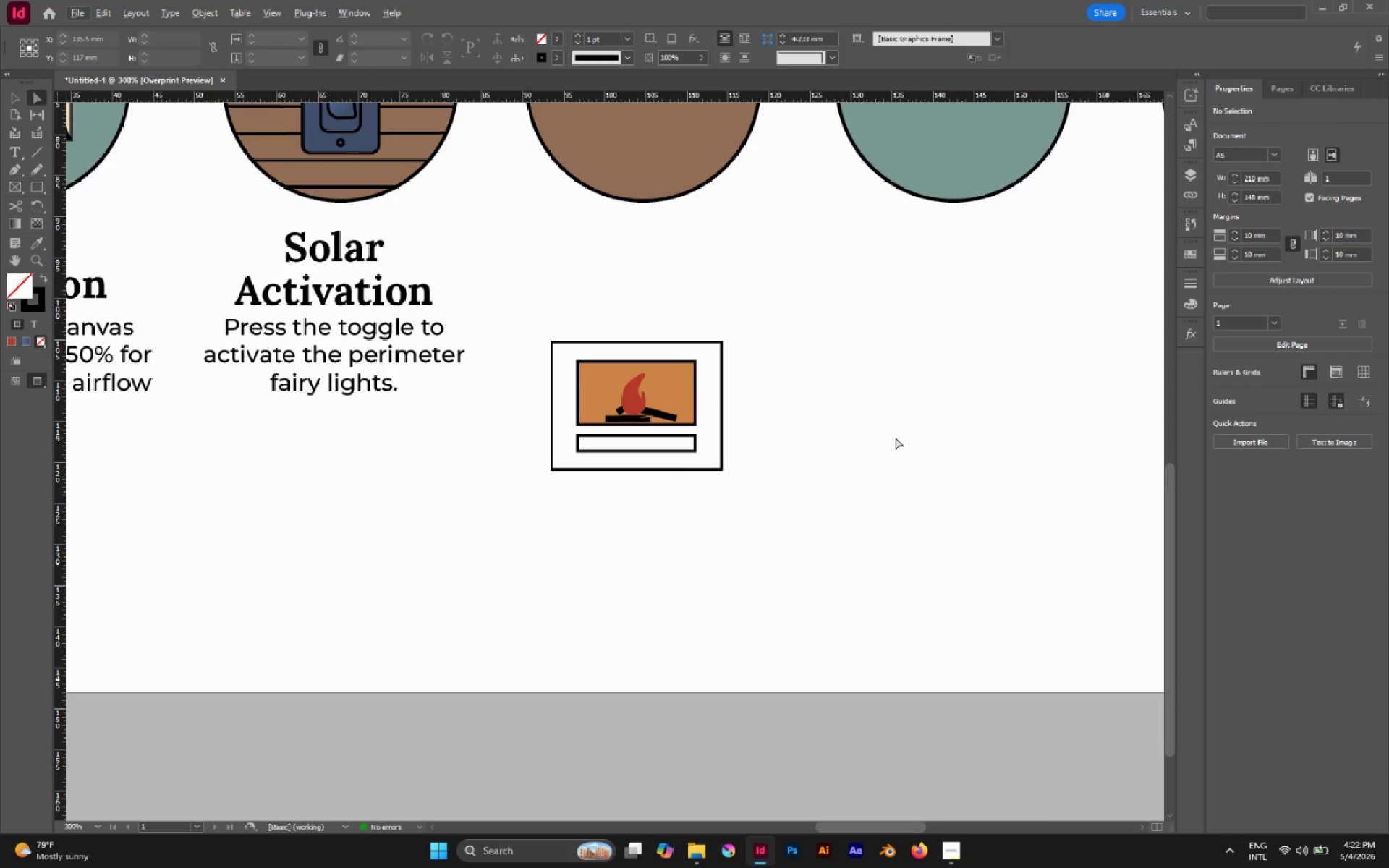 
hold_key(key=AltLeft, duration=1.69)
scroll: coordinate [642, 395], scroll_direction: up, amount: 5.0
 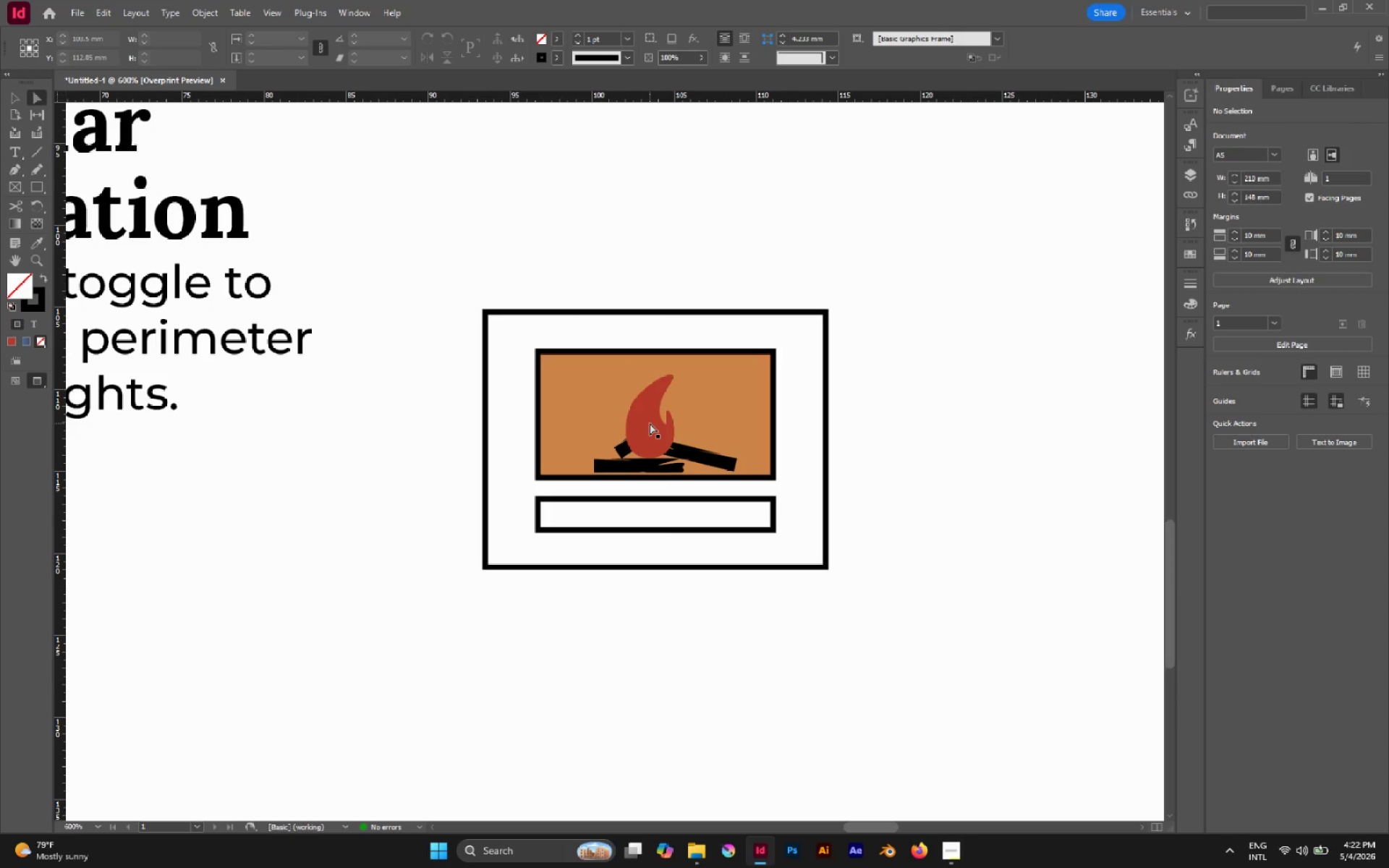 
left_click([650, 423])
 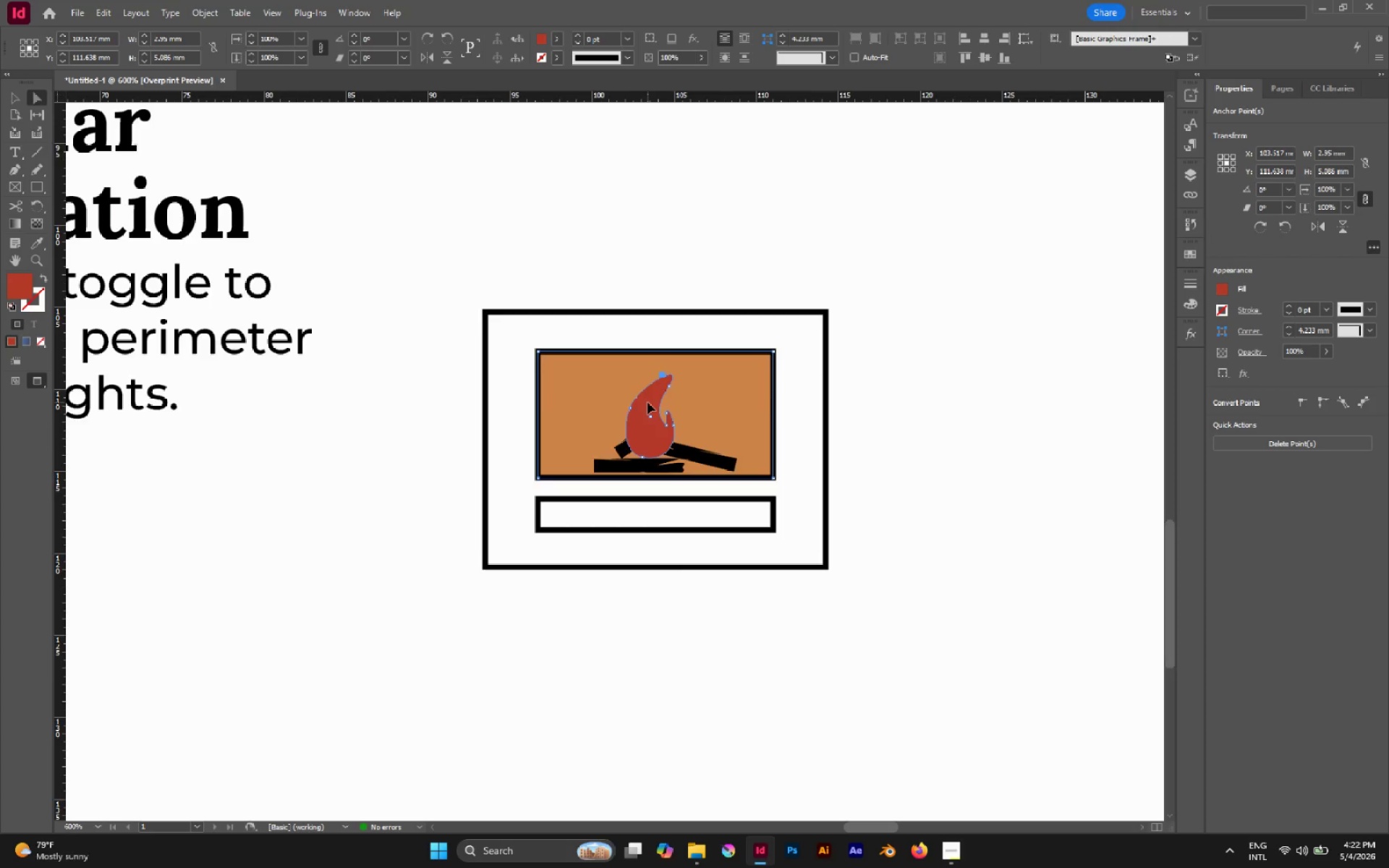 
hold_key(key=AltLeft, duration=0.72)
scroll: coordinate [664, 465], scroll_direction: up, amount: 5.0
 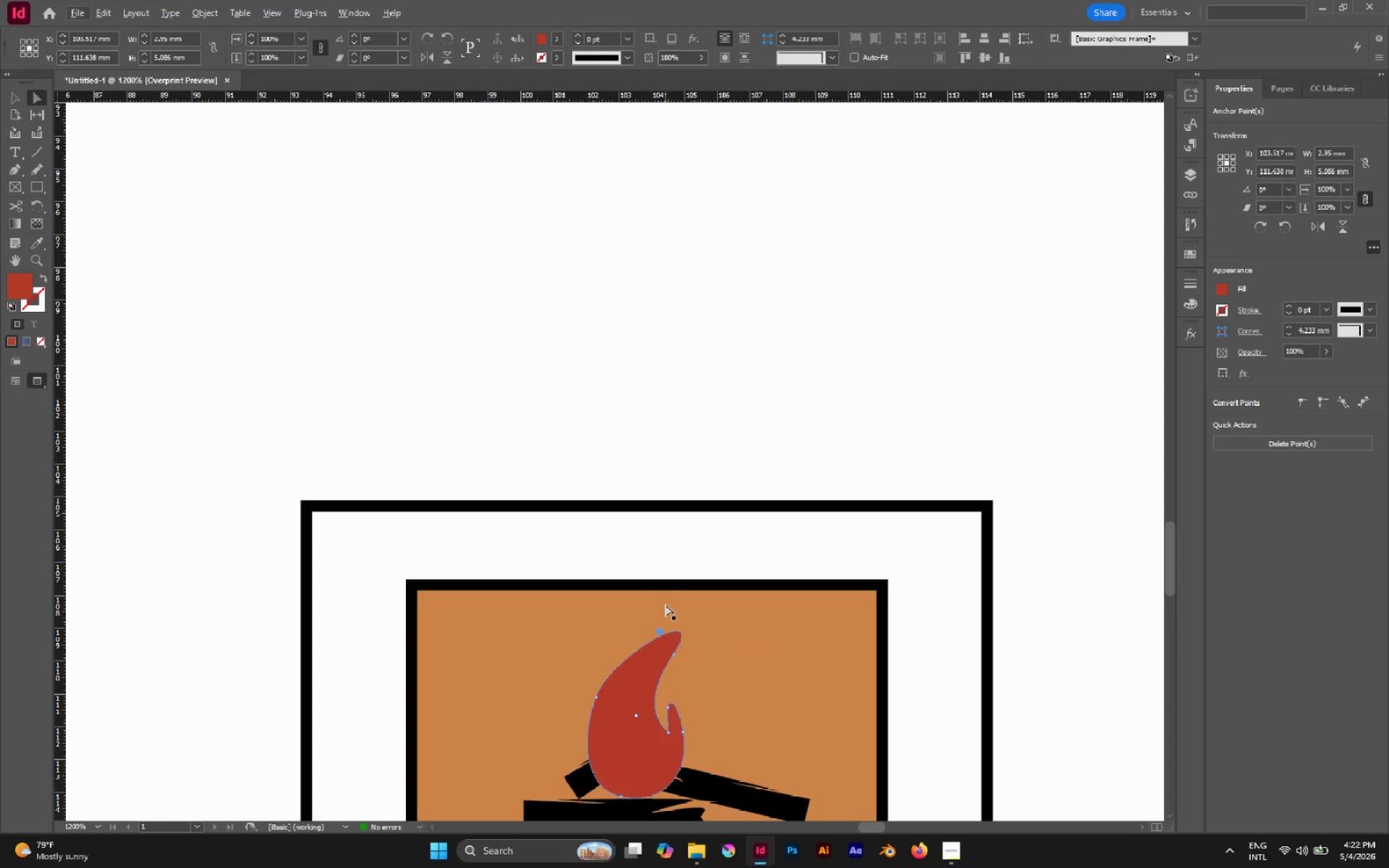 
scroll: coordinate [666, 598], scroll_direction: down, amount: 4.0
 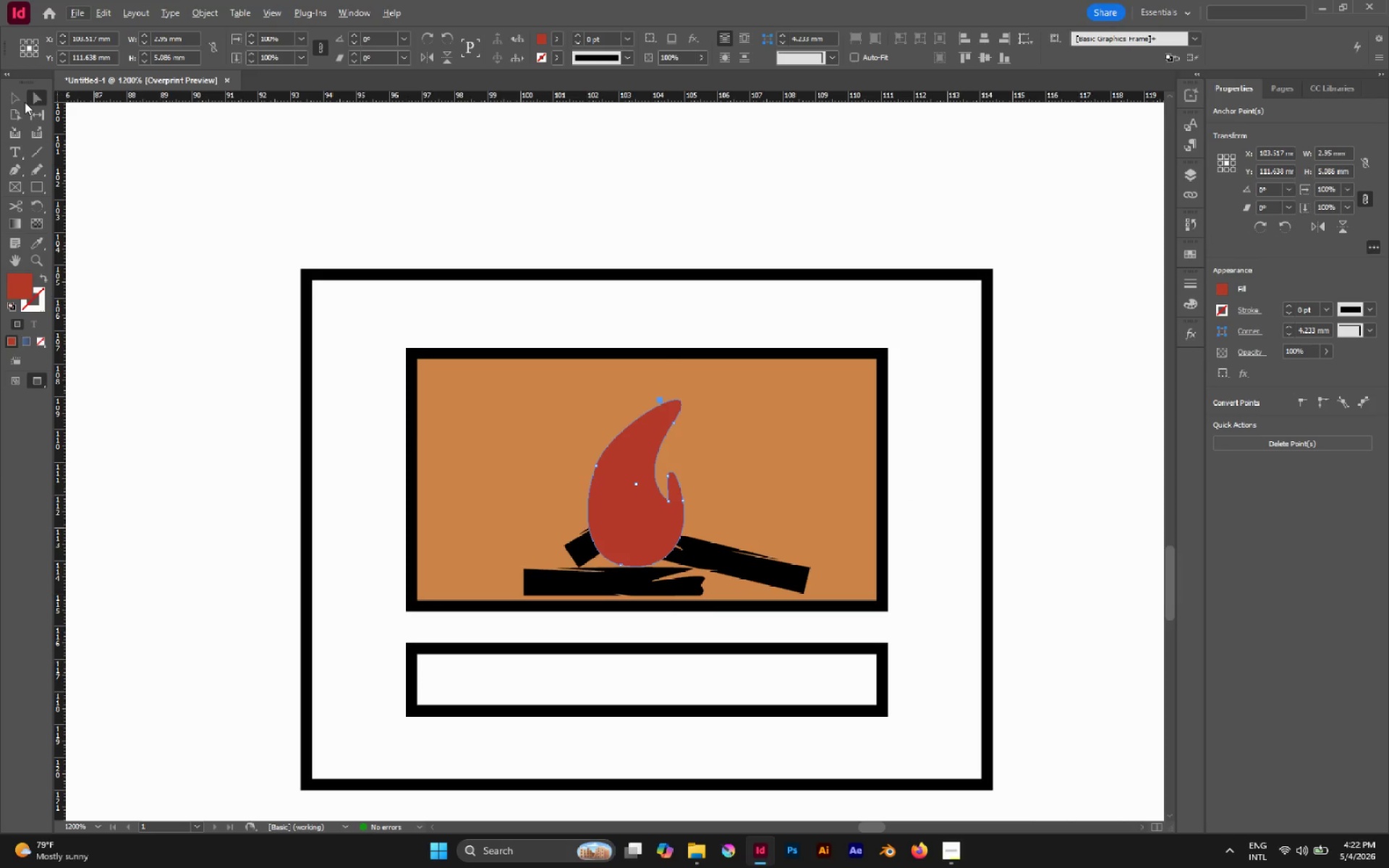 
left_click([23, 100])
 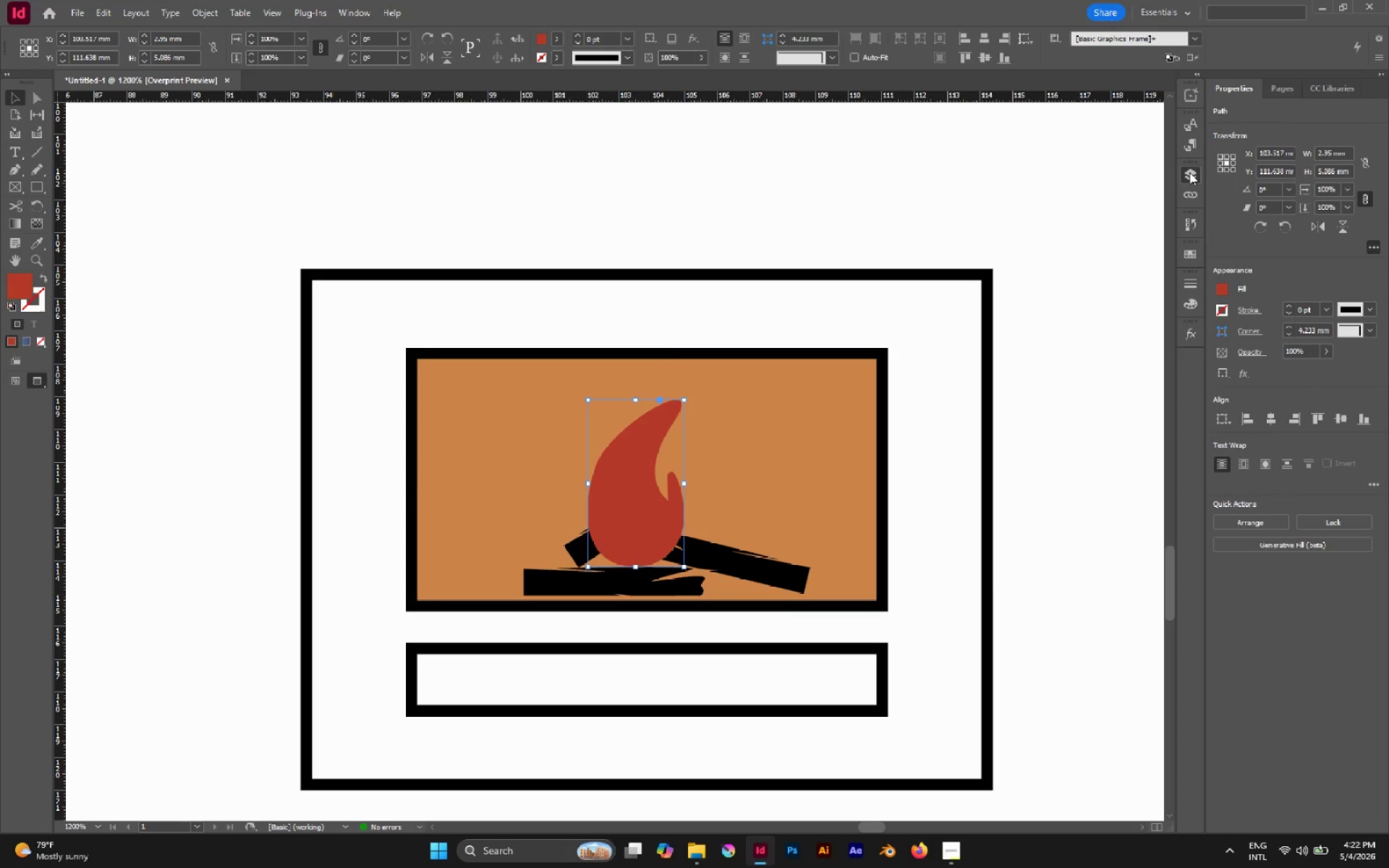 
left_click([1196, 194])
 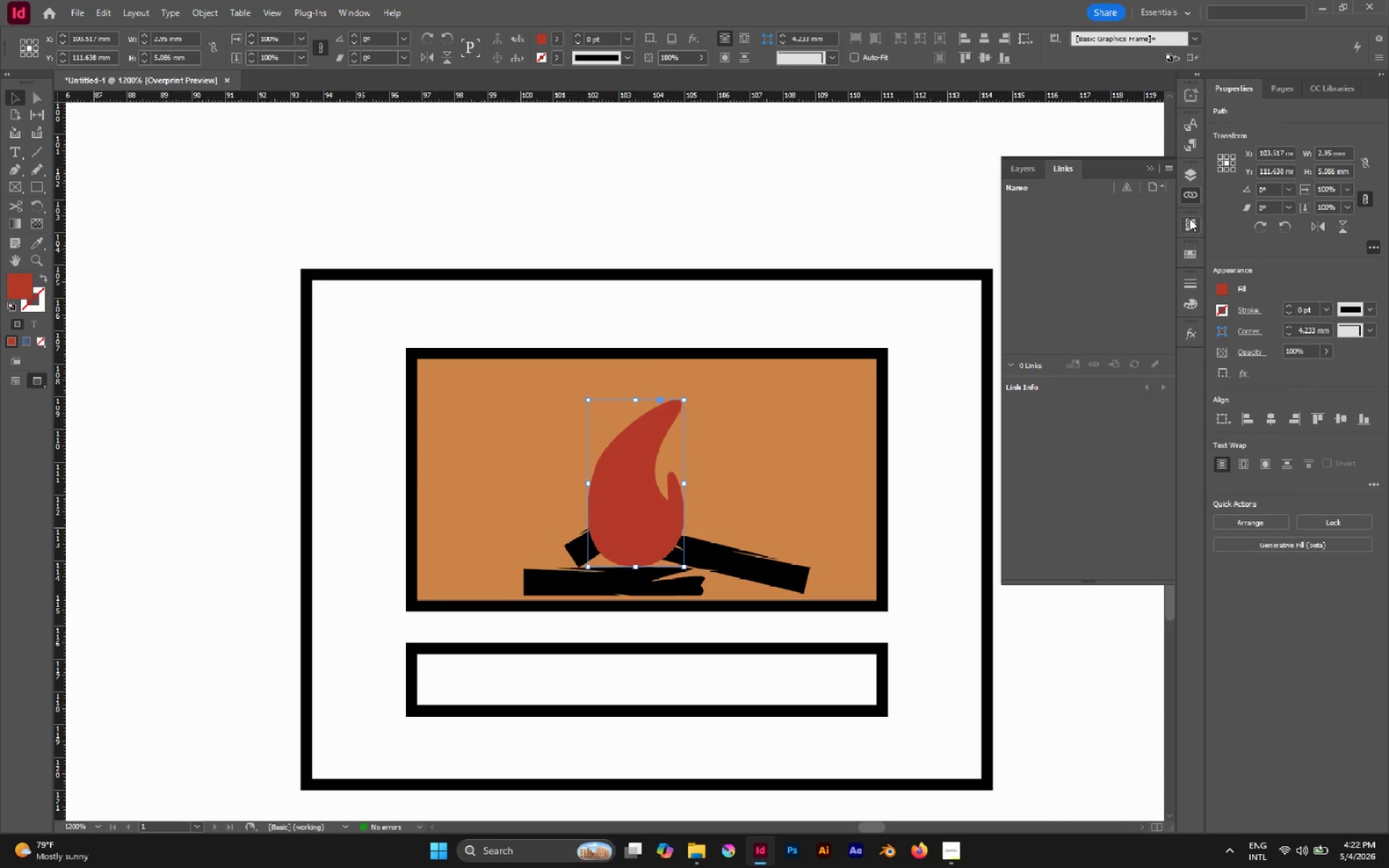 
left_click([1189, 218])
 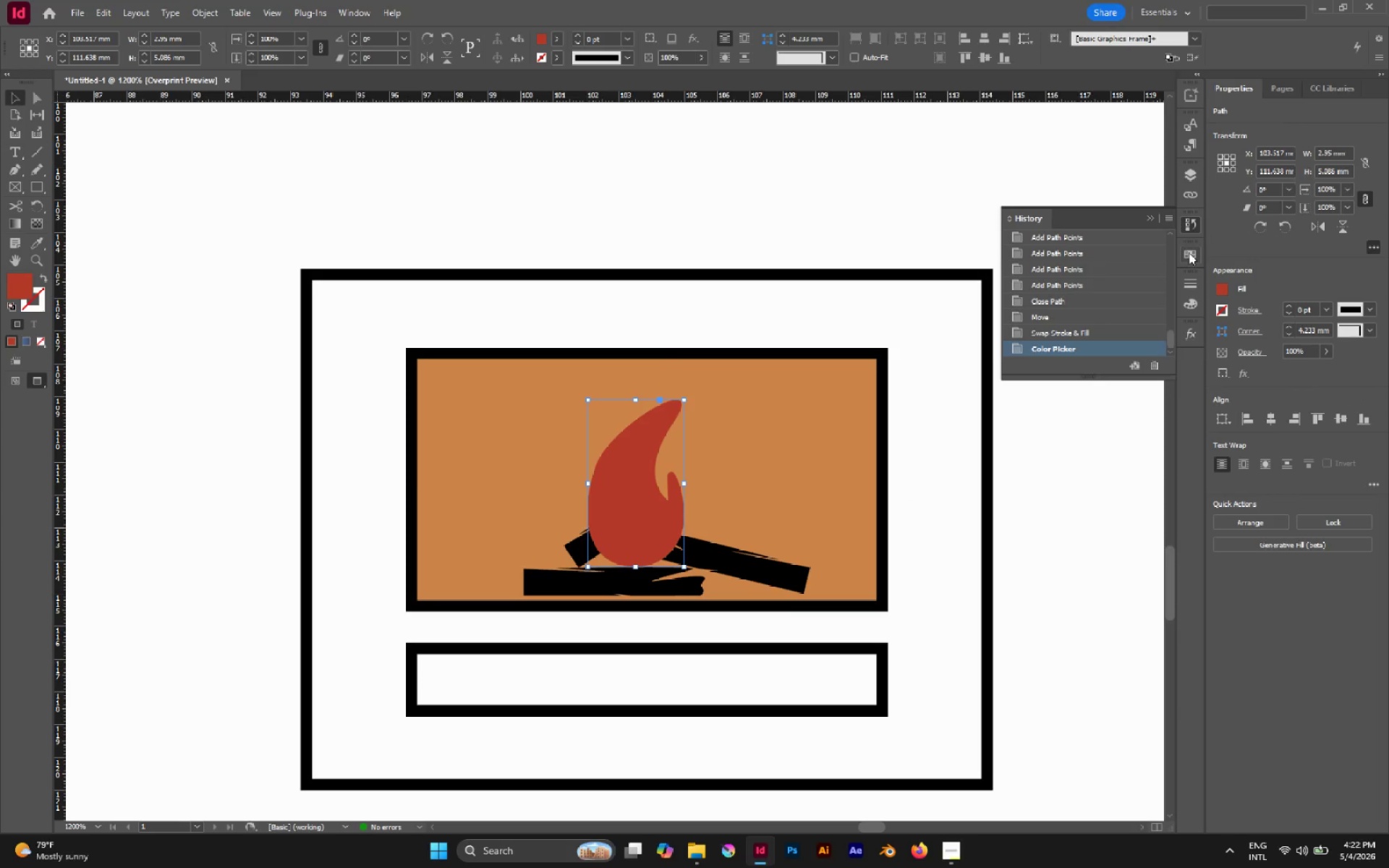 
left_click([1189, 252])
 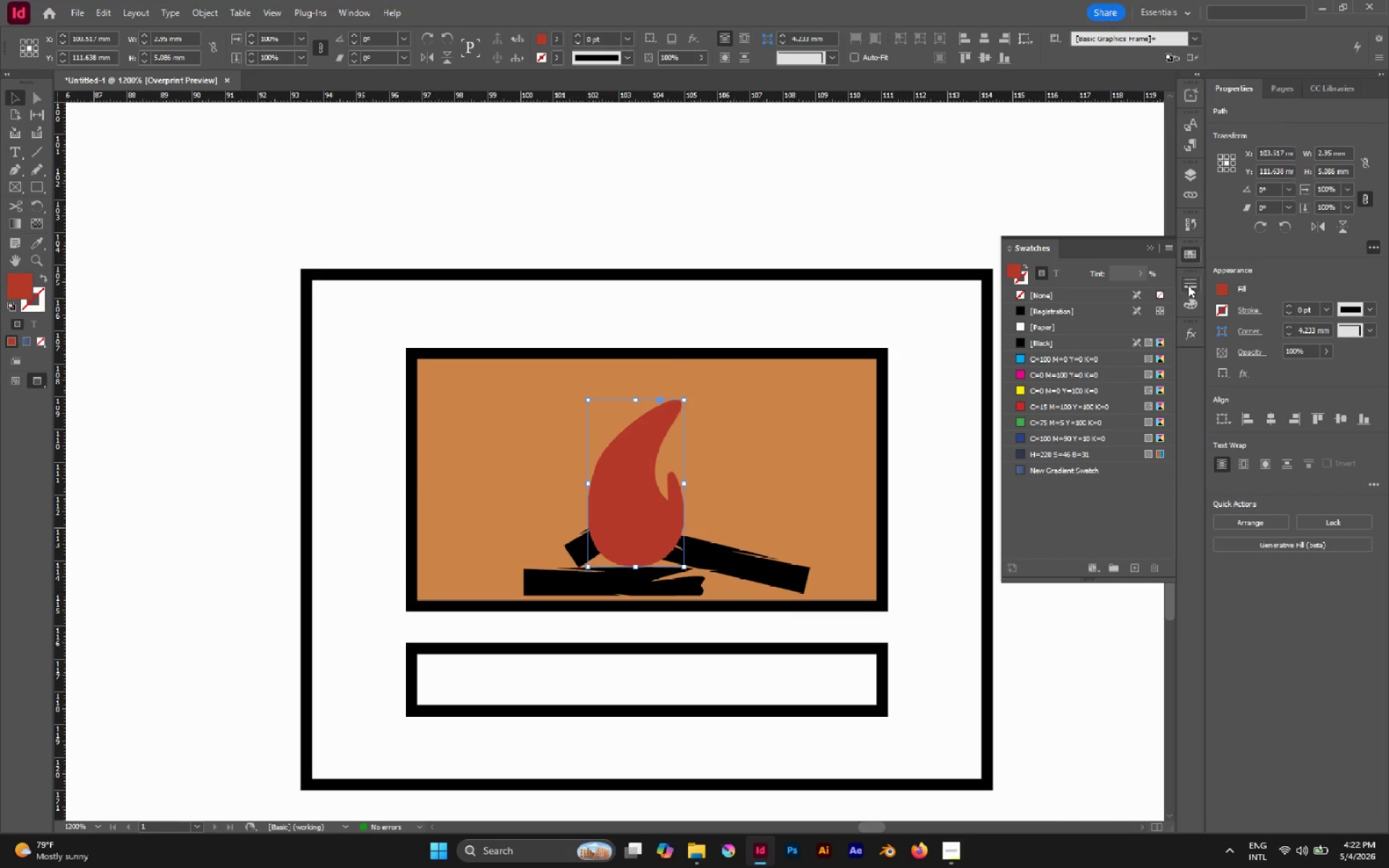 
left_click([1188, 287])
 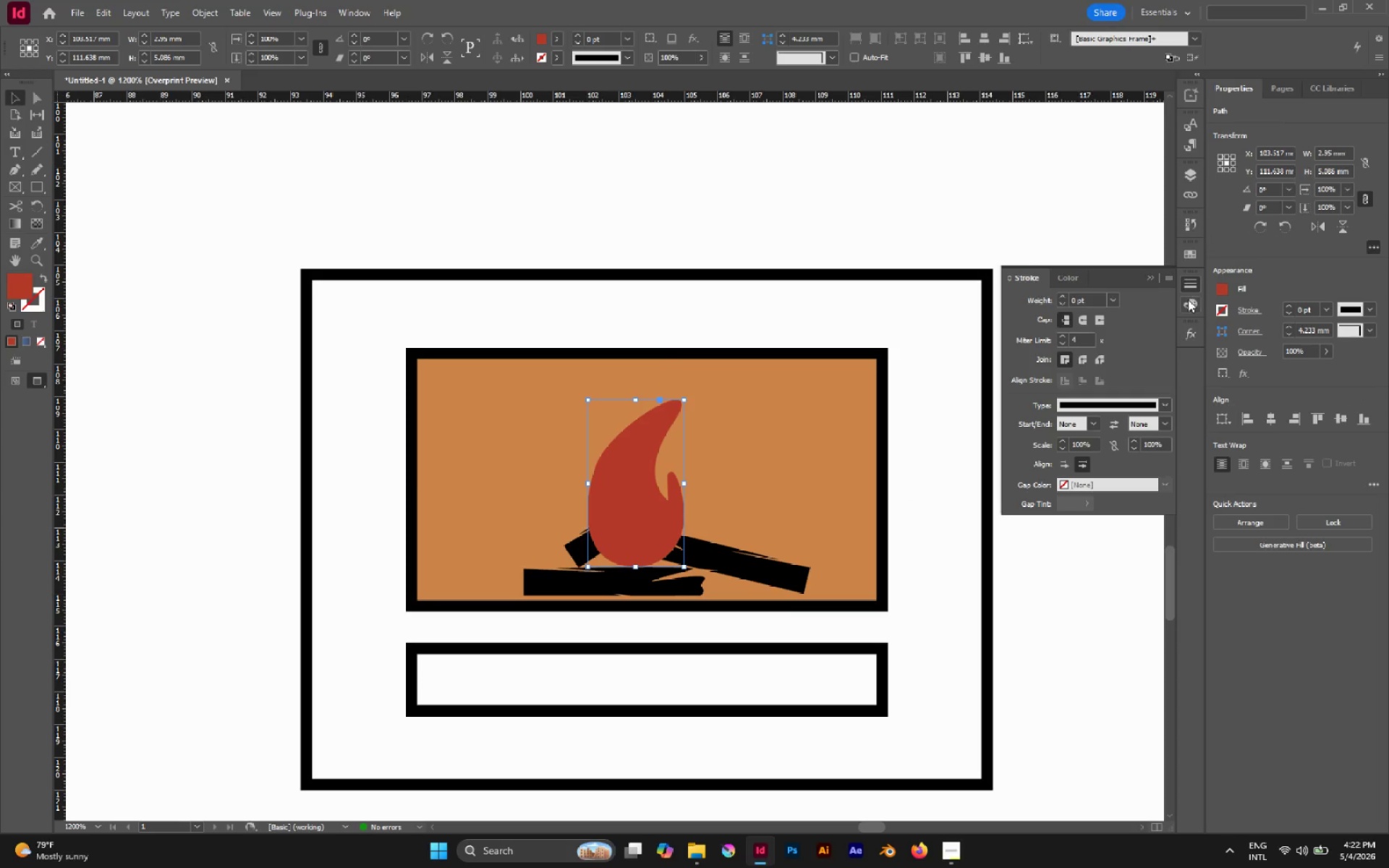 
left_click([1188, 301])
 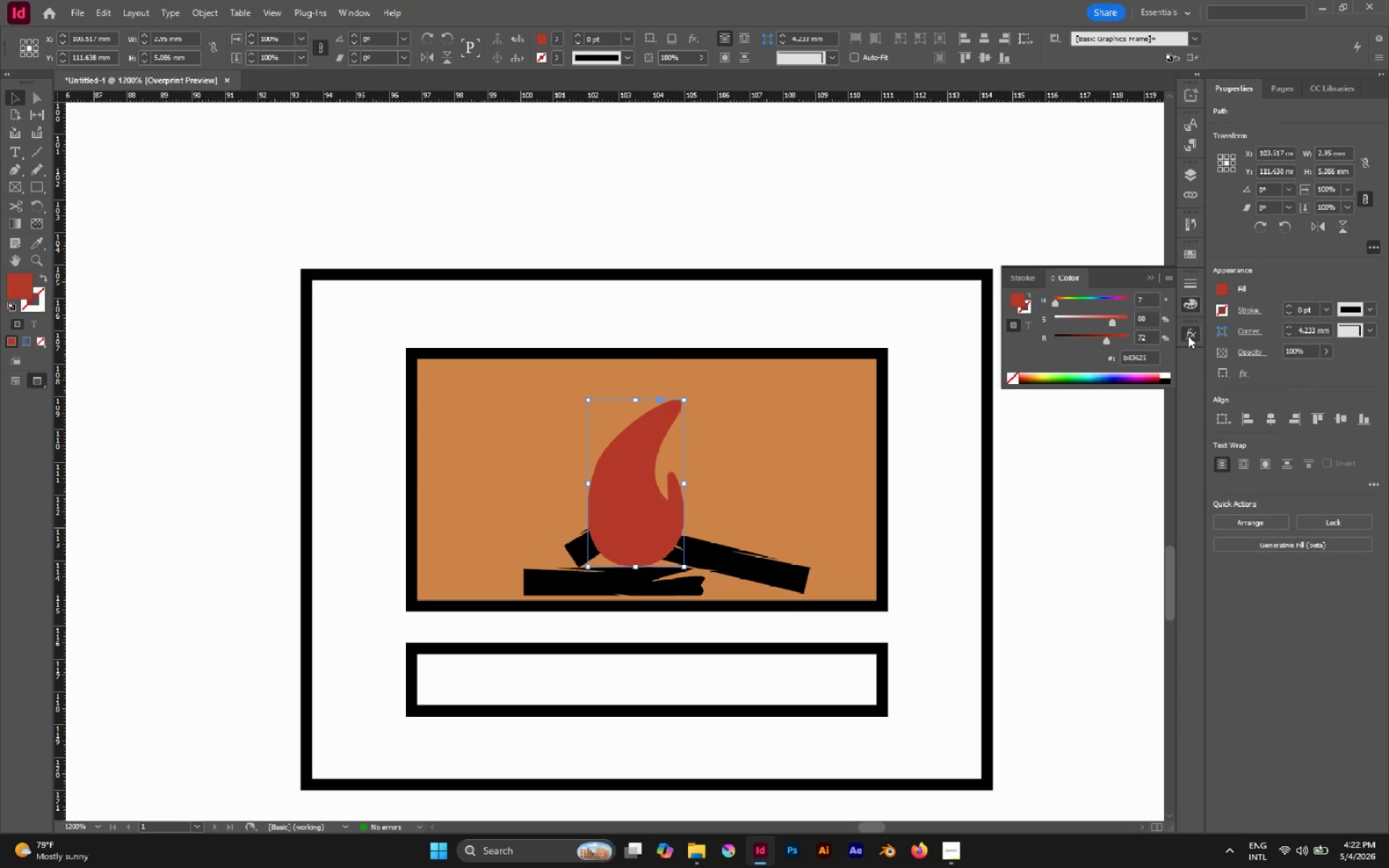 
left_click([1188, 336])
 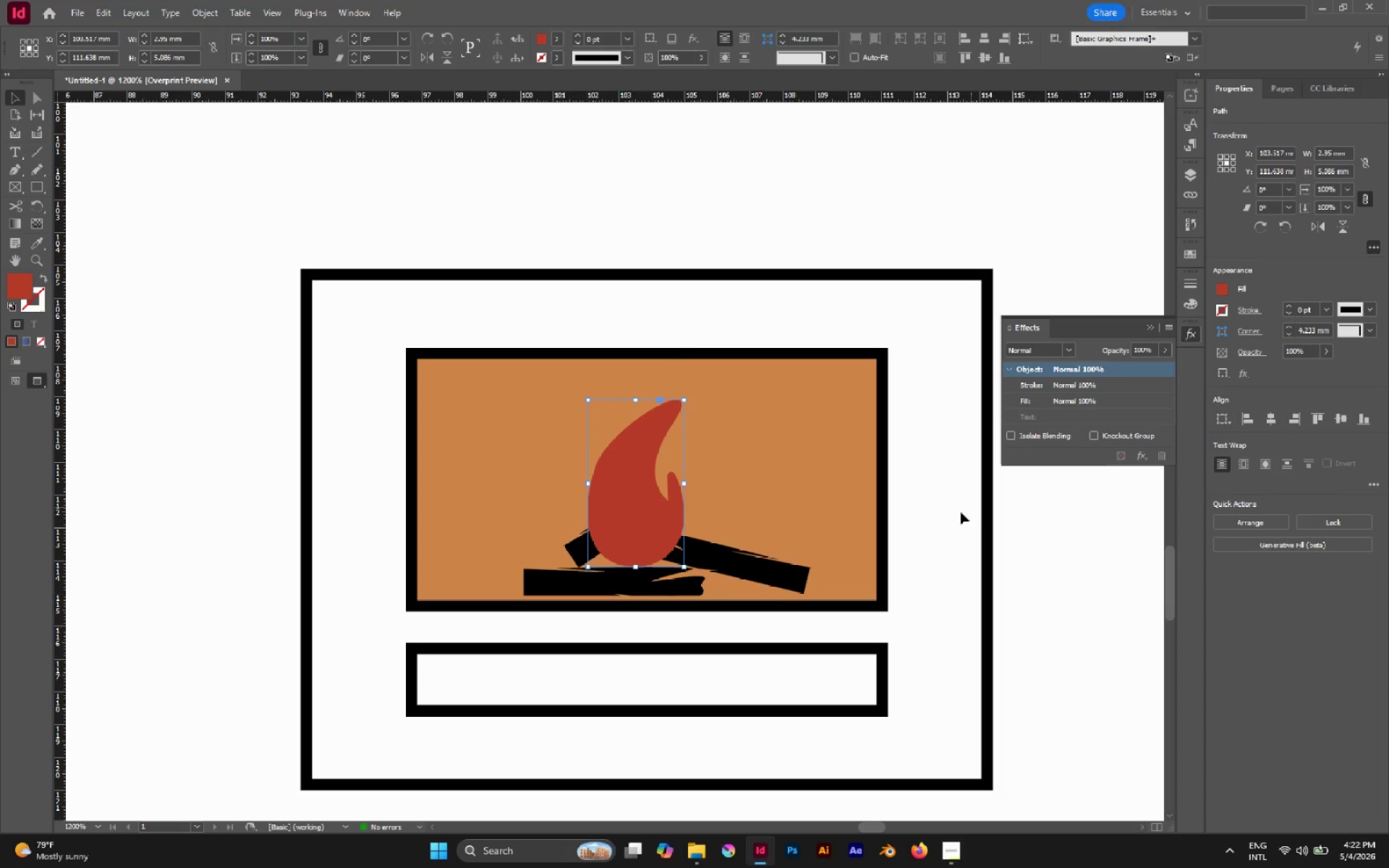 
left_click([1042, 522])
 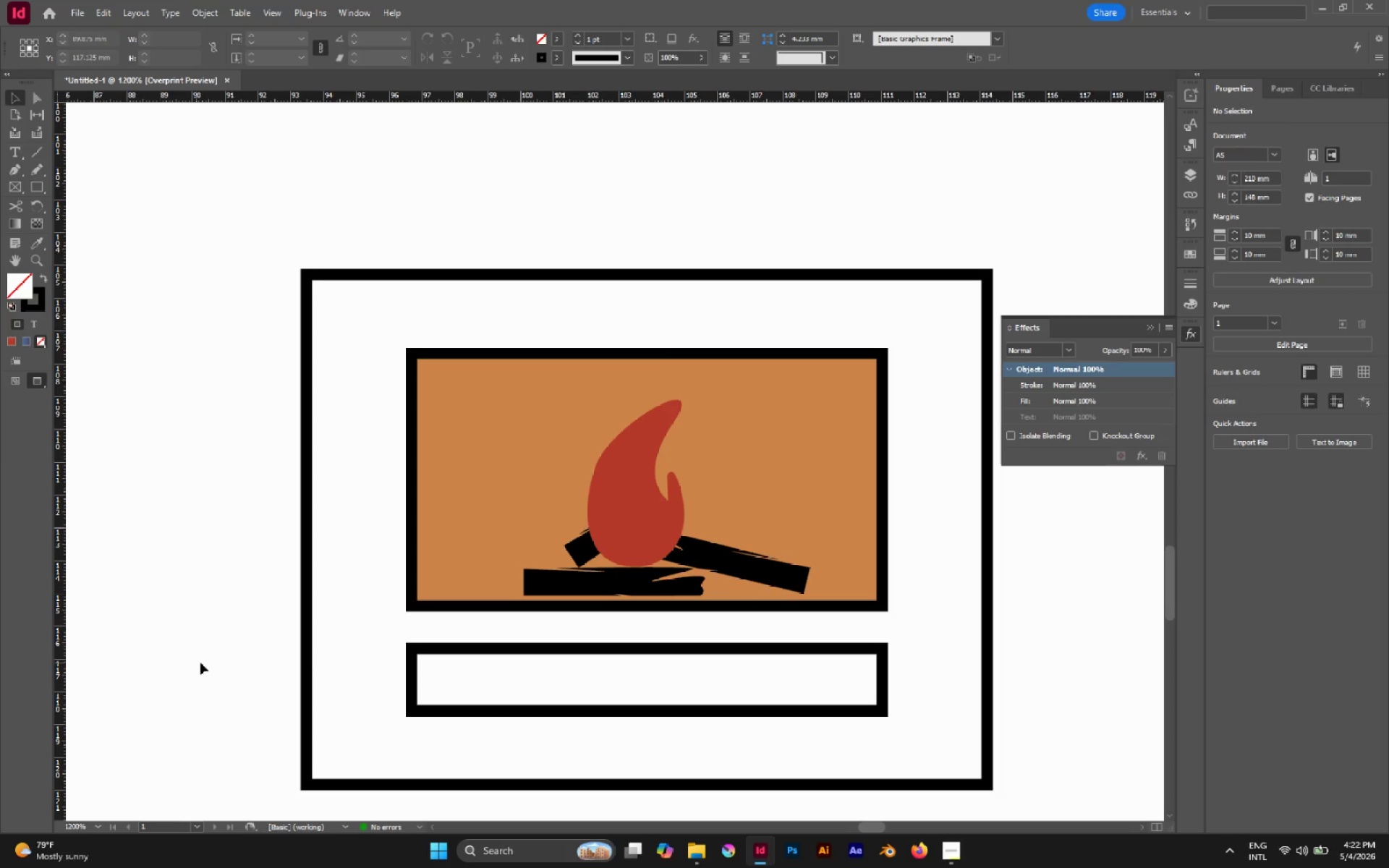 
wait(5.52)
 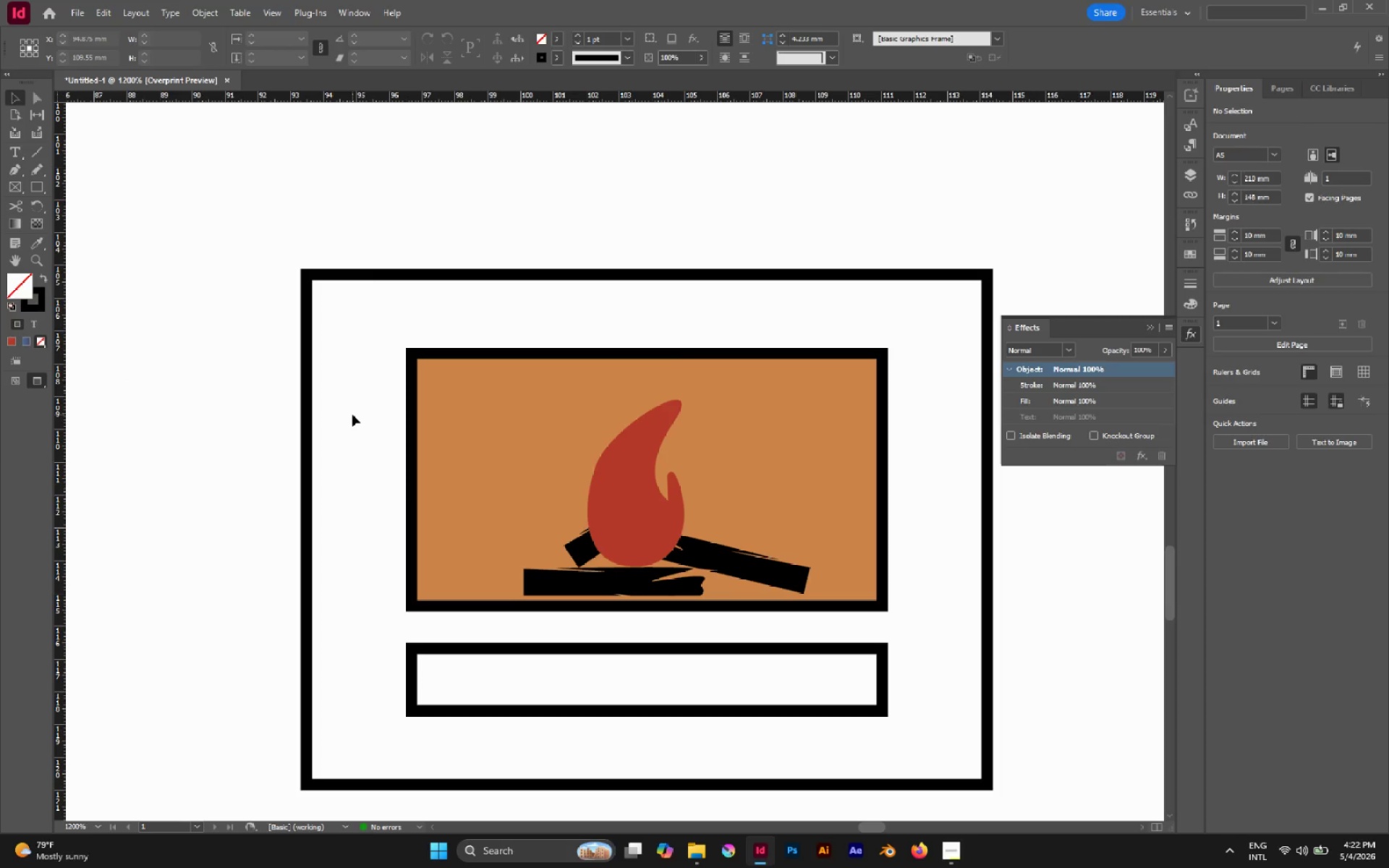 
left_click([415, 608])
 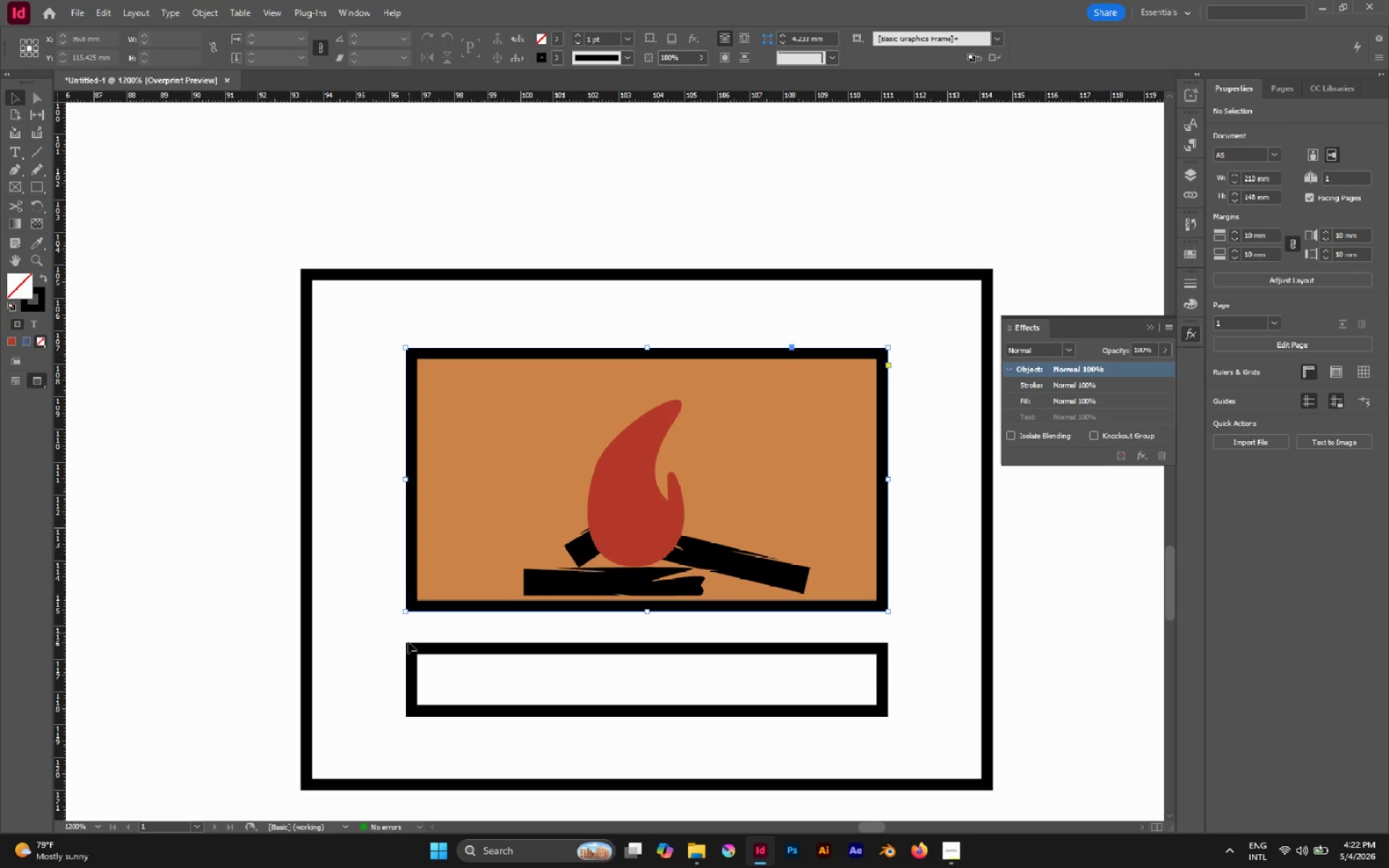 
hold_key(key=ShiftLeft, duration=2.05)
left_click([411, 650])
 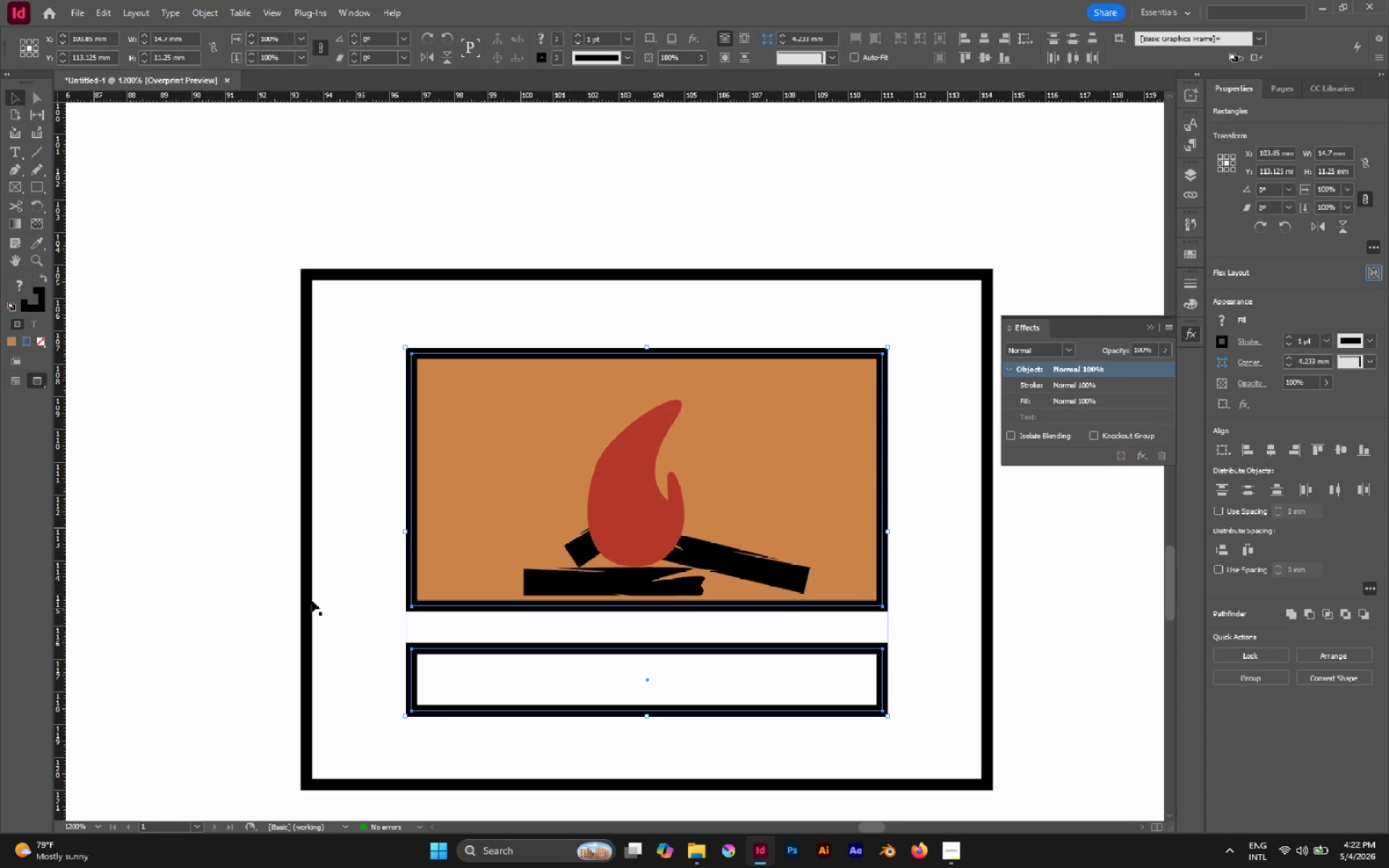 
left_click([307, 595])
 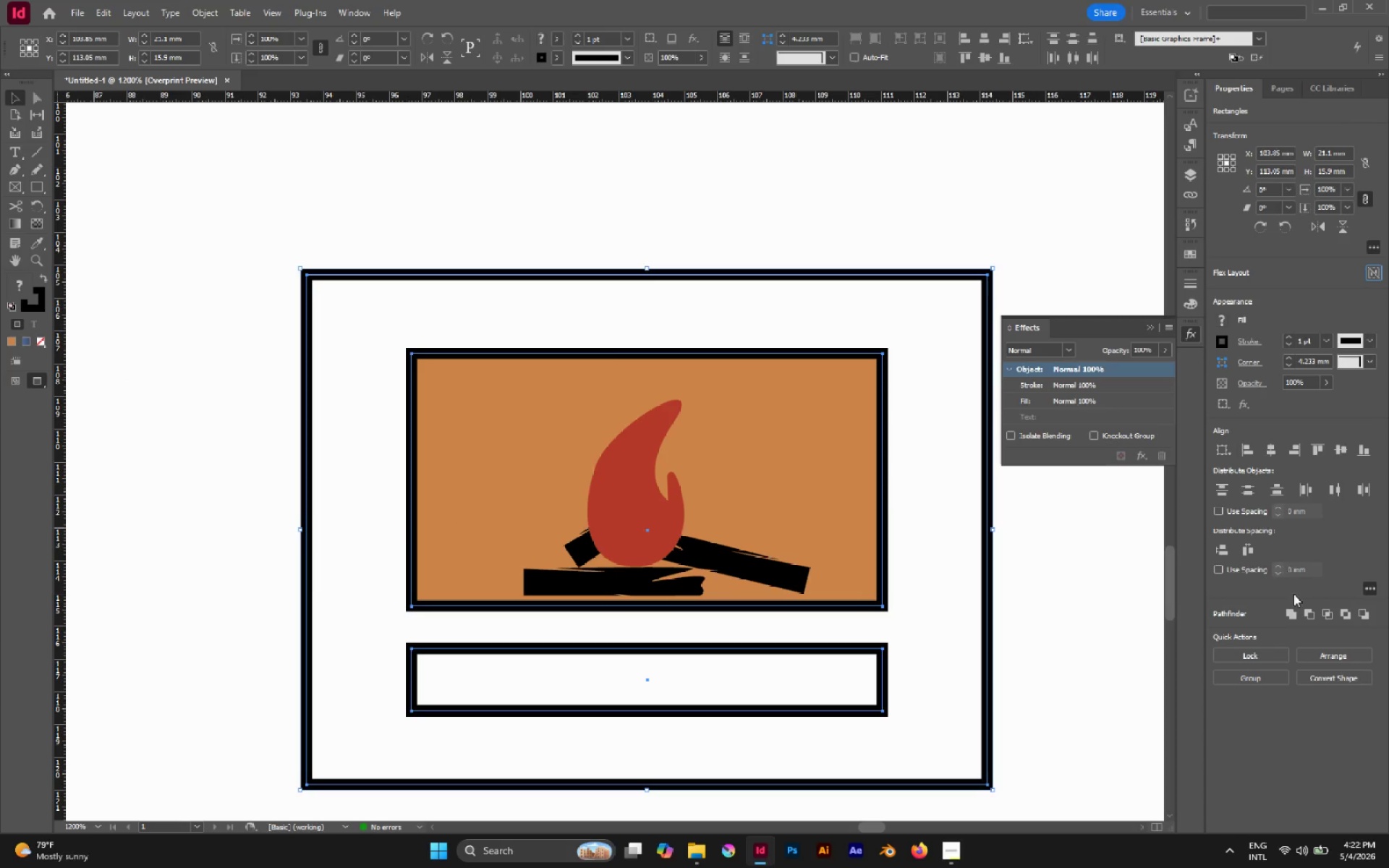 
double_click([1300, 613])
 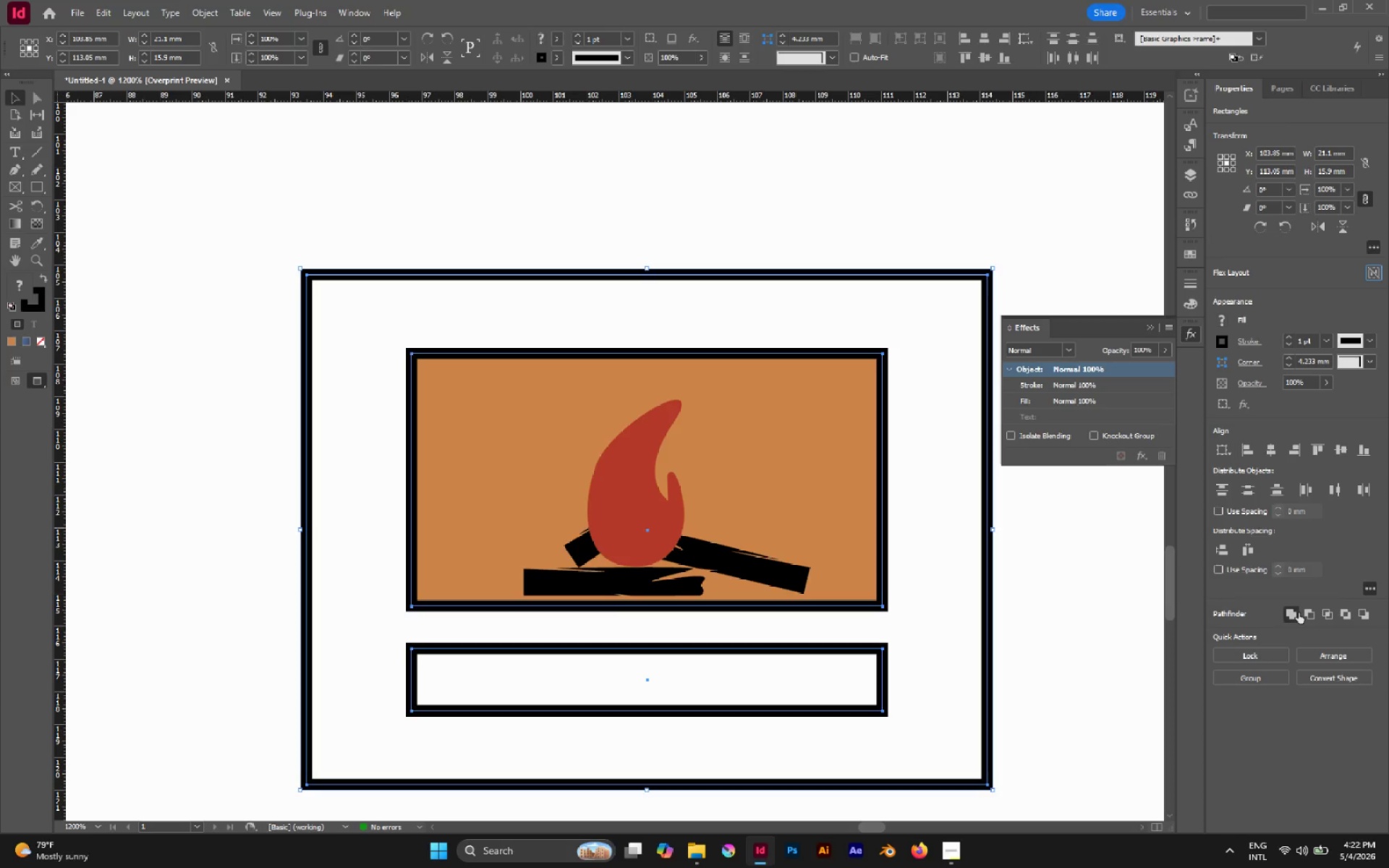 
triple_click([1299, 613])
 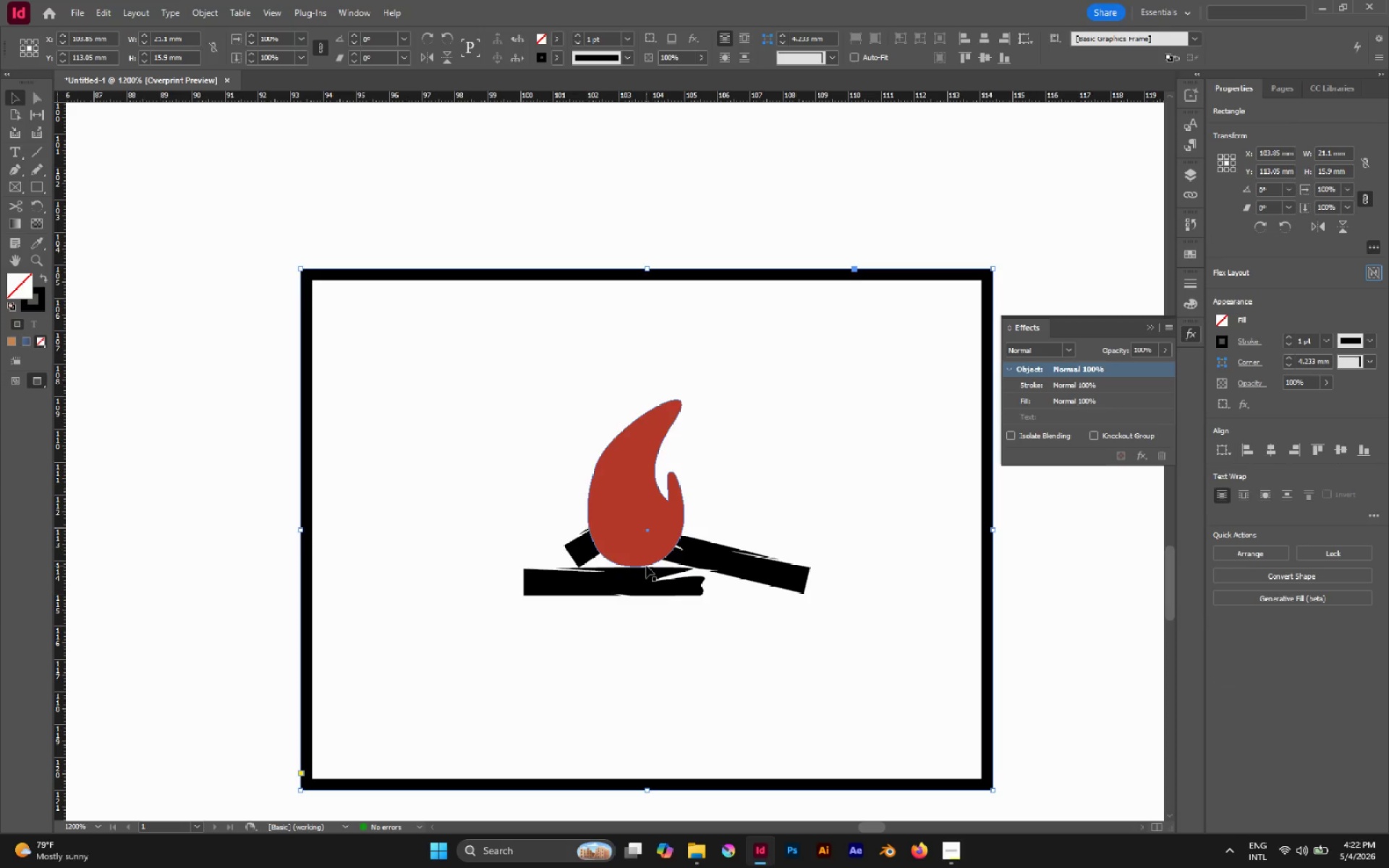 
key(Control+Z)
 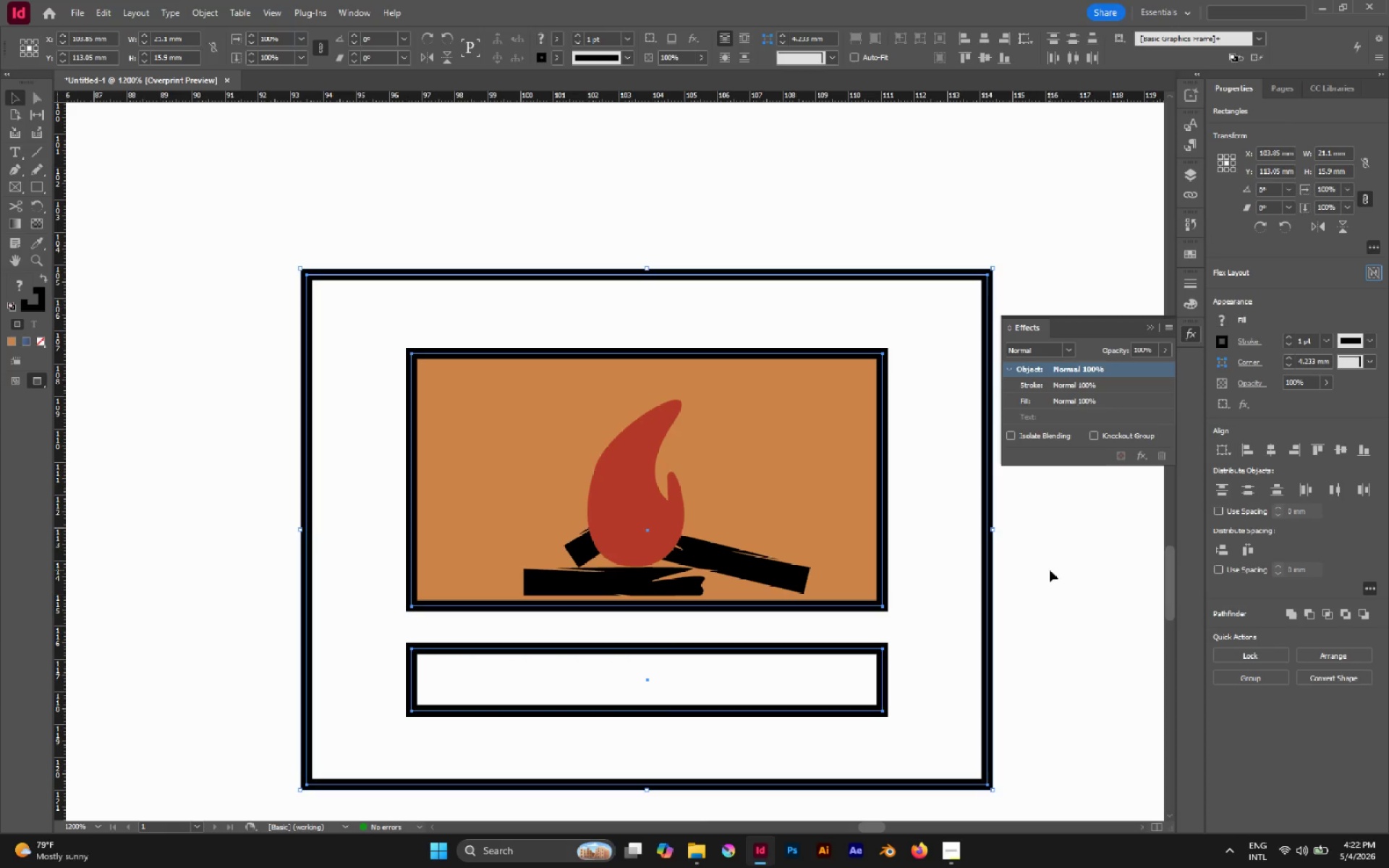 
left_click([854, 608])
 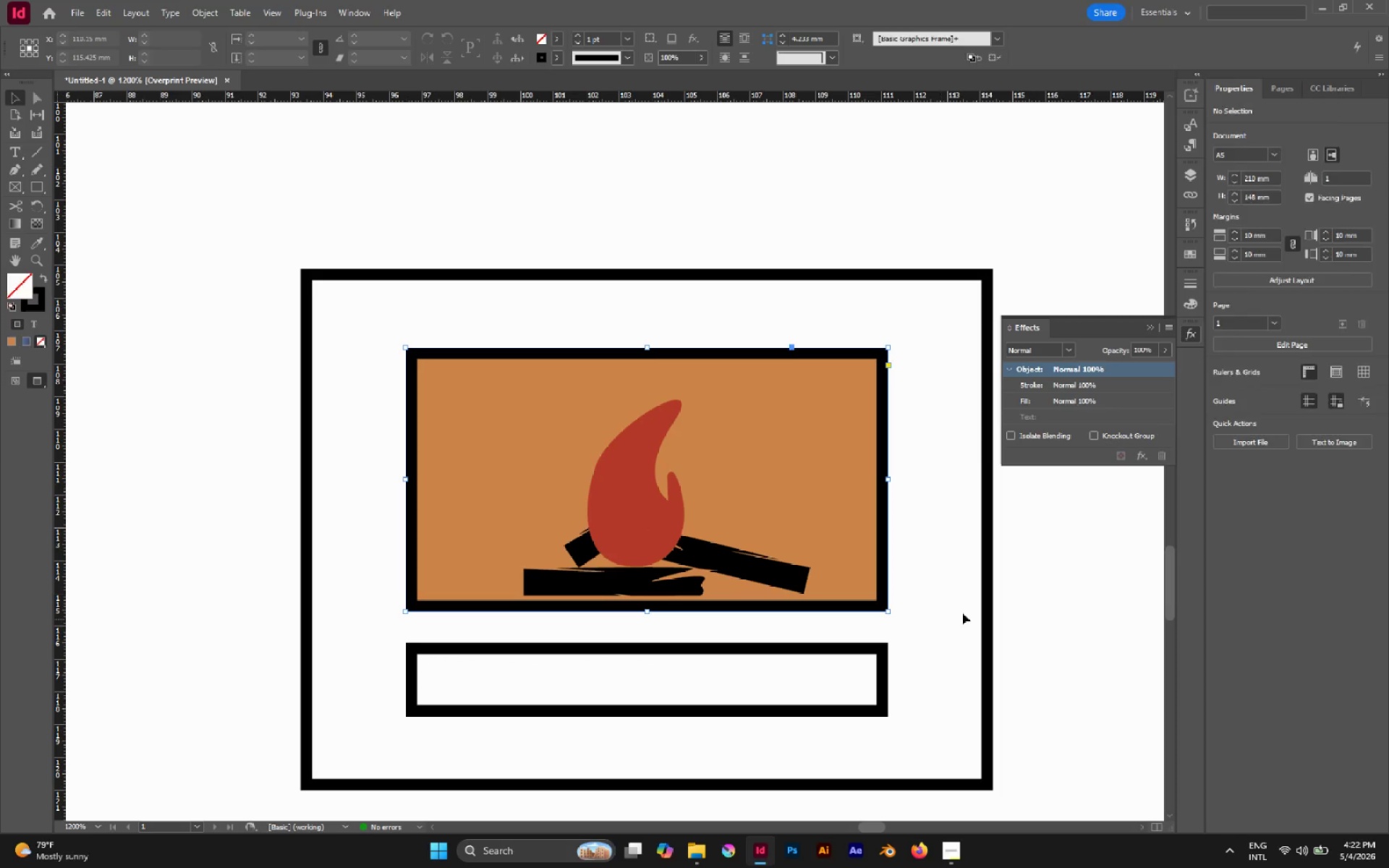 
hold_key(key=ShiftLeft, duration=1.0)
left_click([982, 613])
 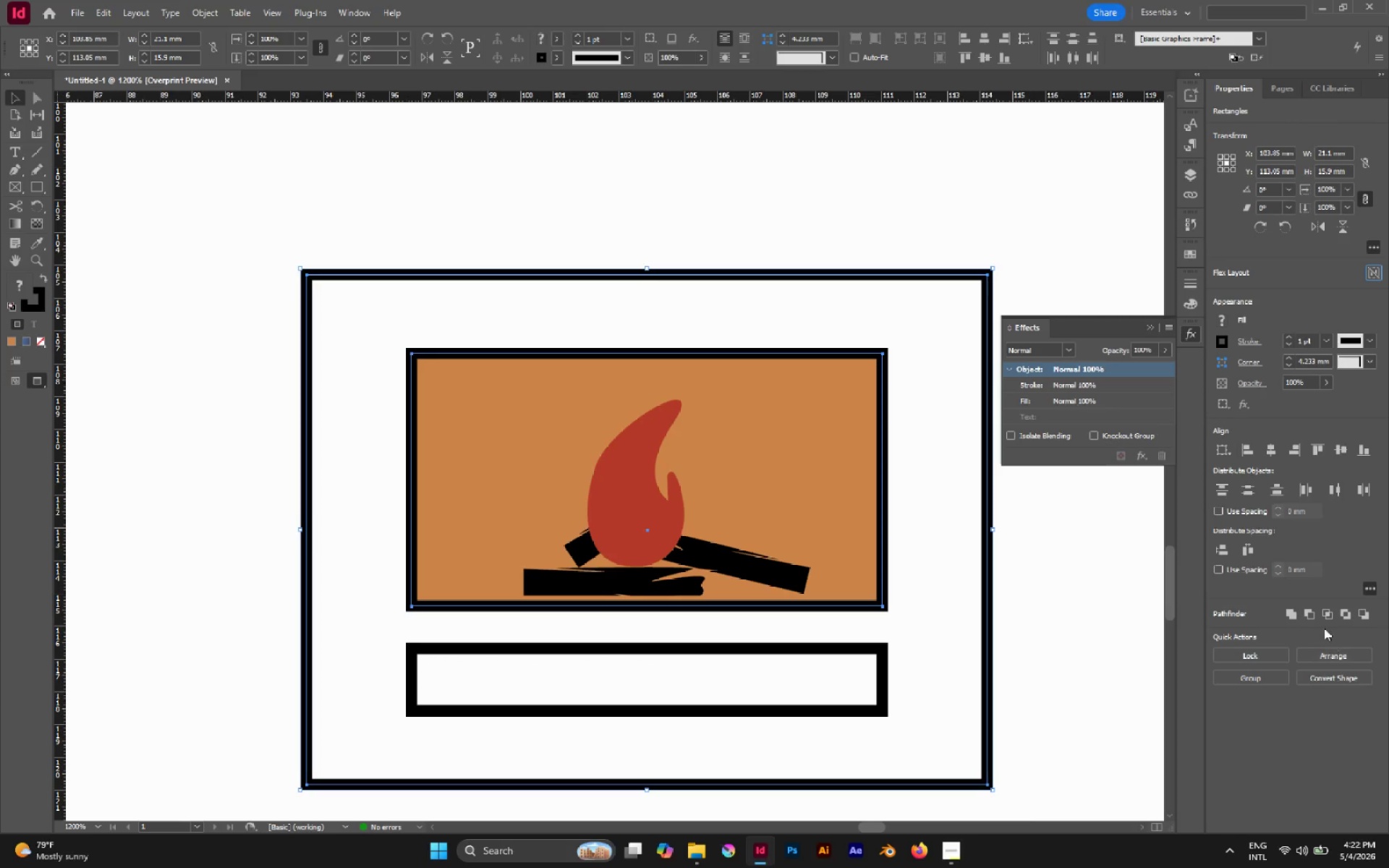 
left_click([1312, 618])
 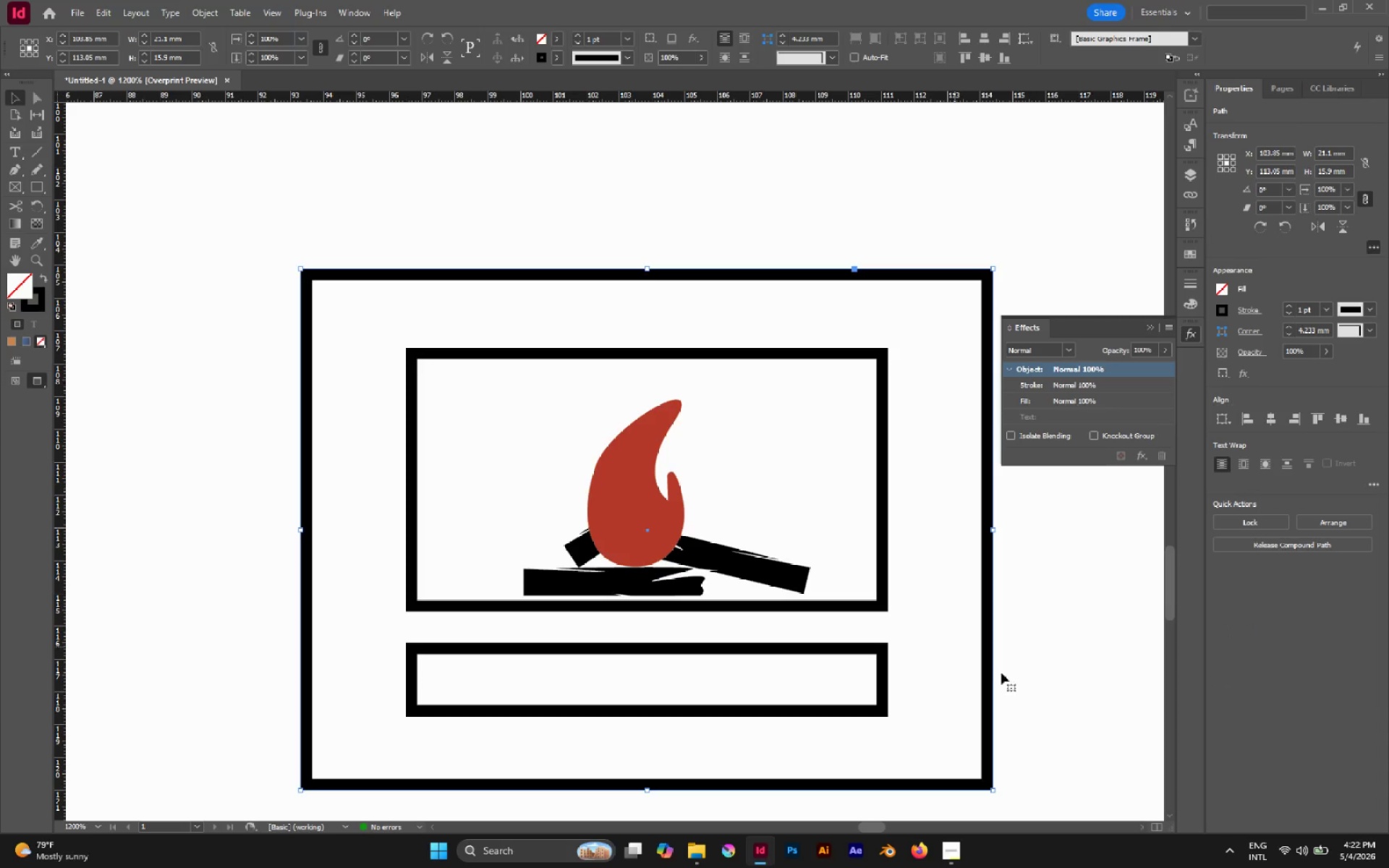 
left_click_drag(start_coordinate=[1021, 682], to_coordinate=[761, 663])
 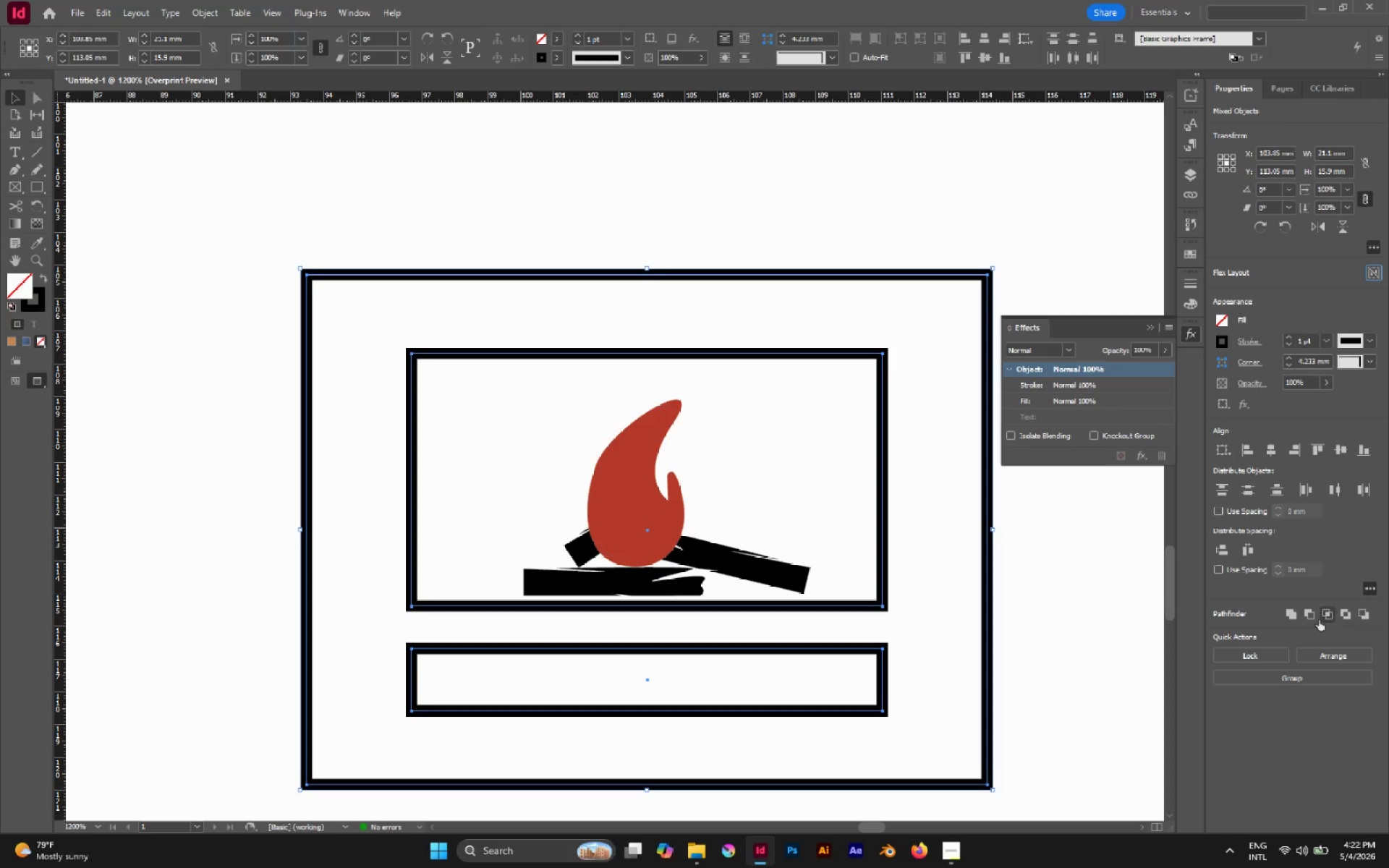 
left_click([1316, 617])
 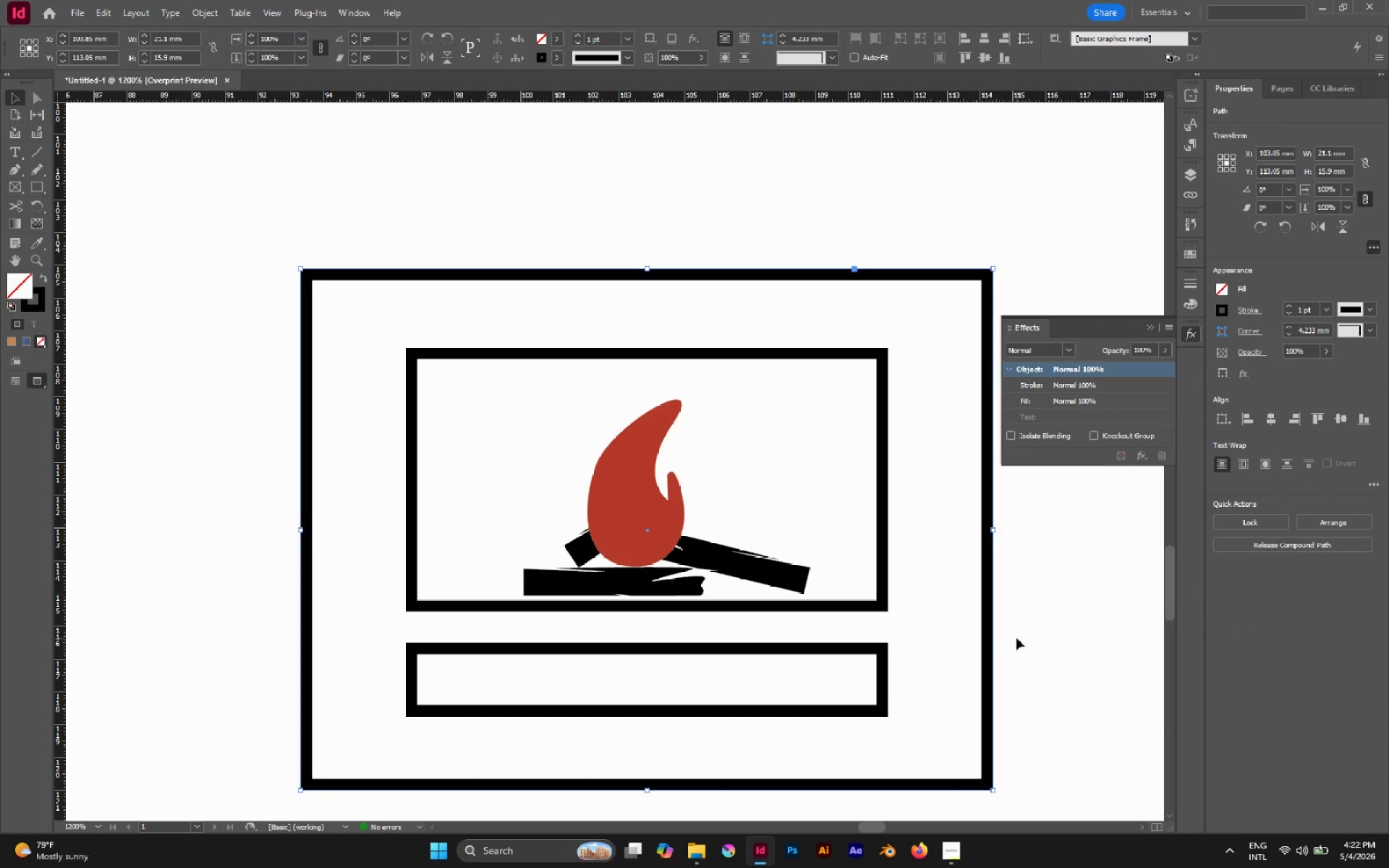 
key(Shift+X)
 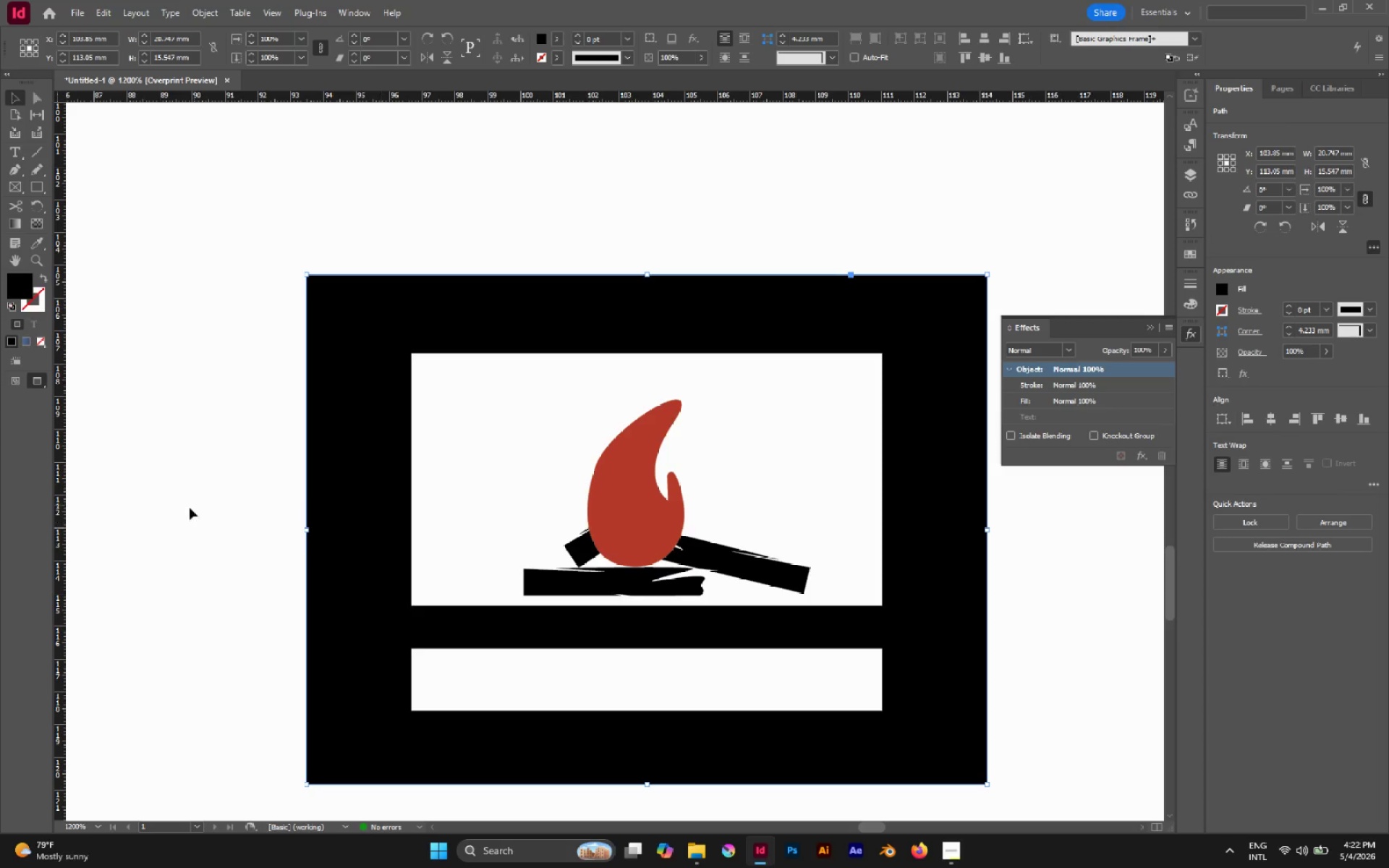 
hold_key(key=AltLeft, duration=1.22)
scroll: coordinate [457, 559], scroll_direction: down, amount: 5.0
 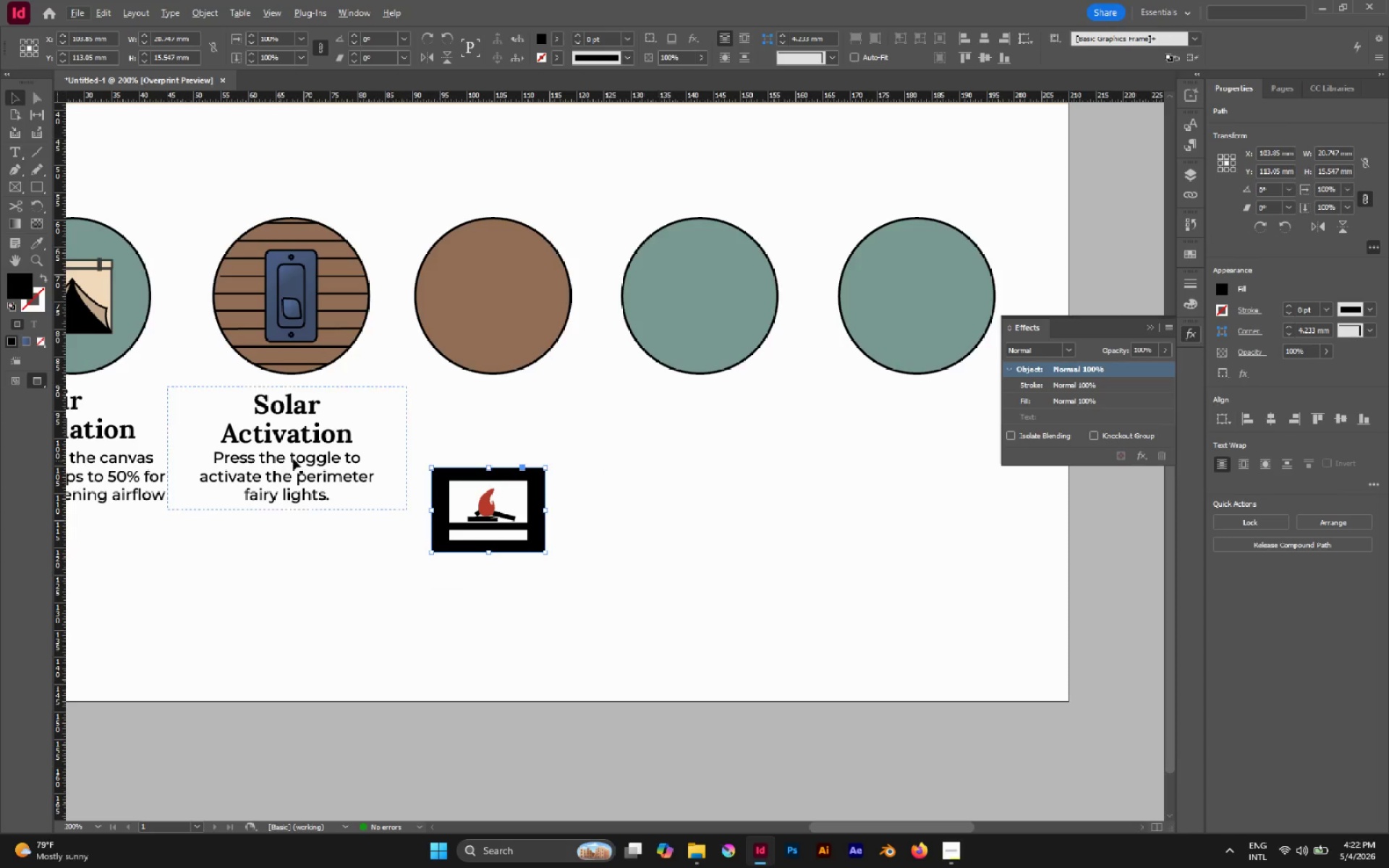 
hold_key(key=Space, duration=0.62)
 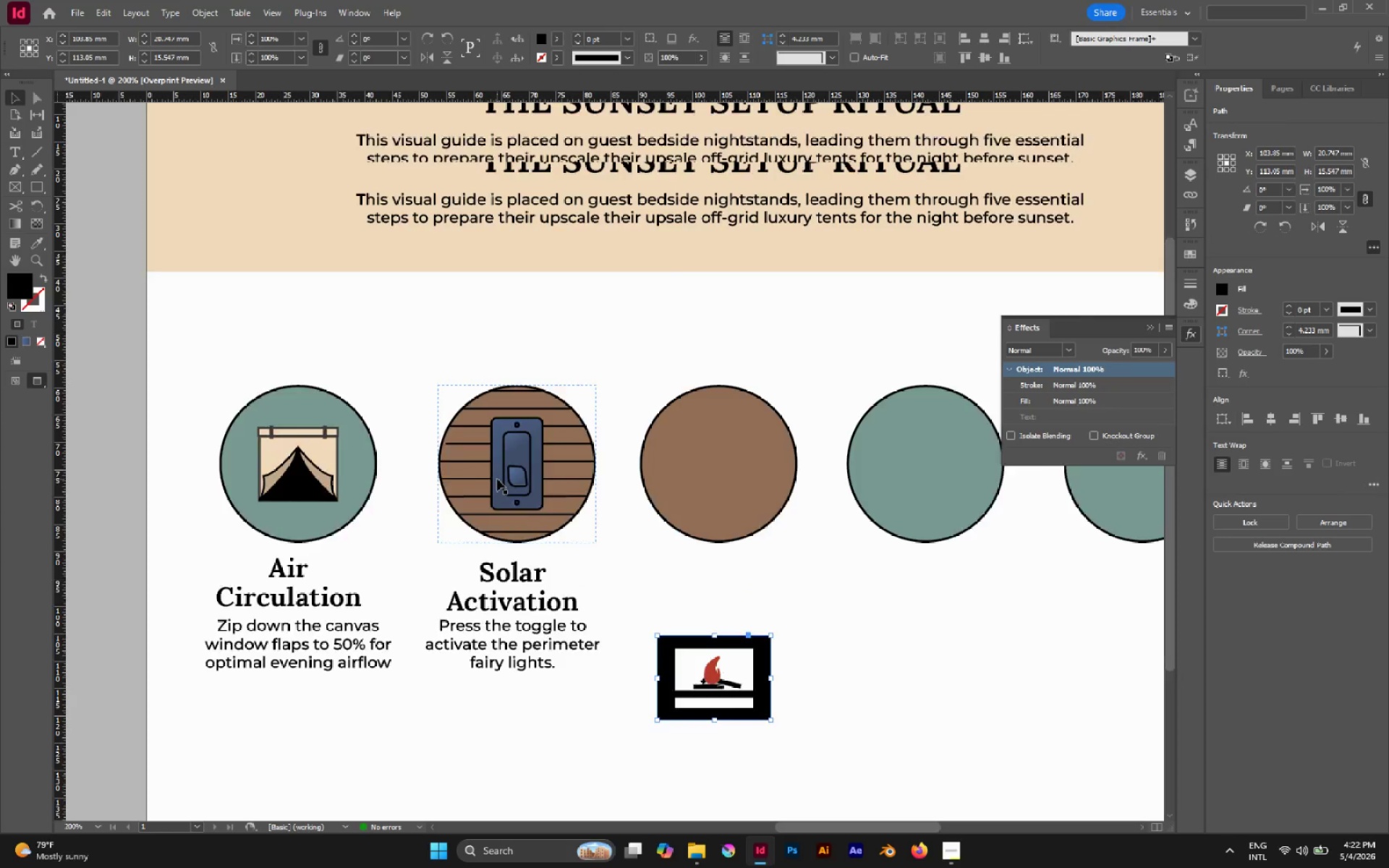 
left_click_drag(start_coordinate=[420, 414], to_coordinate=[647, 523])
 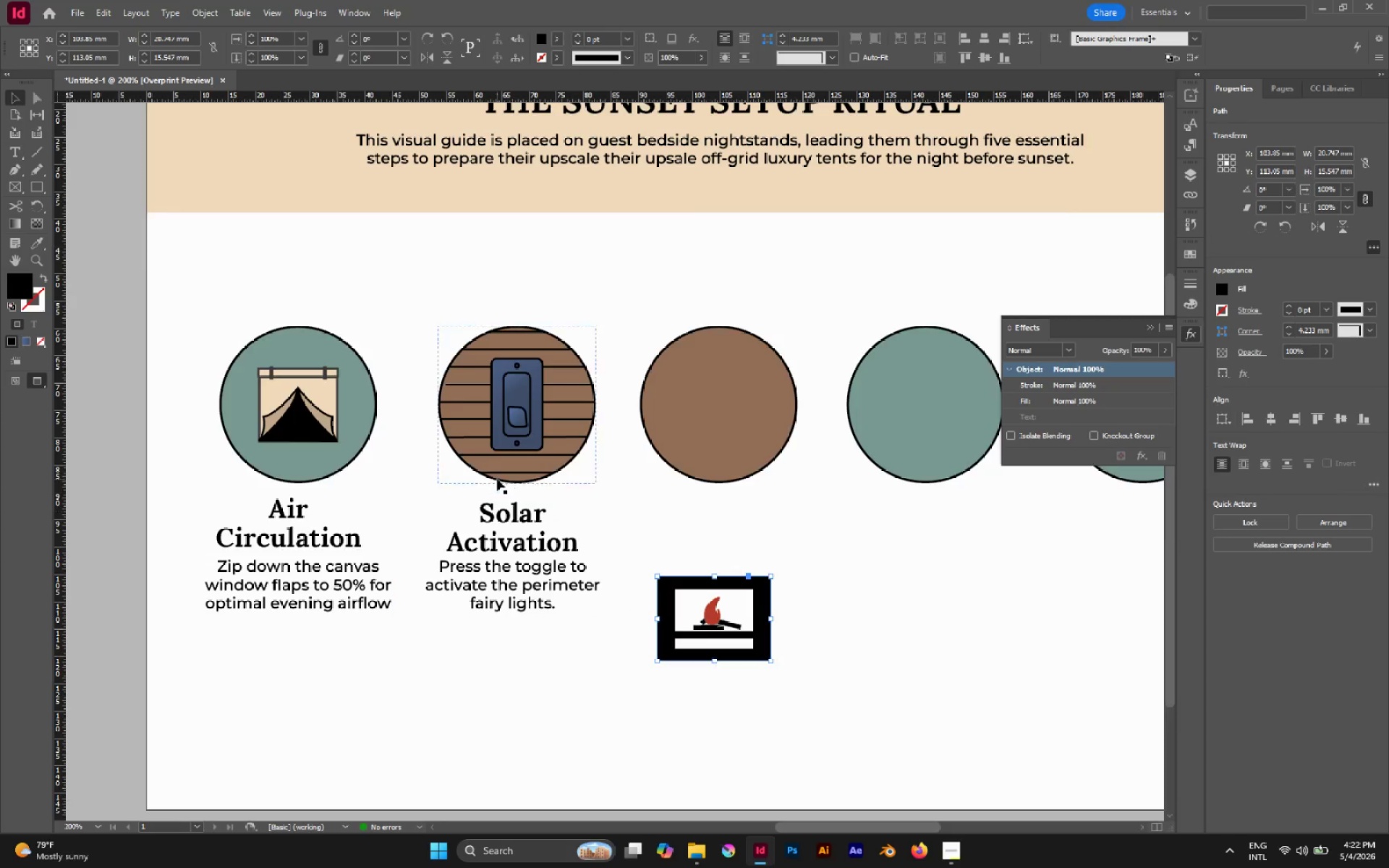 
key(I)
 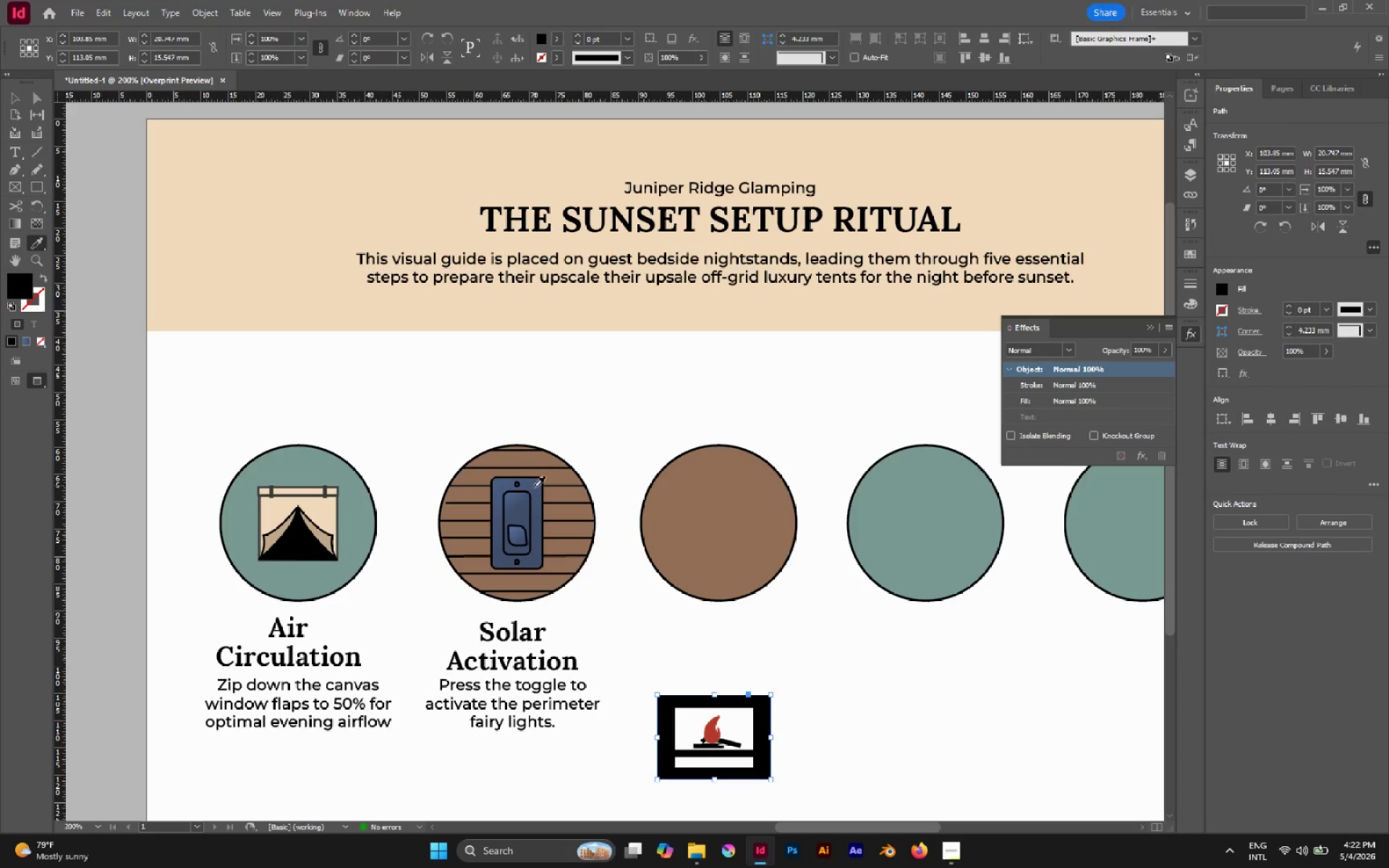 
scroll: coordinate [497, 479], scroll_direction: up, amount: 2.0
 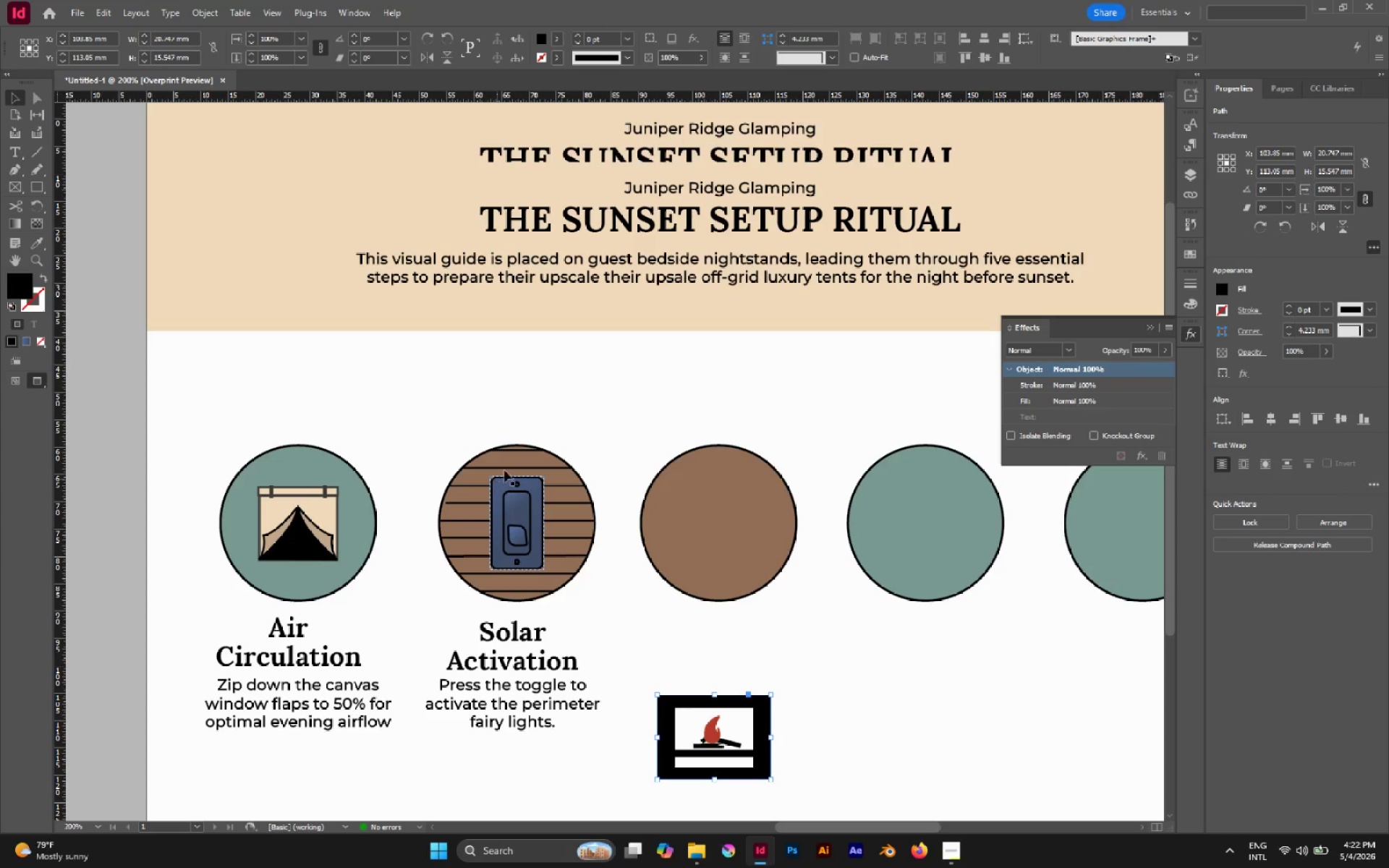 
left_click([534, 487])
 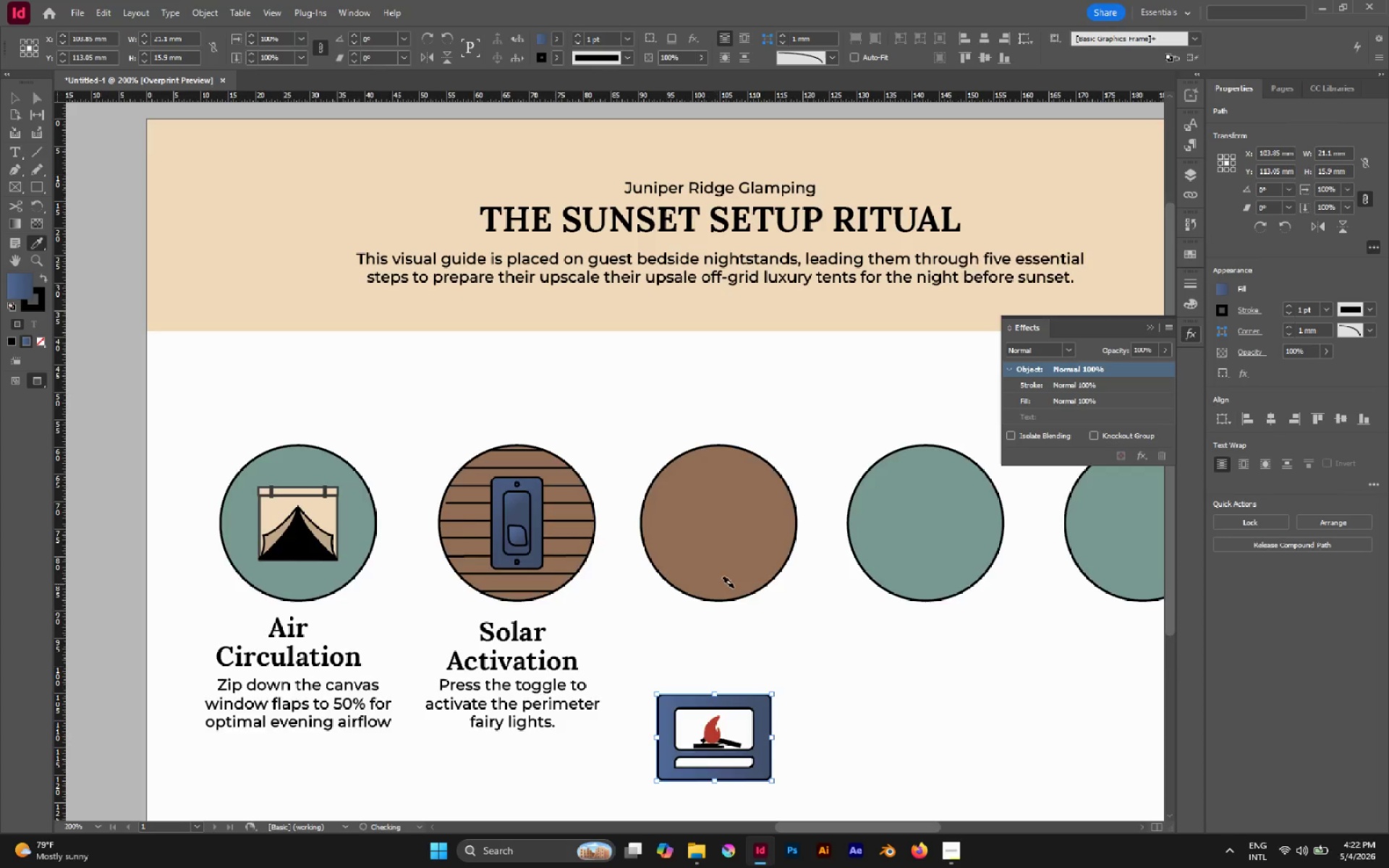 
scroll: coordinate [790, 601], scroll_direction: down, amount: 3.0
 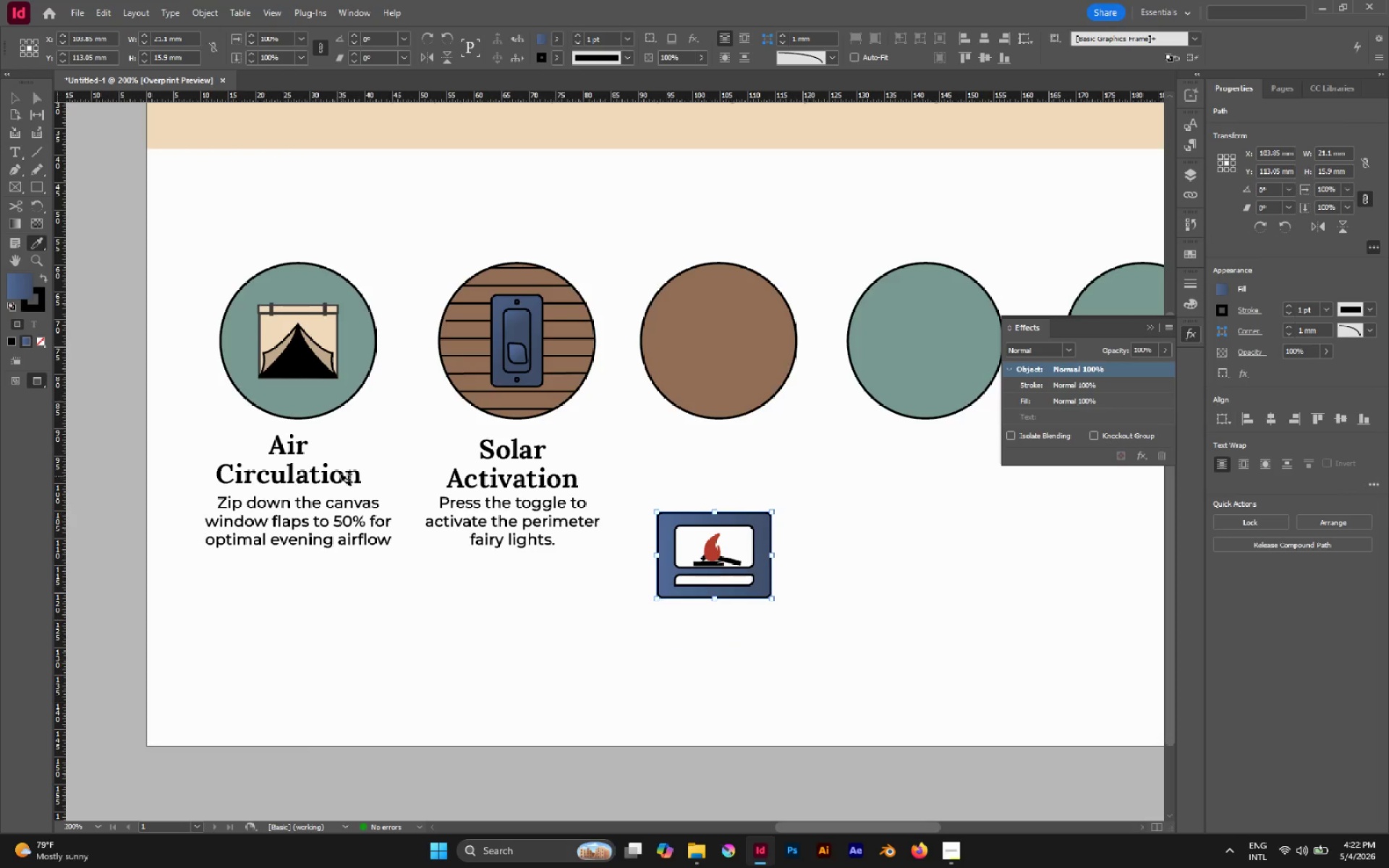 
key(G)
 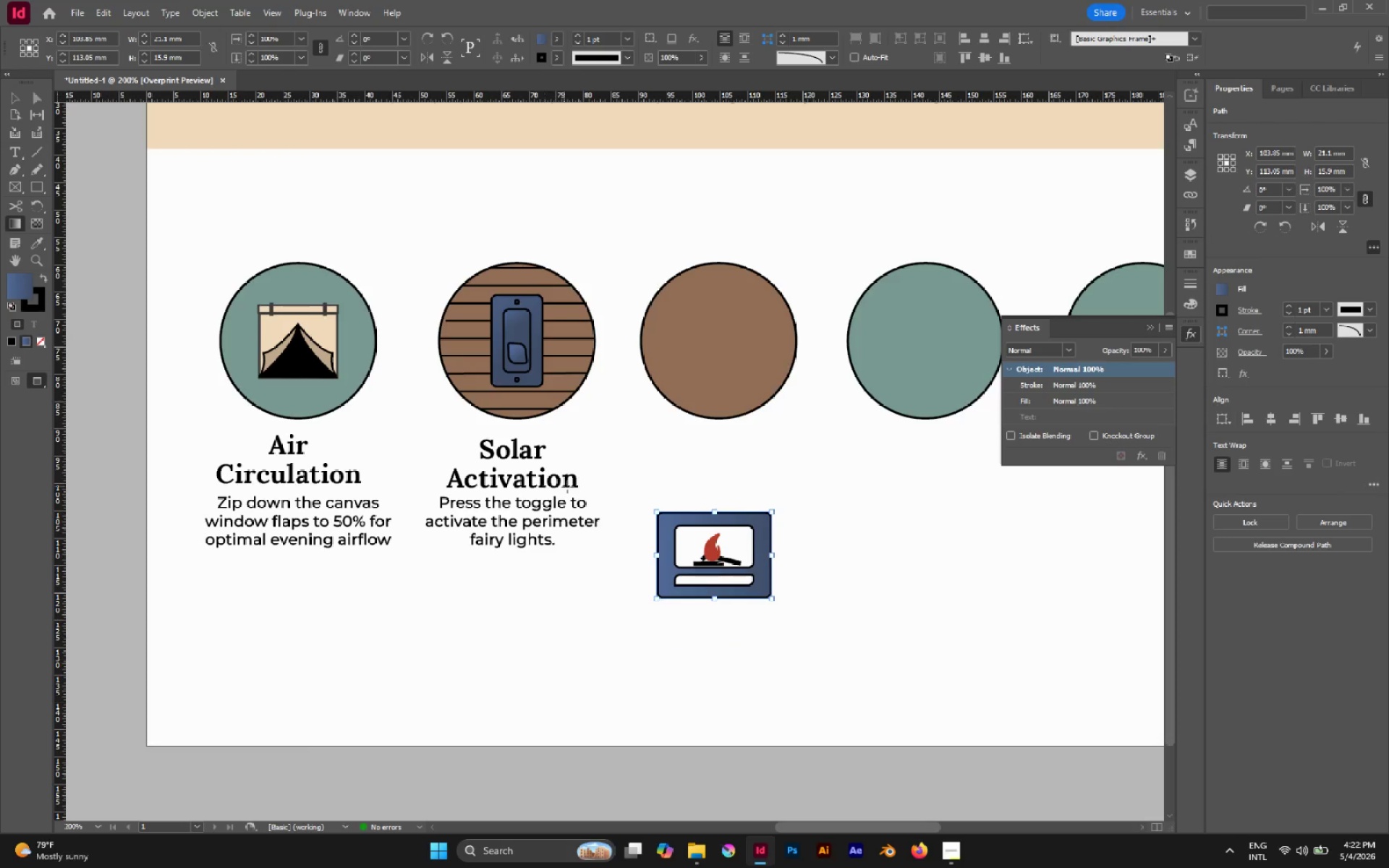 
left_click_drag(start_coordinate=[618, 488], to_coordinate=[724, 571])
 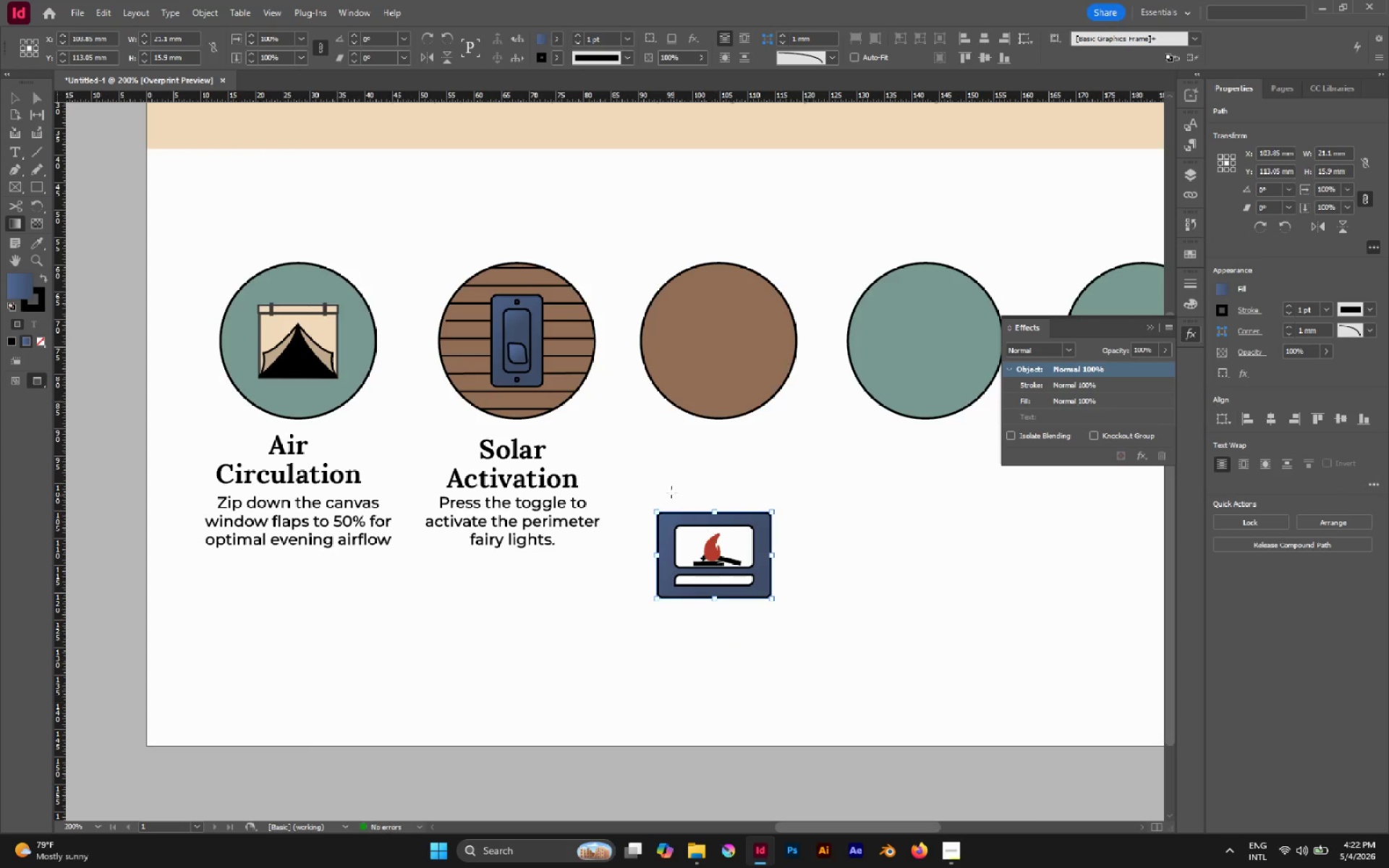 
left_click_drag(start_coordinate=[670, 490], to_coordinate=[687, 576])
 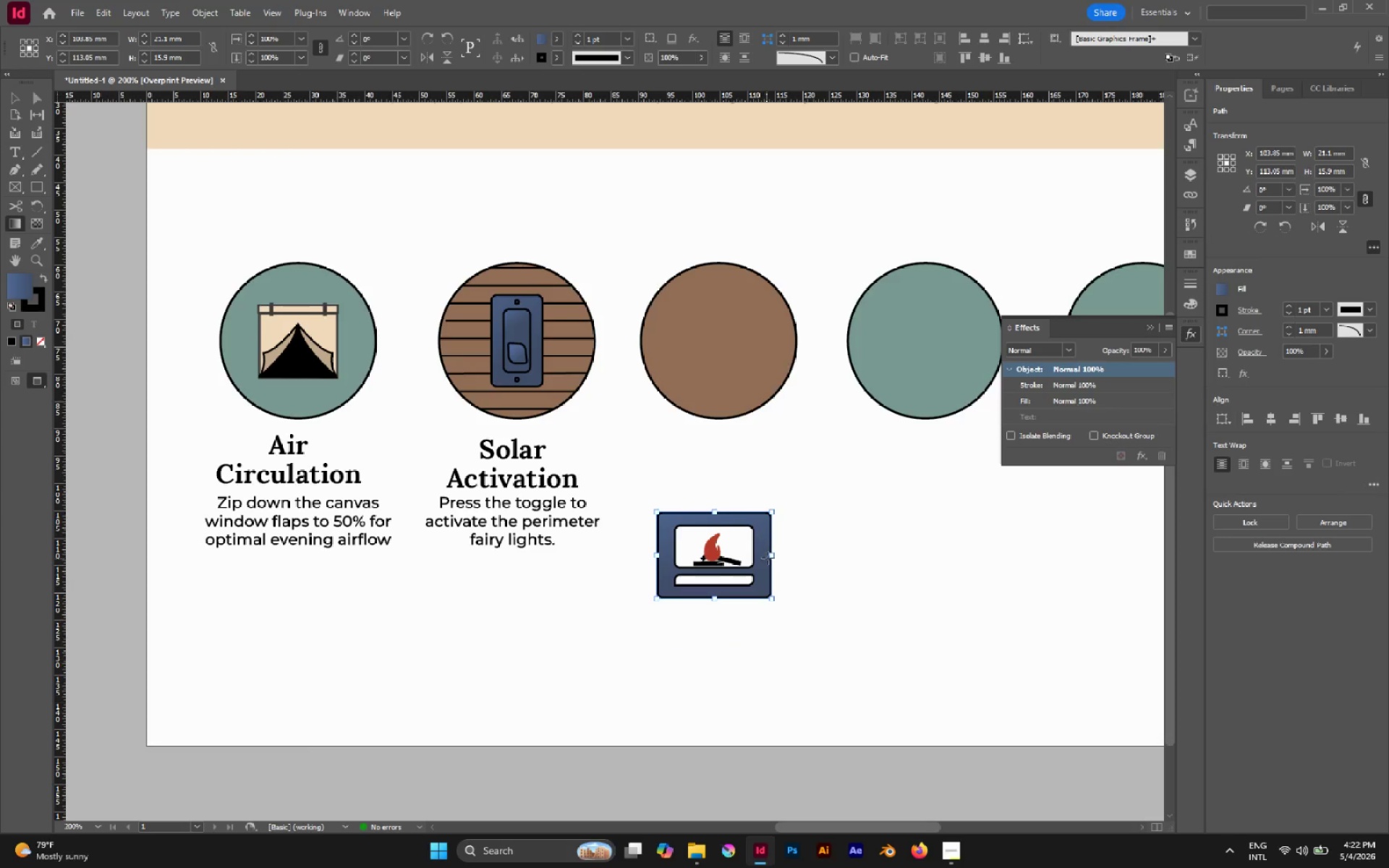 
left_click_drag(start_coordinate=[726, 459], to_coordinate=[722, 537])
 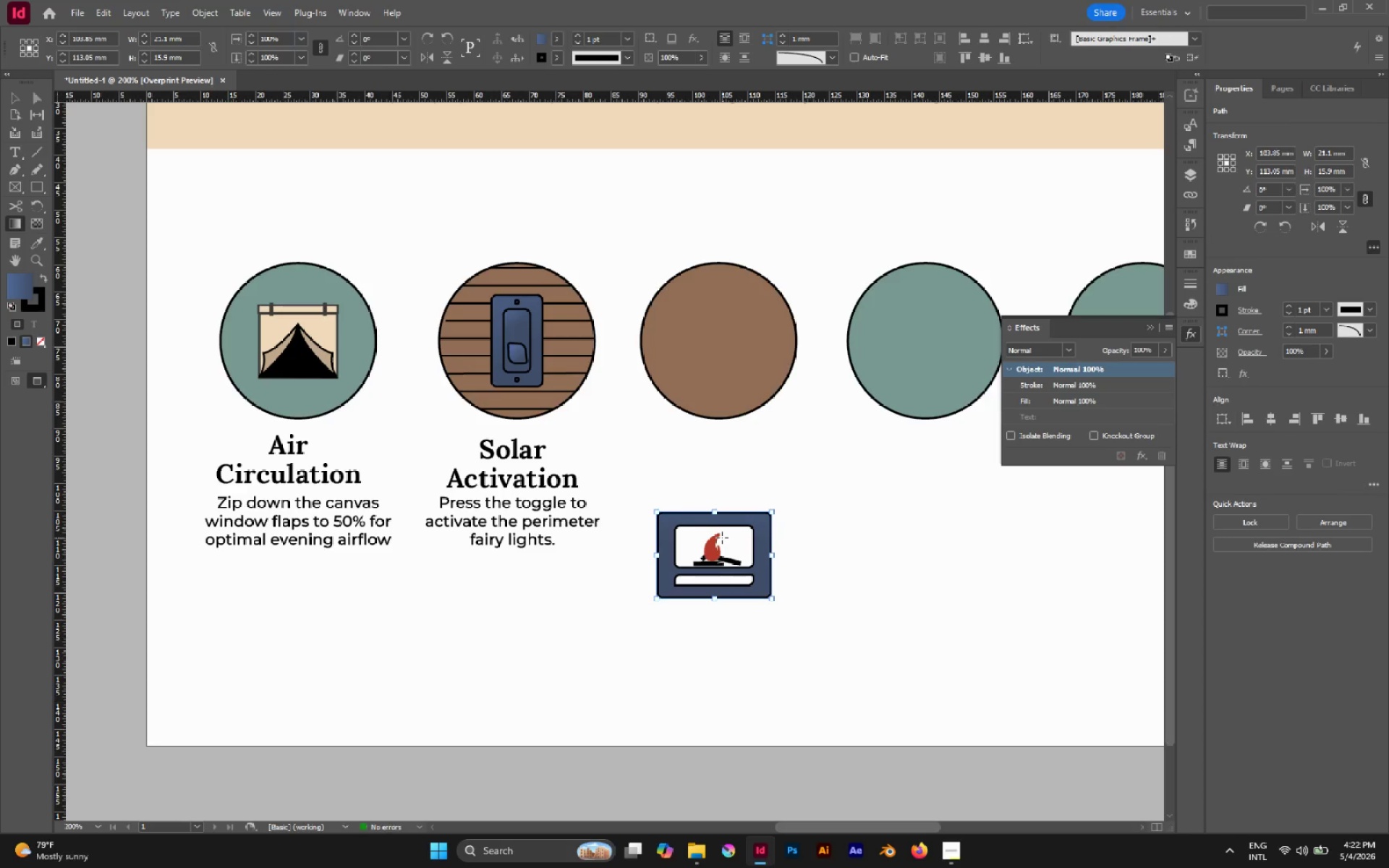 
key(A)
 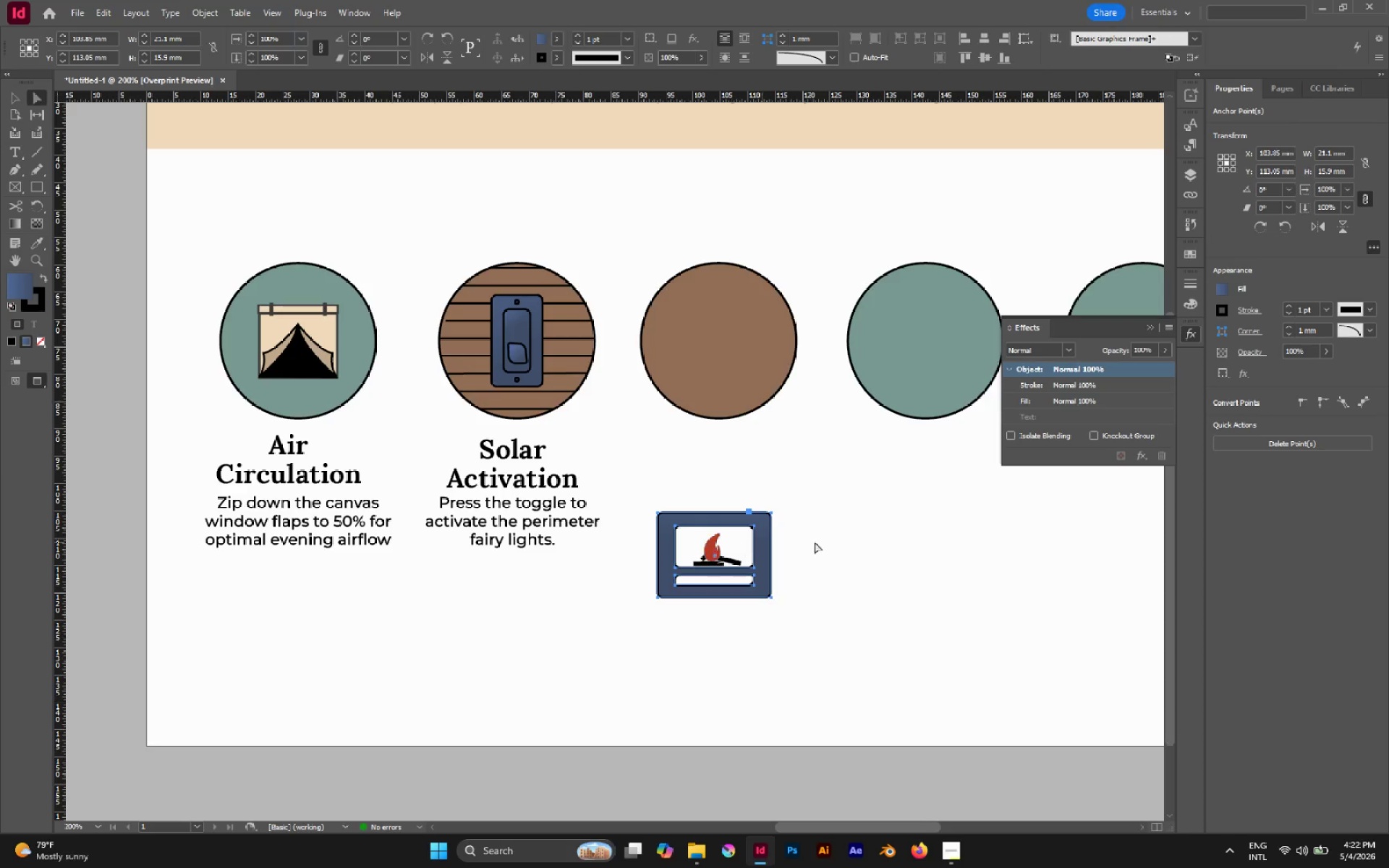 
left_click([865, 542])
 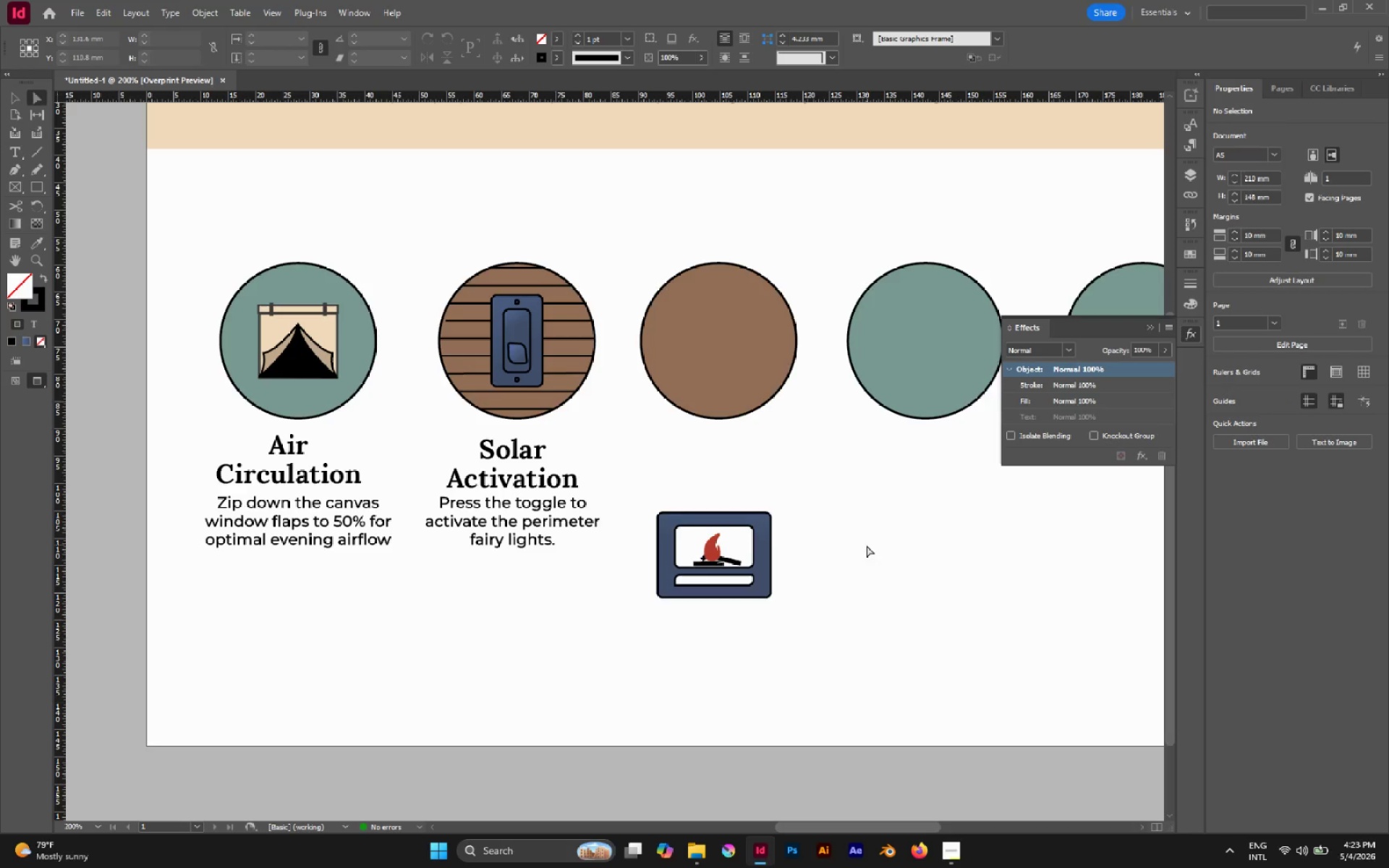 
hold_key(key=AltLeft, duration=1.19)
 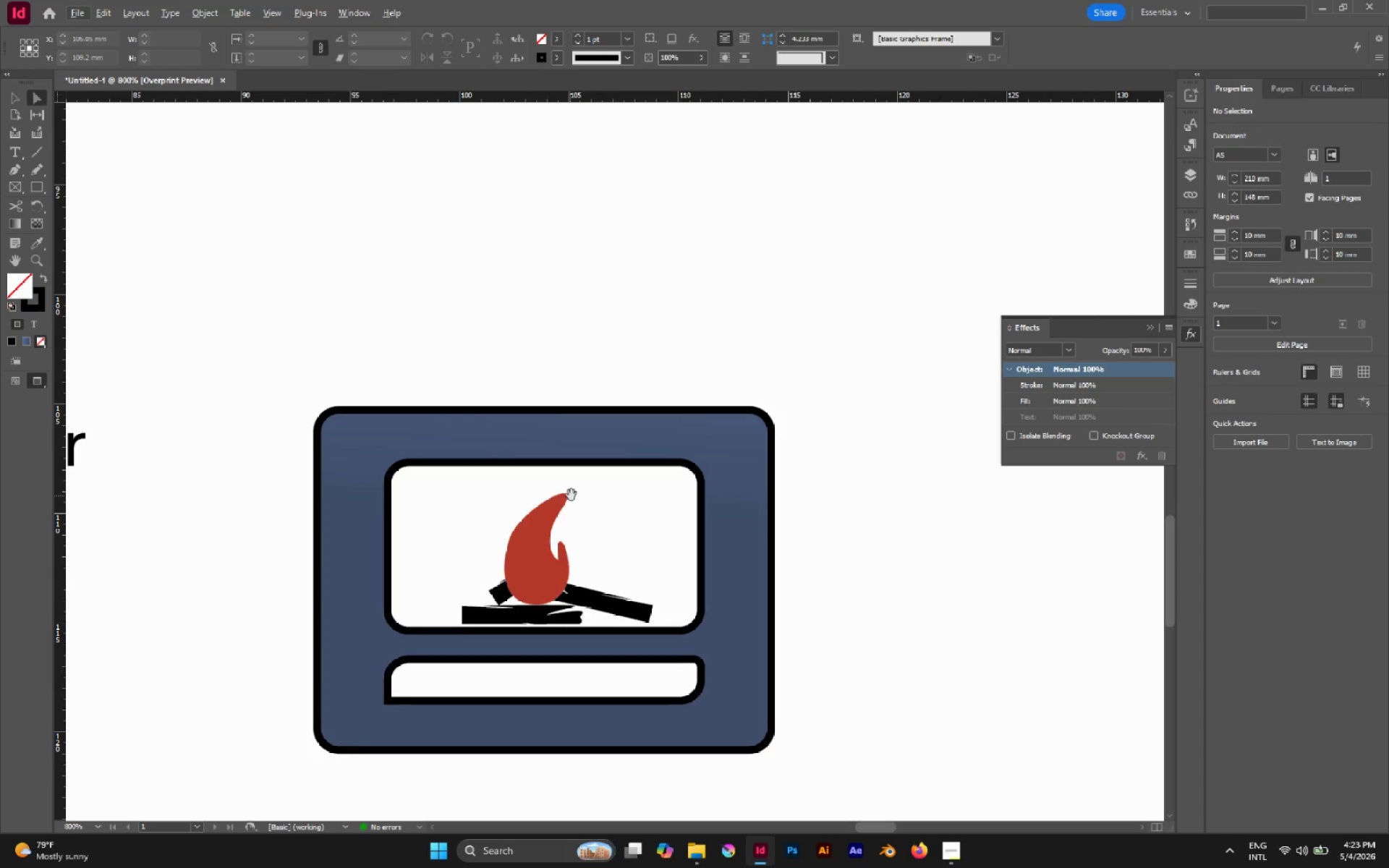 
hold_key(key=Space, duration=0.81)
 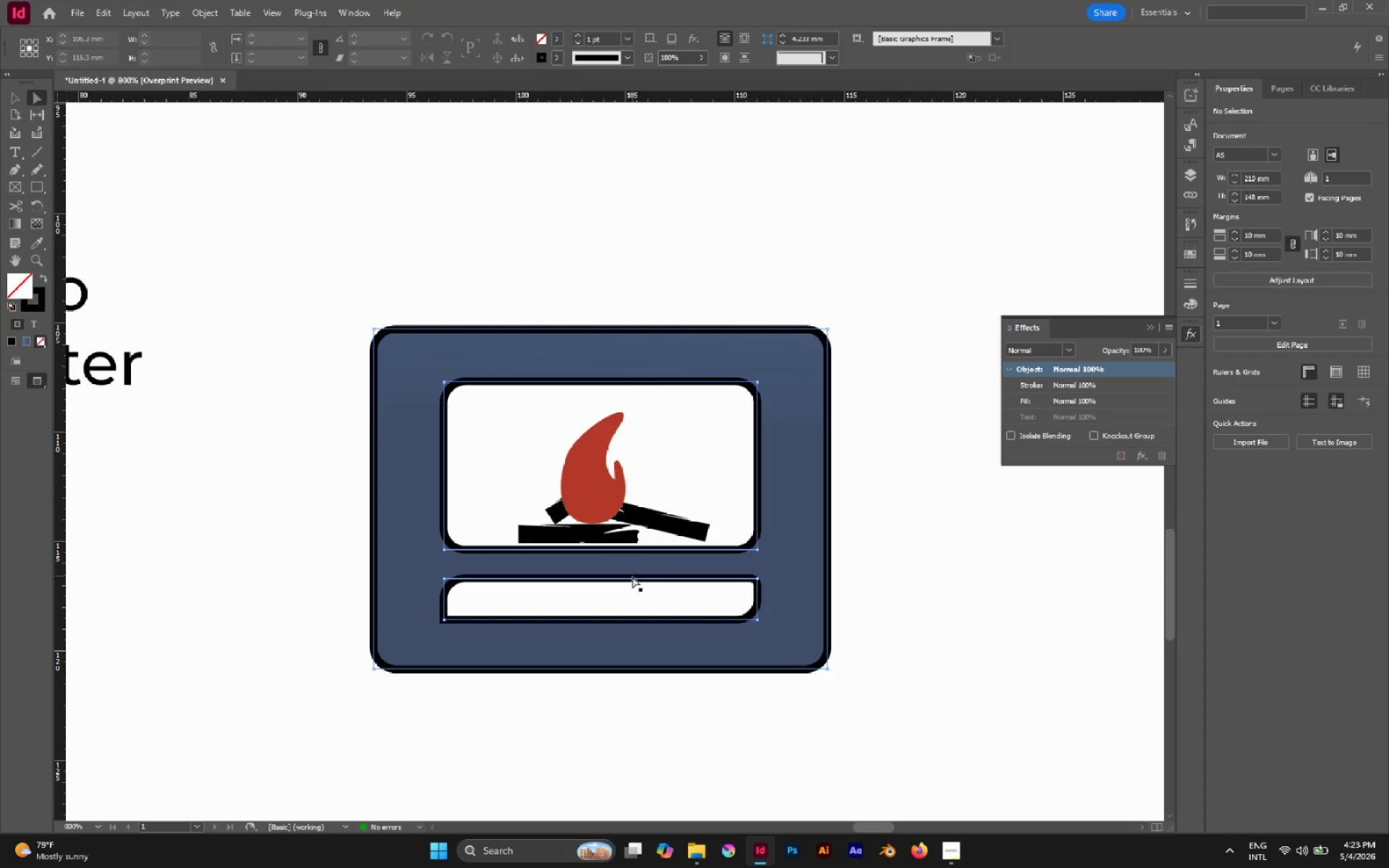 
scroll: coordinate [773, 554], scroll_direction: up, amount: 5.0
 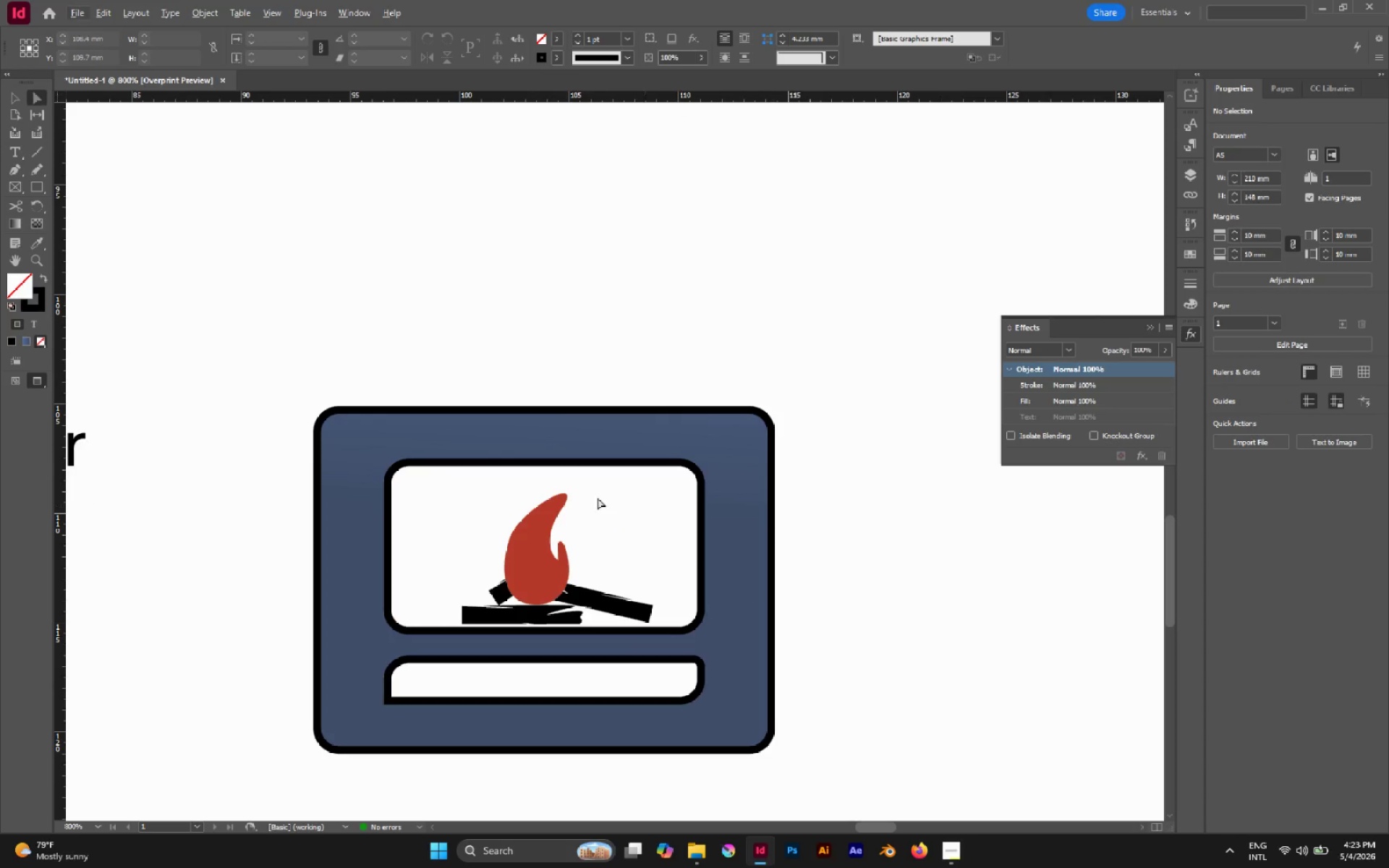 
left_click_drag(start_coordinate=[571, 495], to_coordinate=[628, 414])
 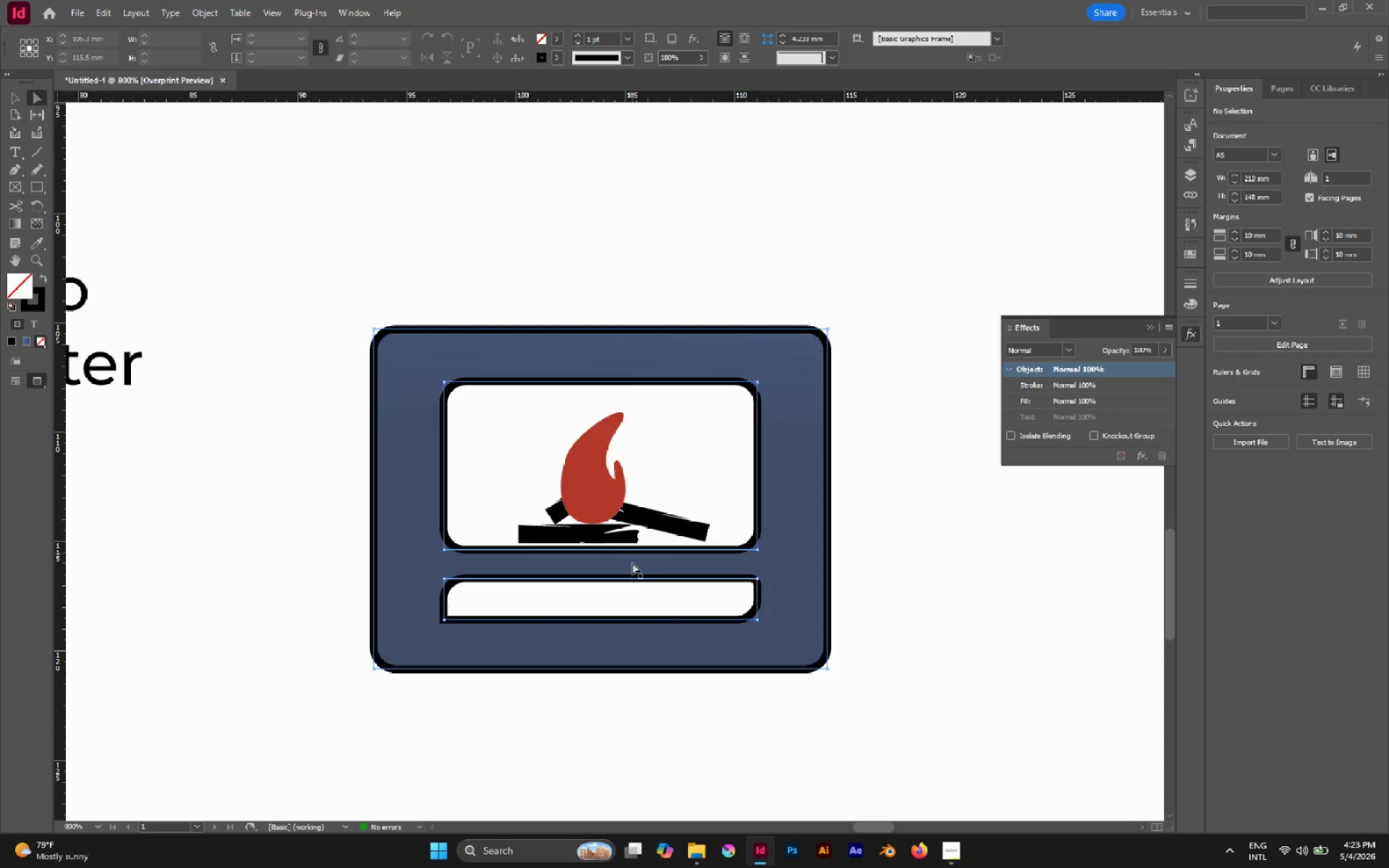 
key(A)
 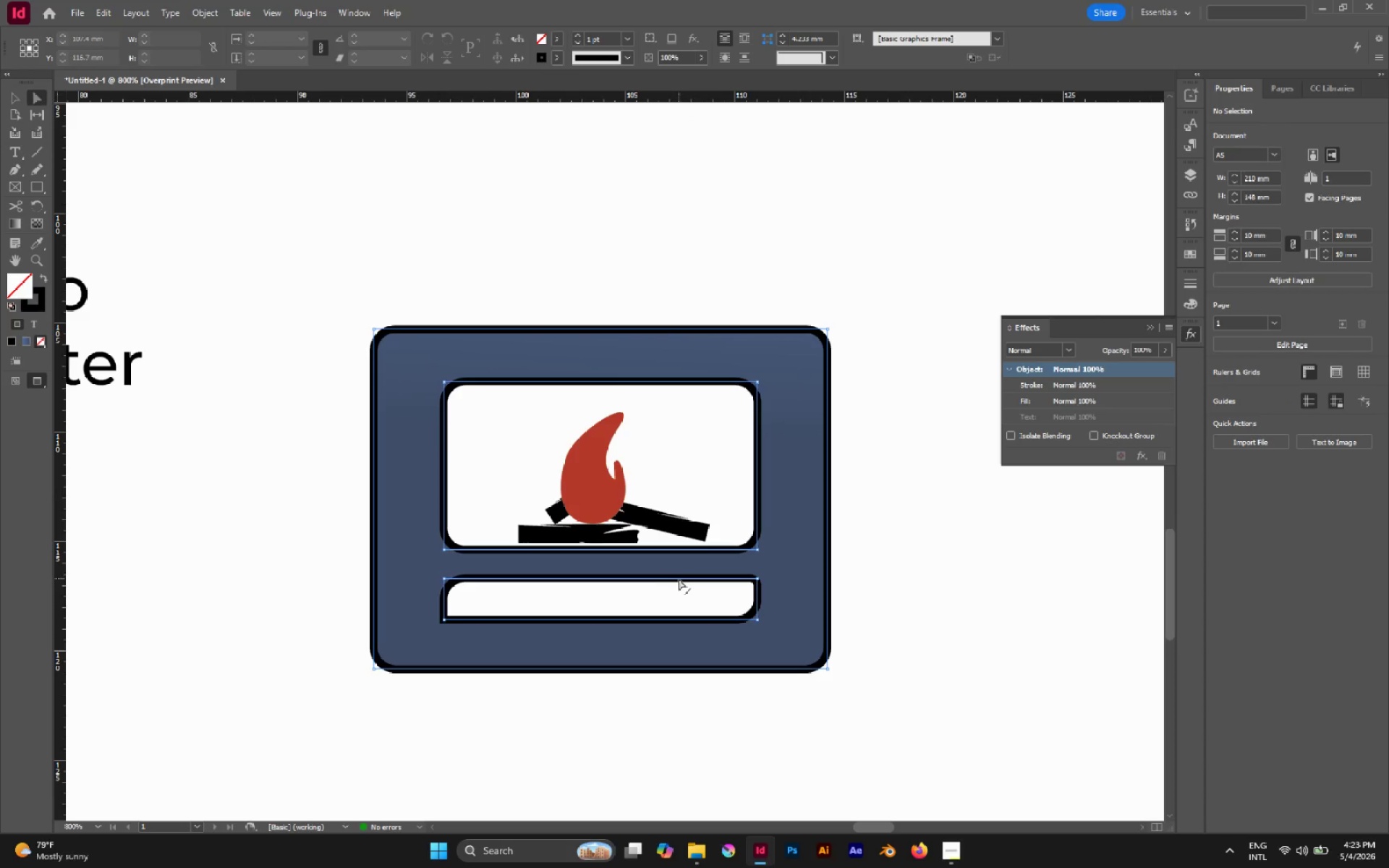 
hold_key(key=AltLeft, duration=1.27)
left_click([679, 580])
 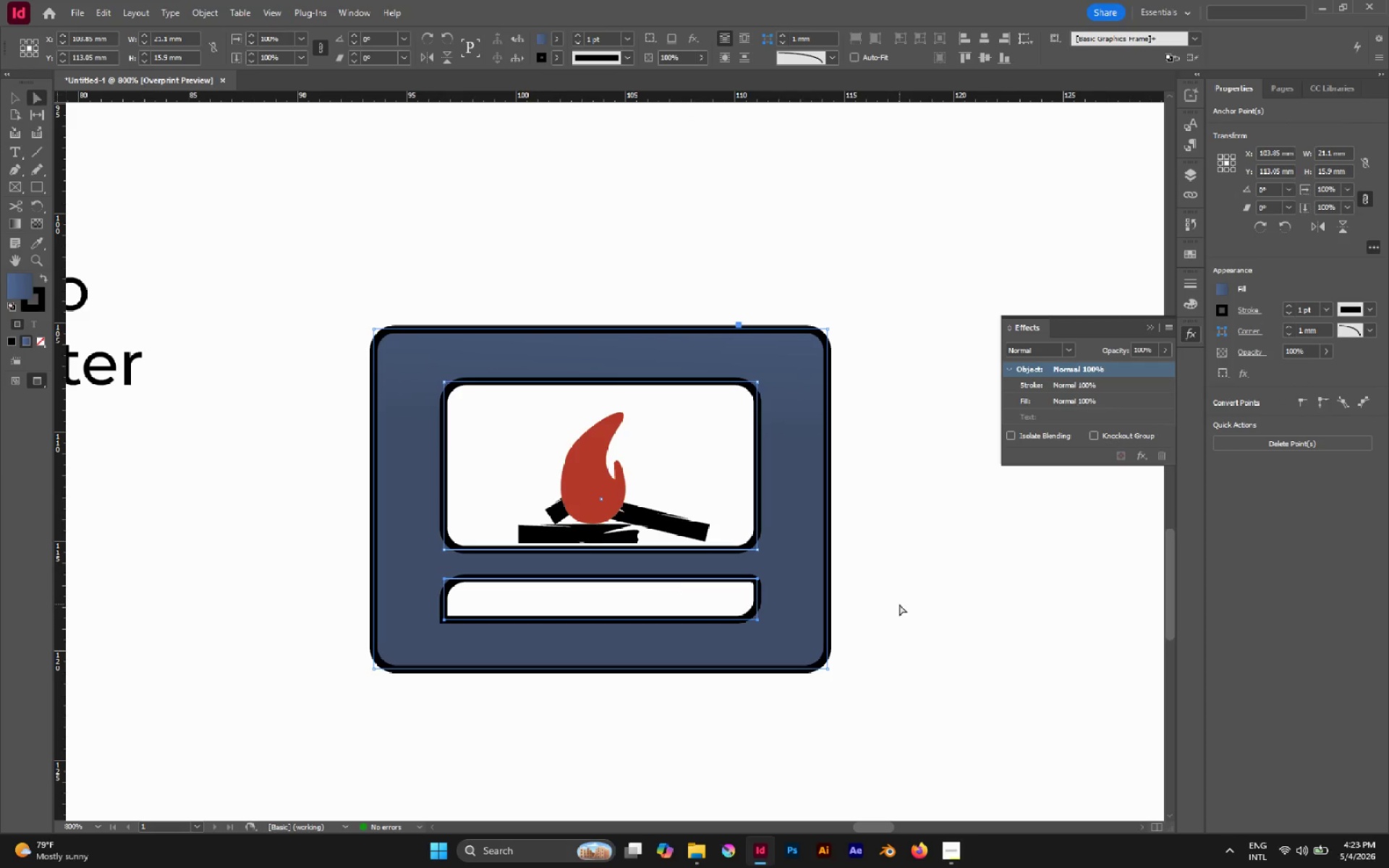 
left_click([897, 603])
 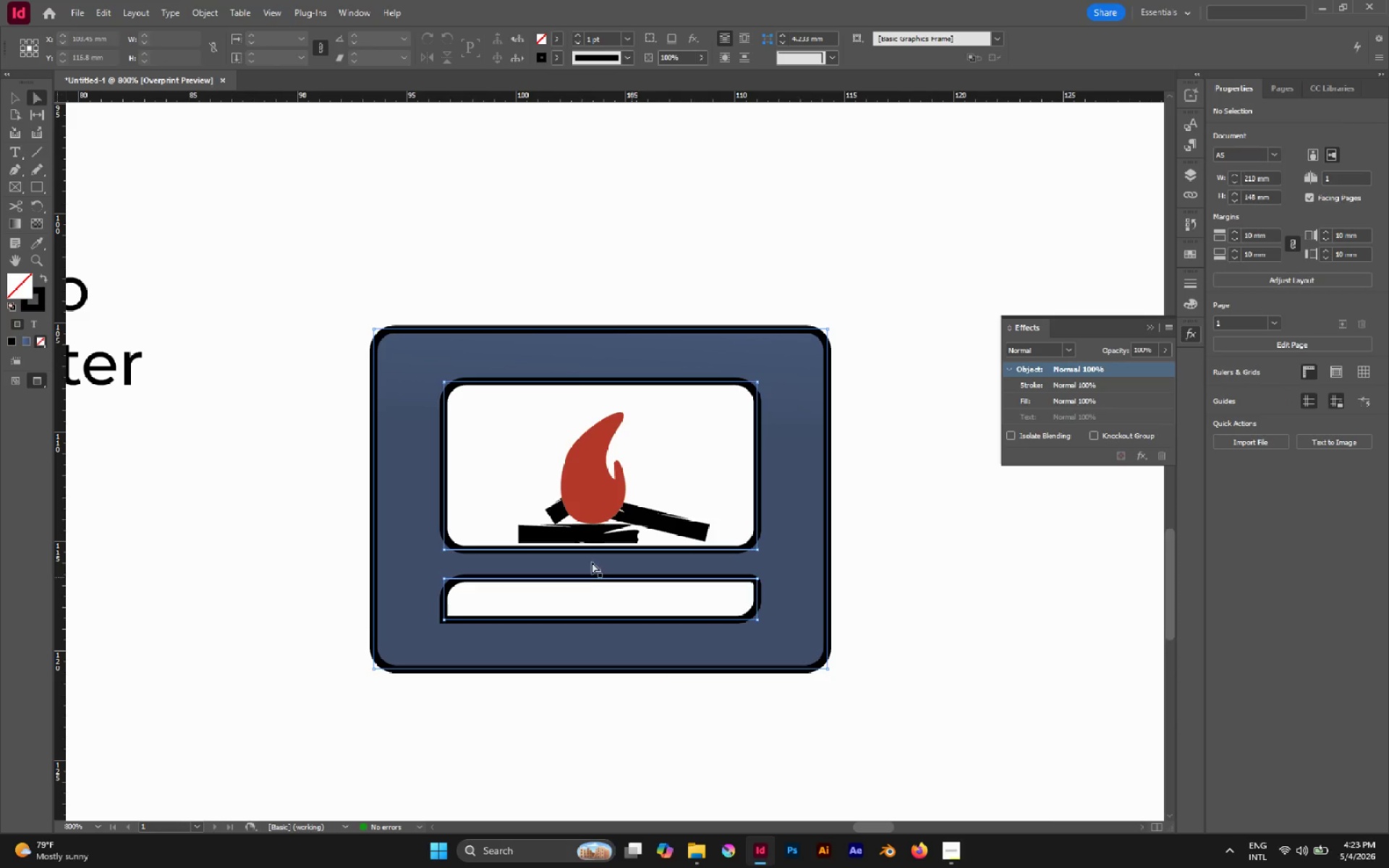 
hold_key(key=AltLeft, duration=1.17)
left_click([591, 579])
 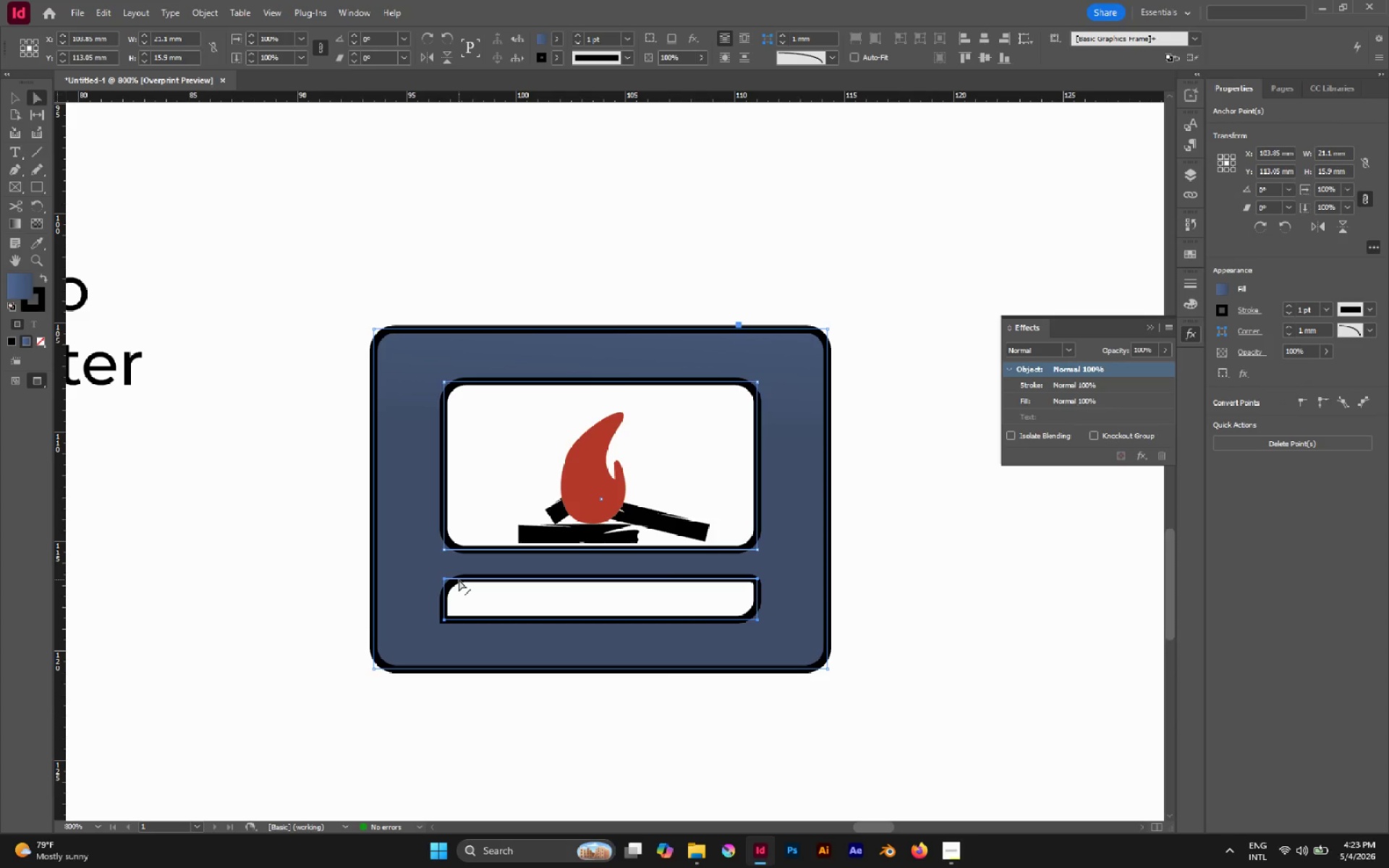 
key(Control+X)
 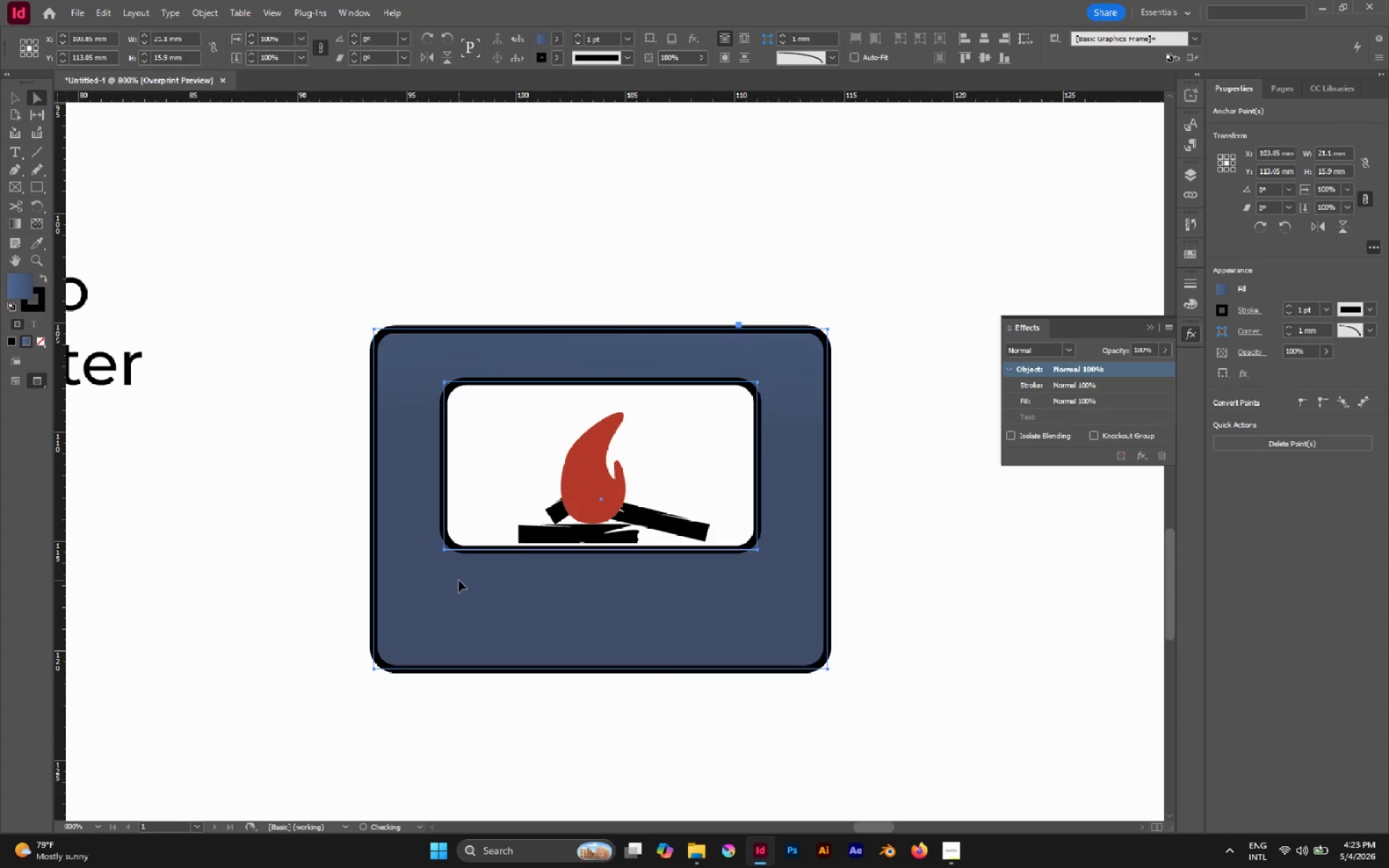 
key(Control+Shift+V)
 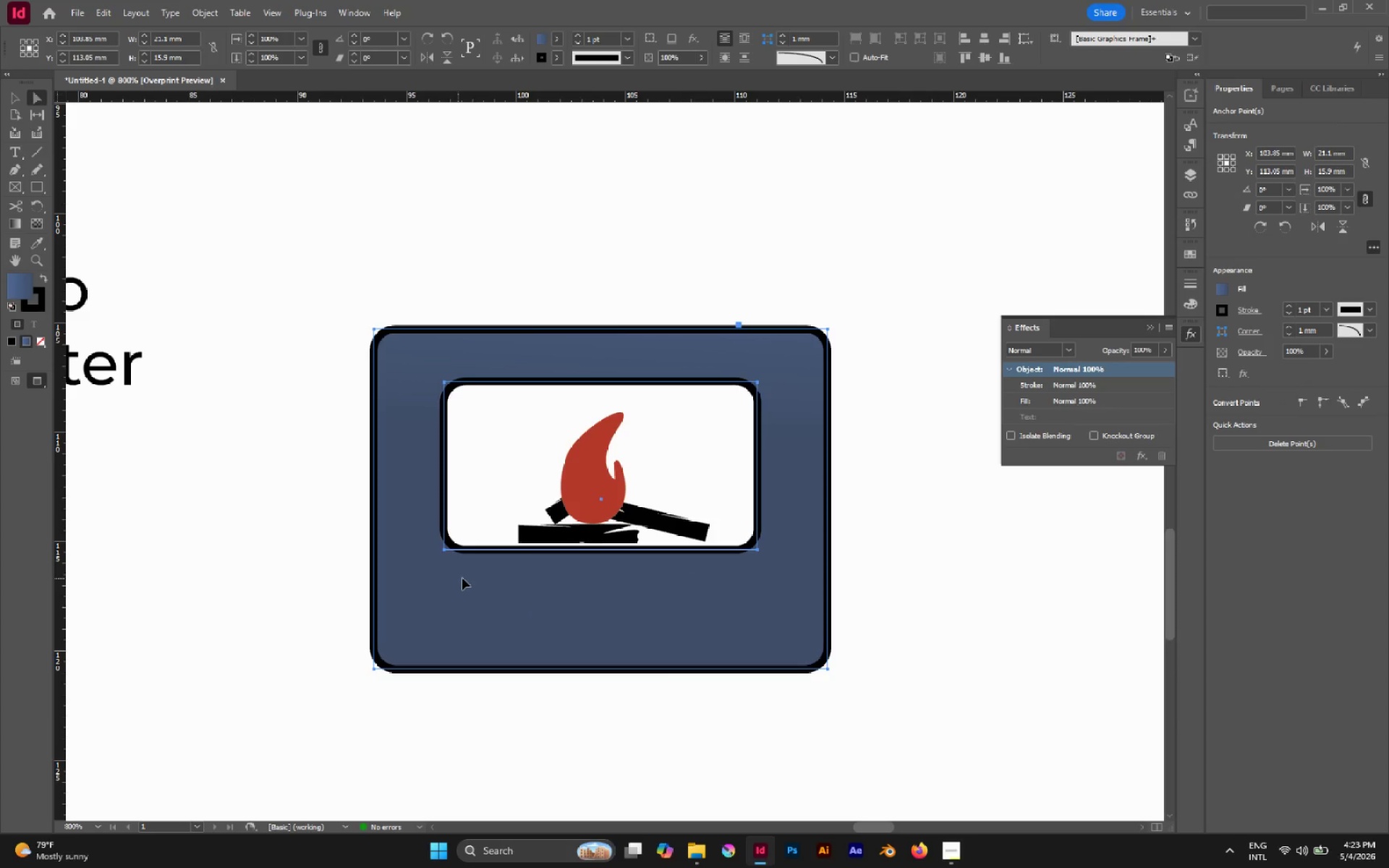 
key(Control+V)
 